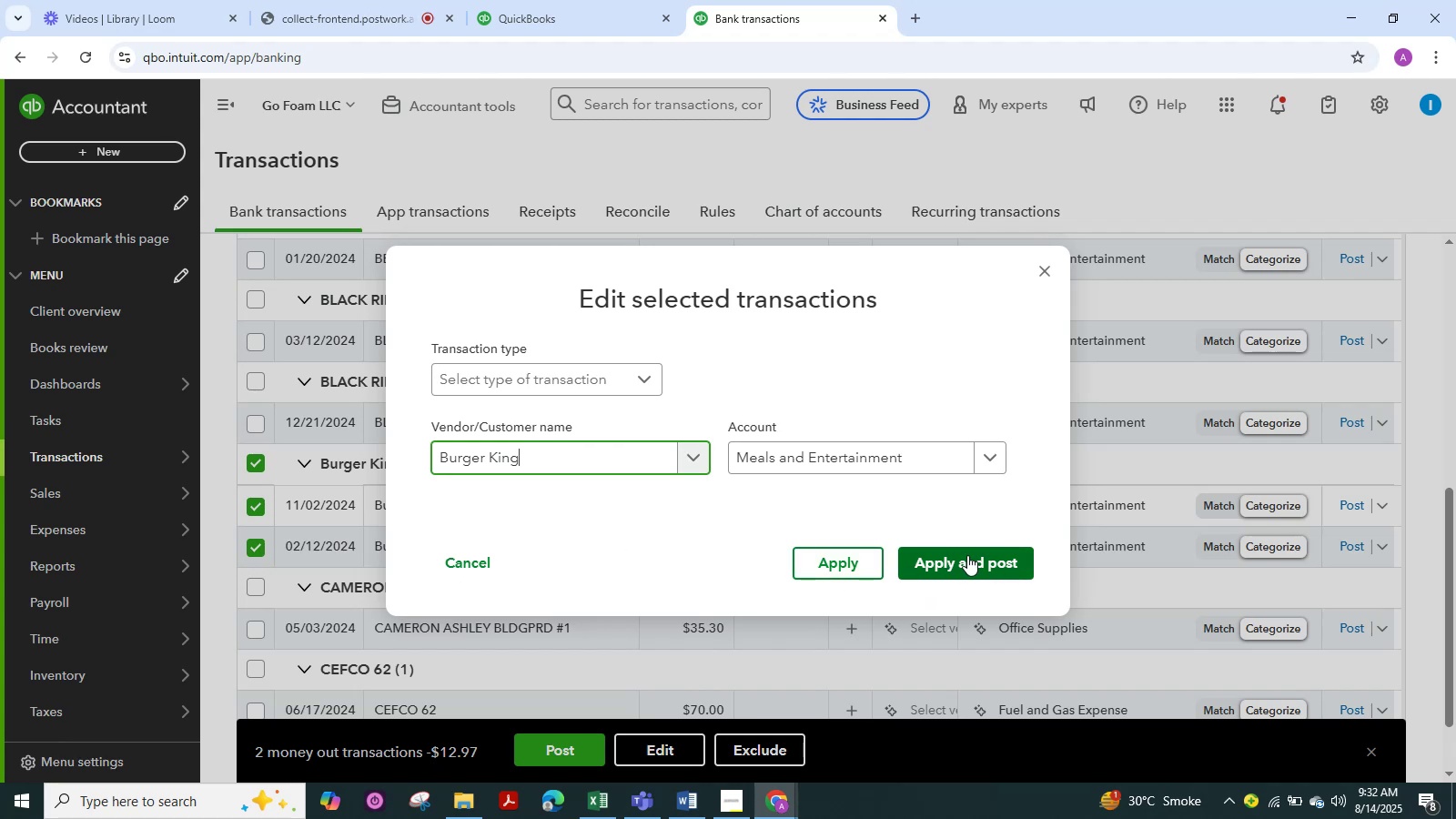 
wait(7.44)
 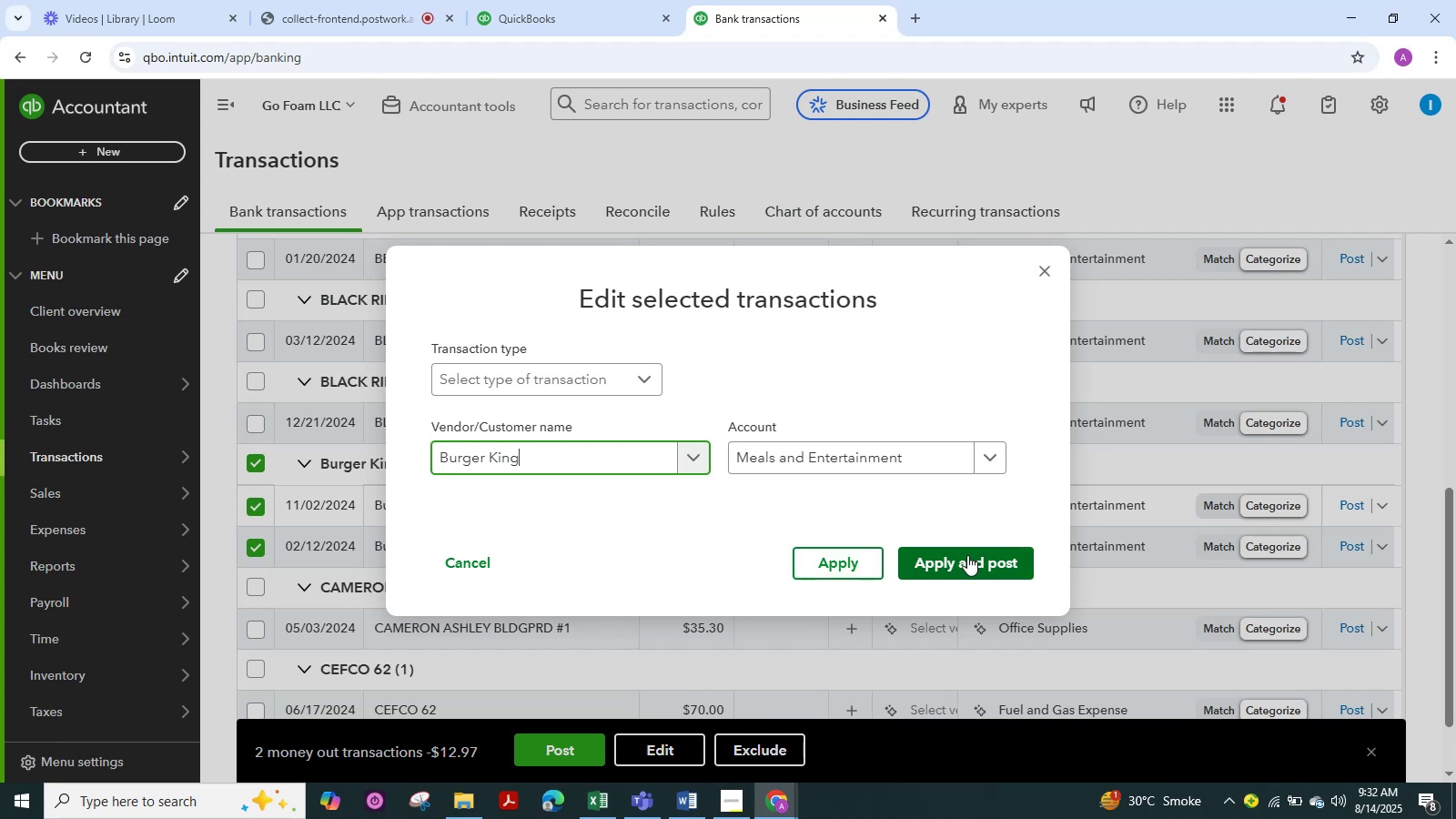 
left_click([967, 555])
 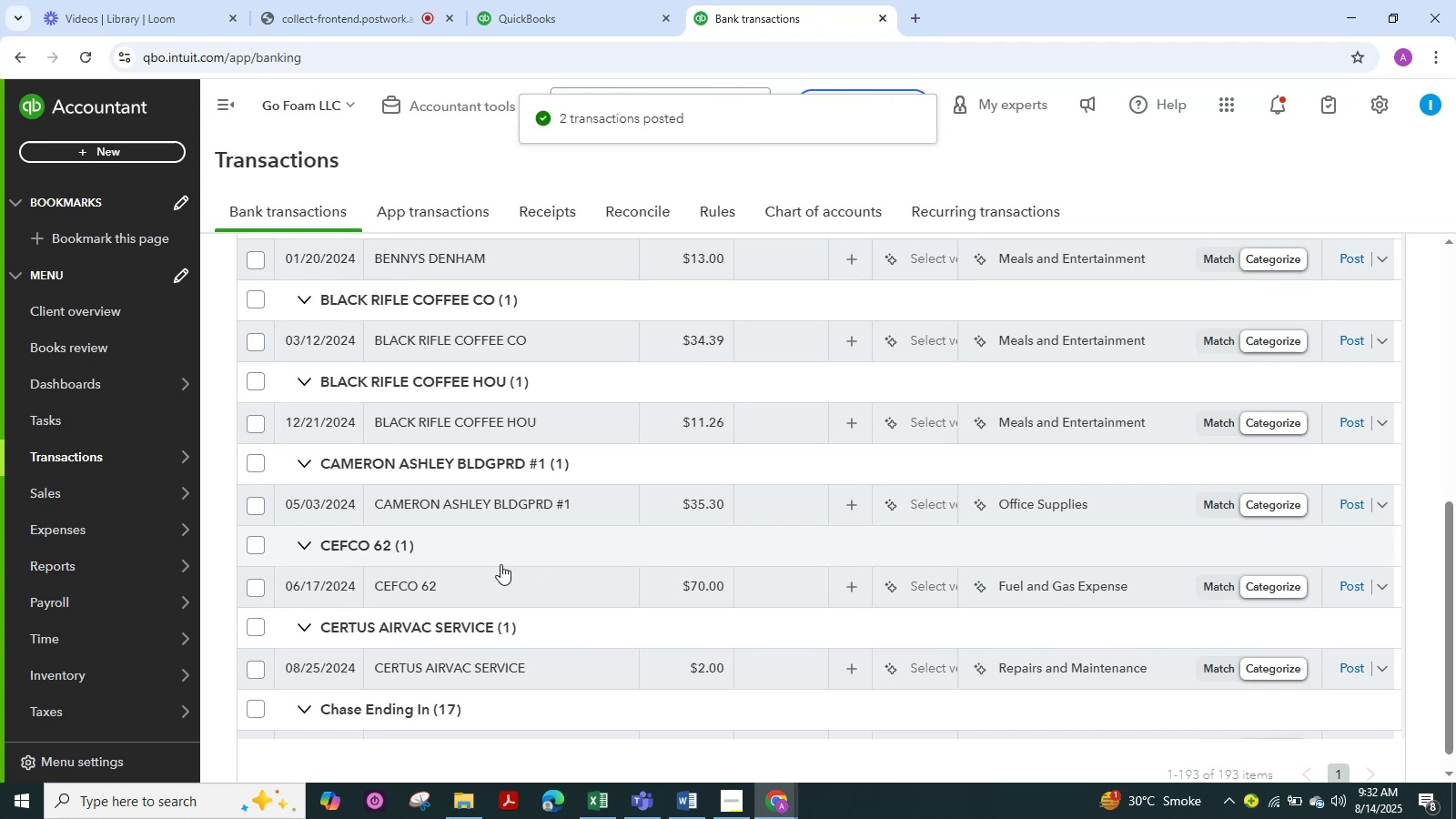 
wait(9.88)
 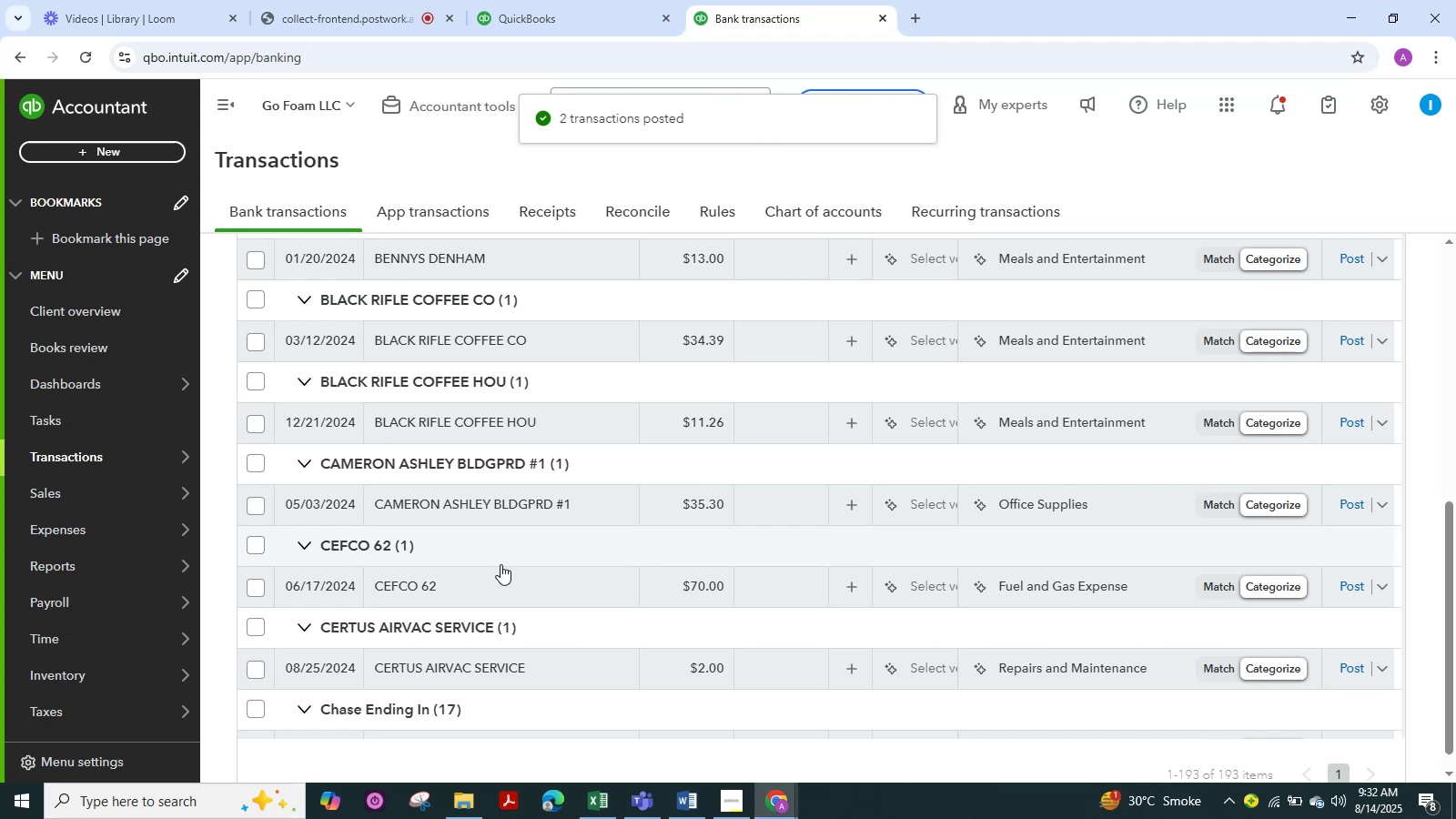 
scroll: coordinate [500, 564], scroll_direction: down, amount: 1.0
 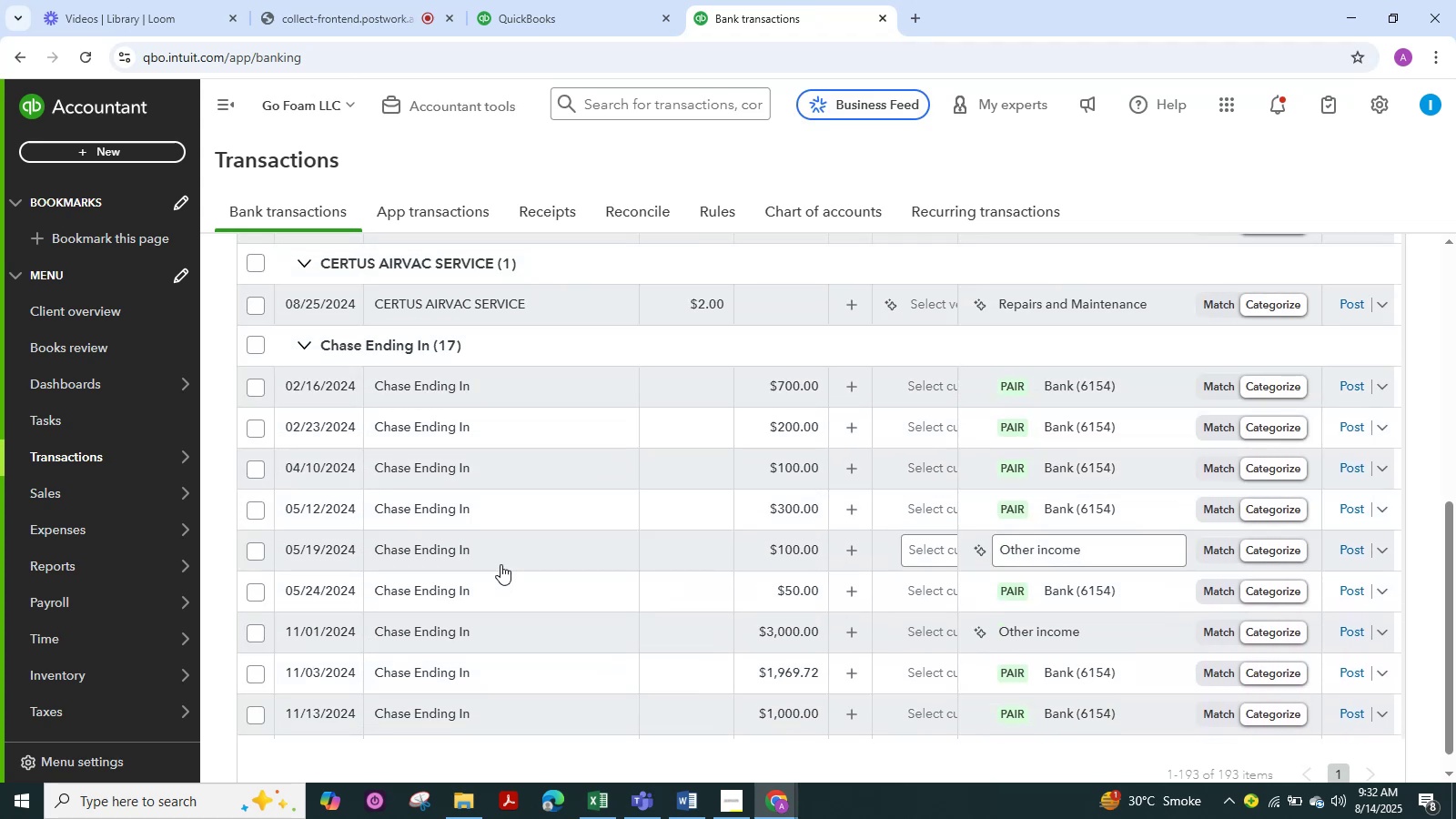 
scroll: coordinate [500, 564], scroll_direction: up, amount: 4.0
 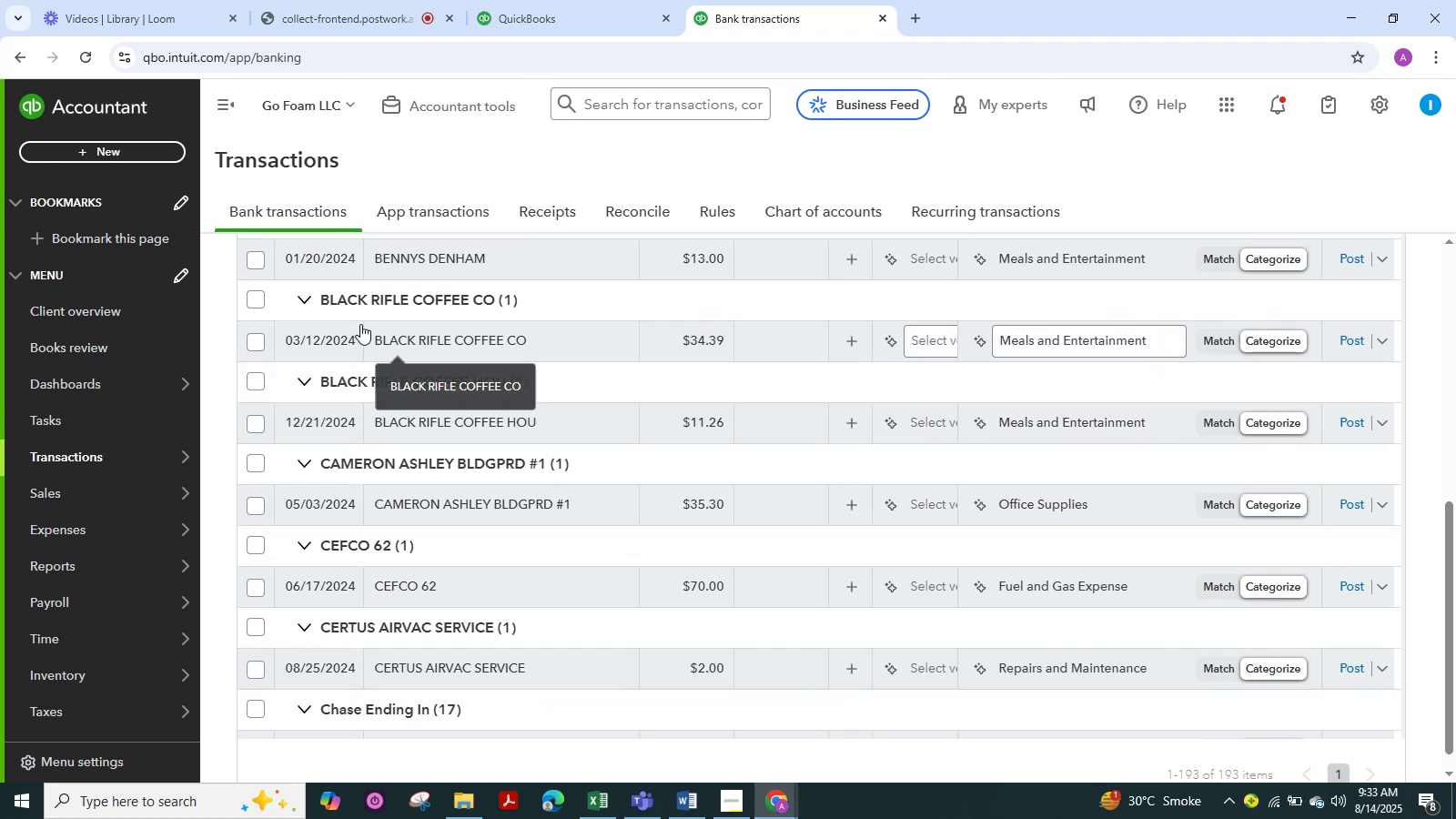 
left_click([259, 298])
 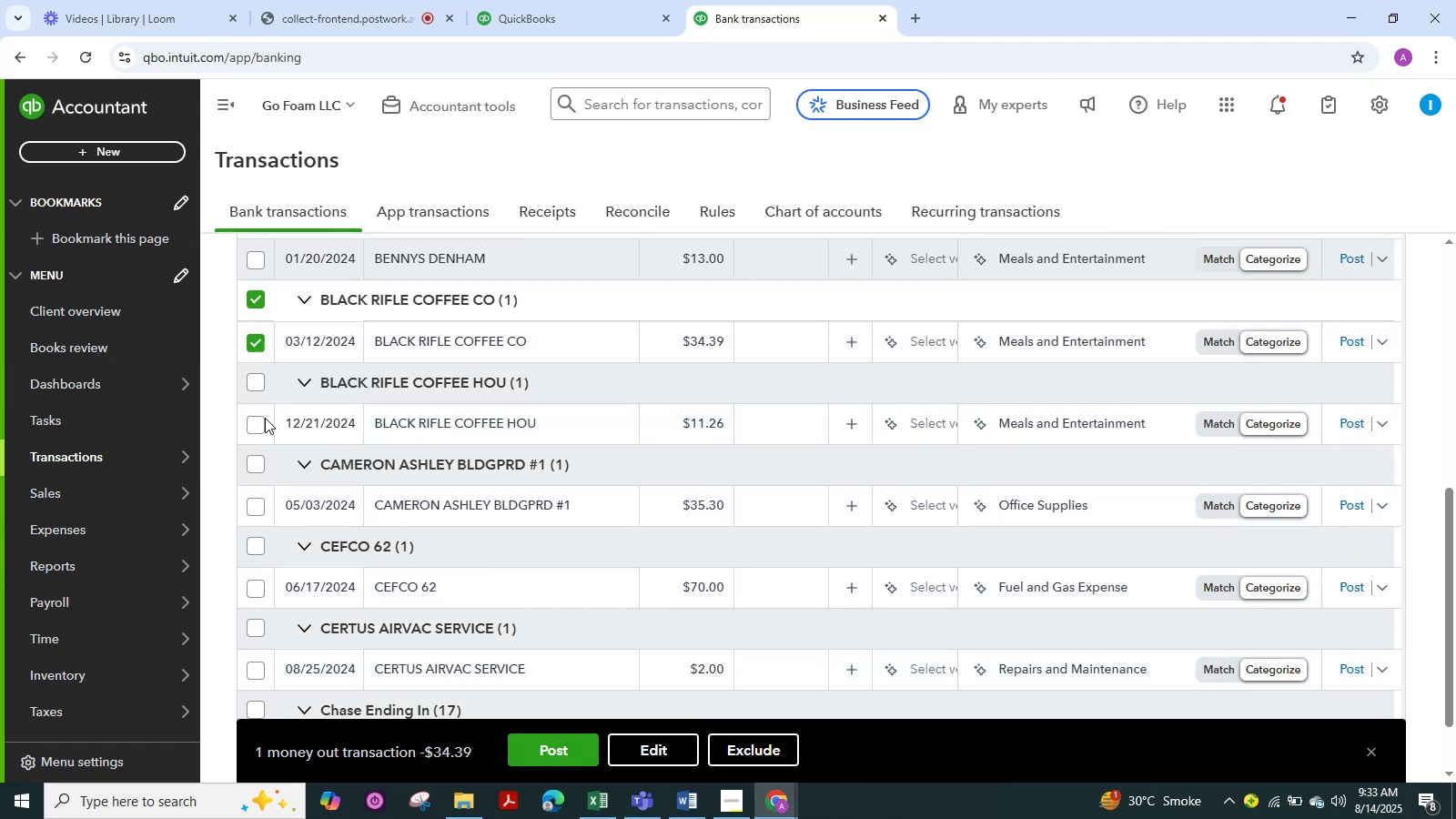 
left_click([253, 426])
 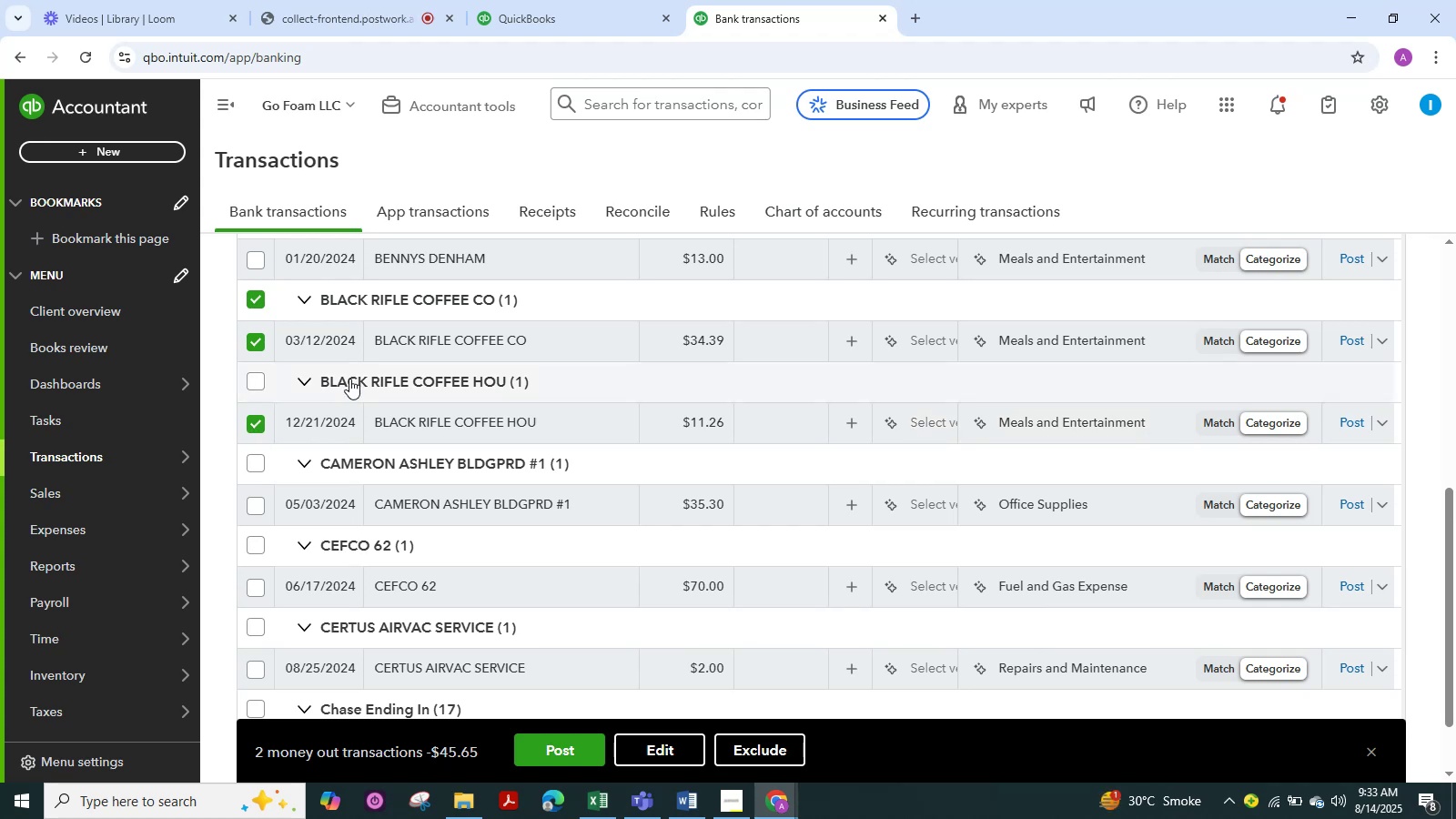 
wait(5.57)
 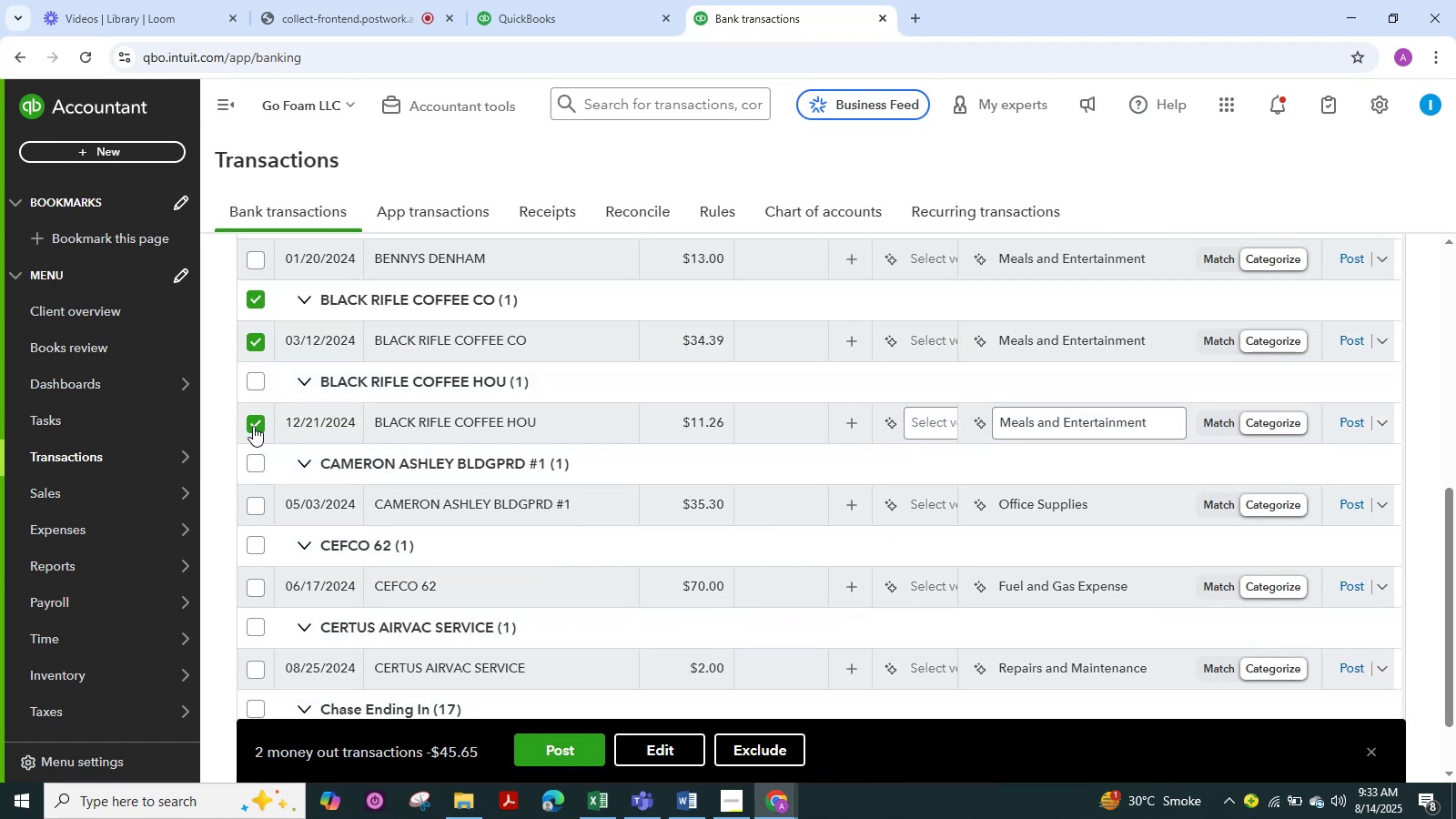 
left_click([267, 381])
 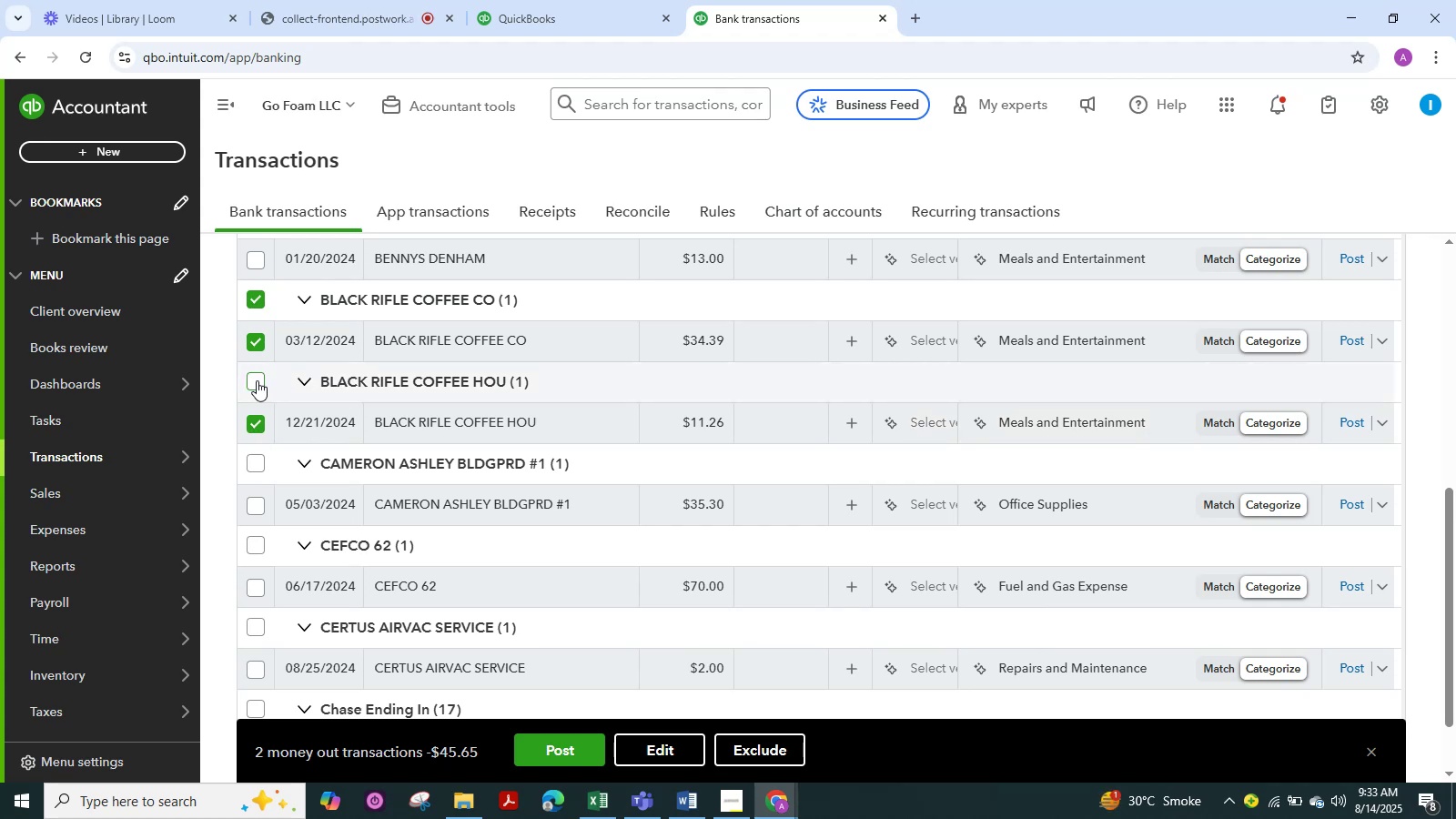 
left_click([257, 380])
 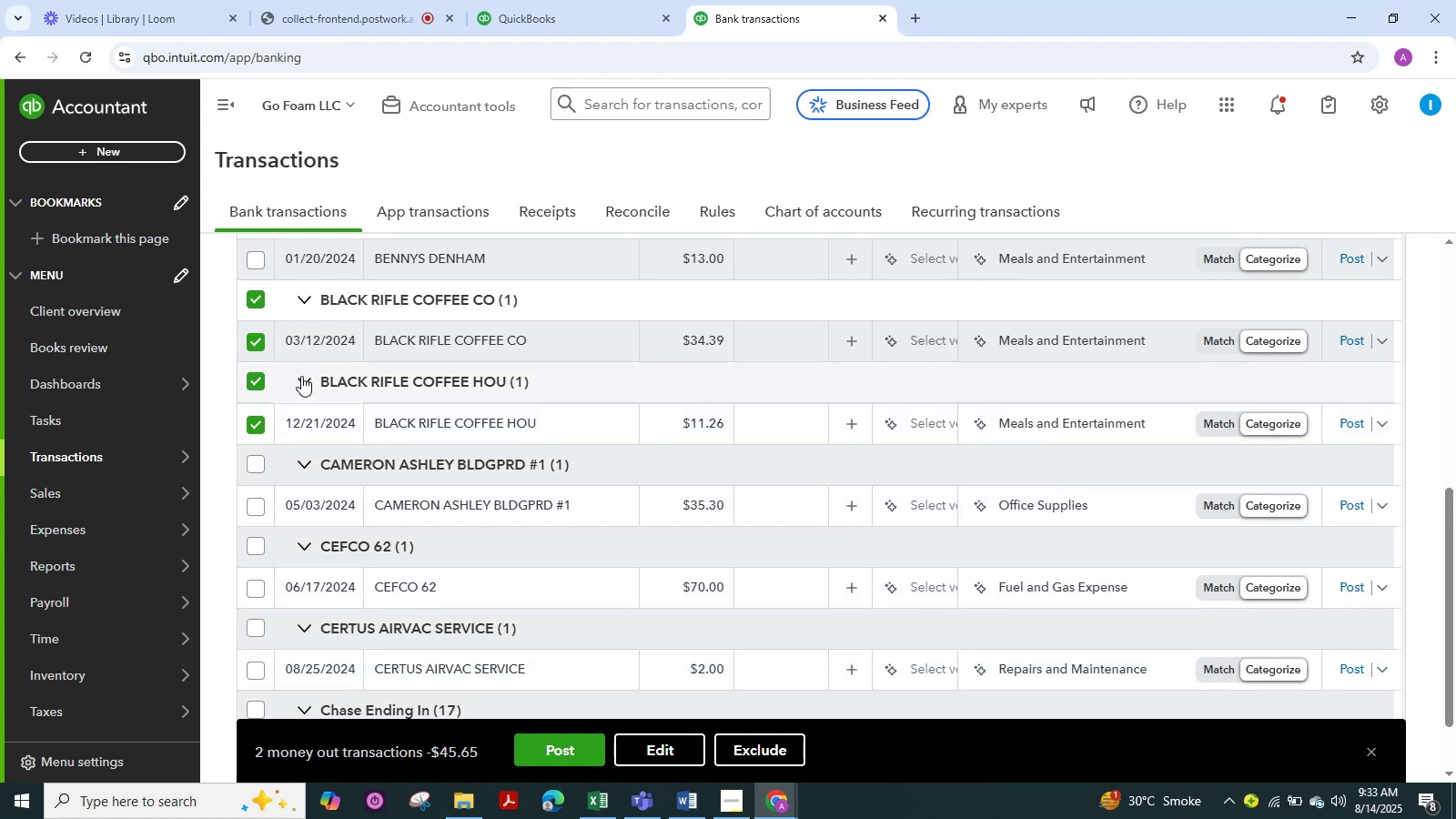 
scroll: coordinate [301, 376], scroll_direction: up, amount: 1.0
 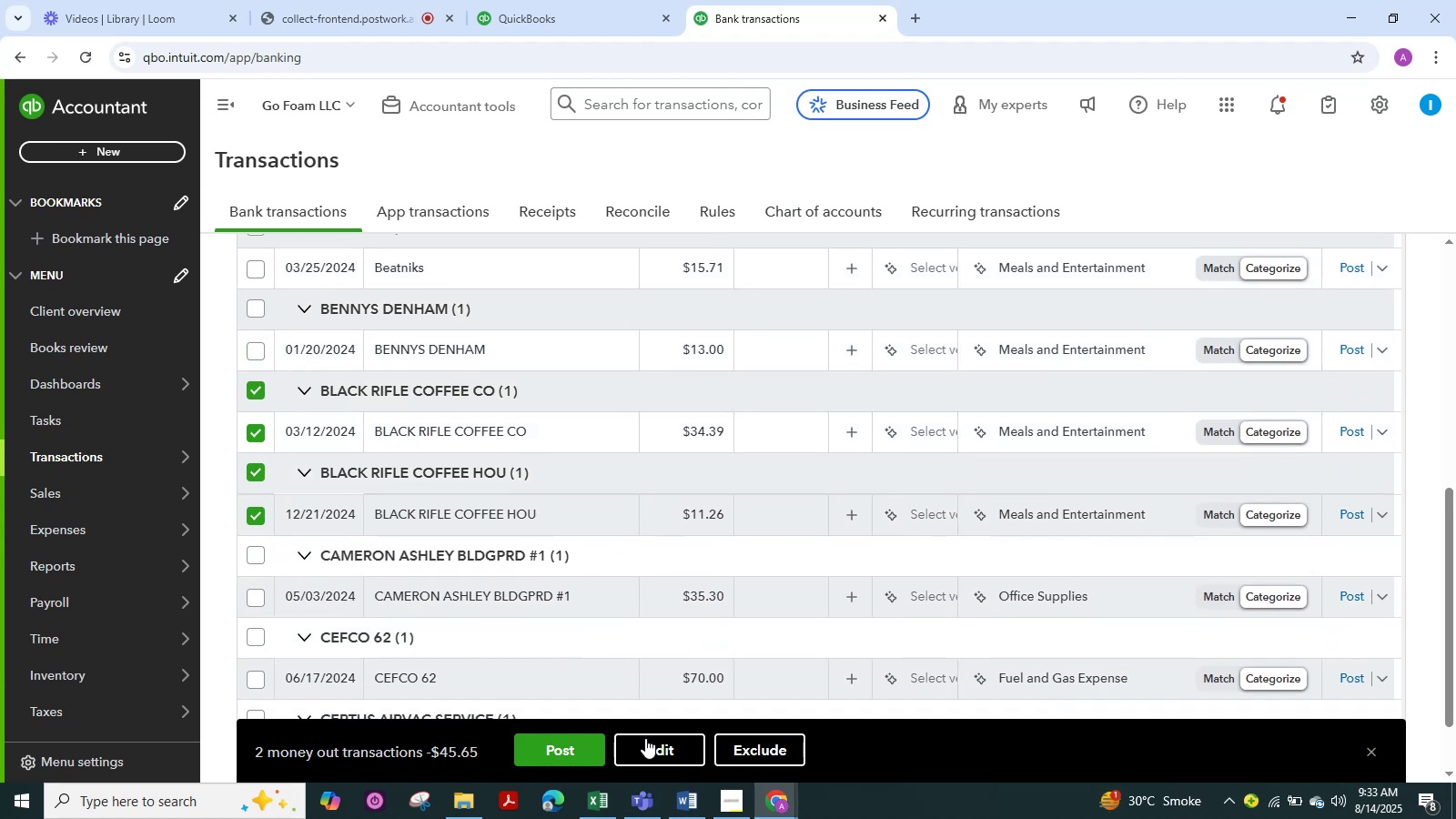 
left_click([650, 748])
 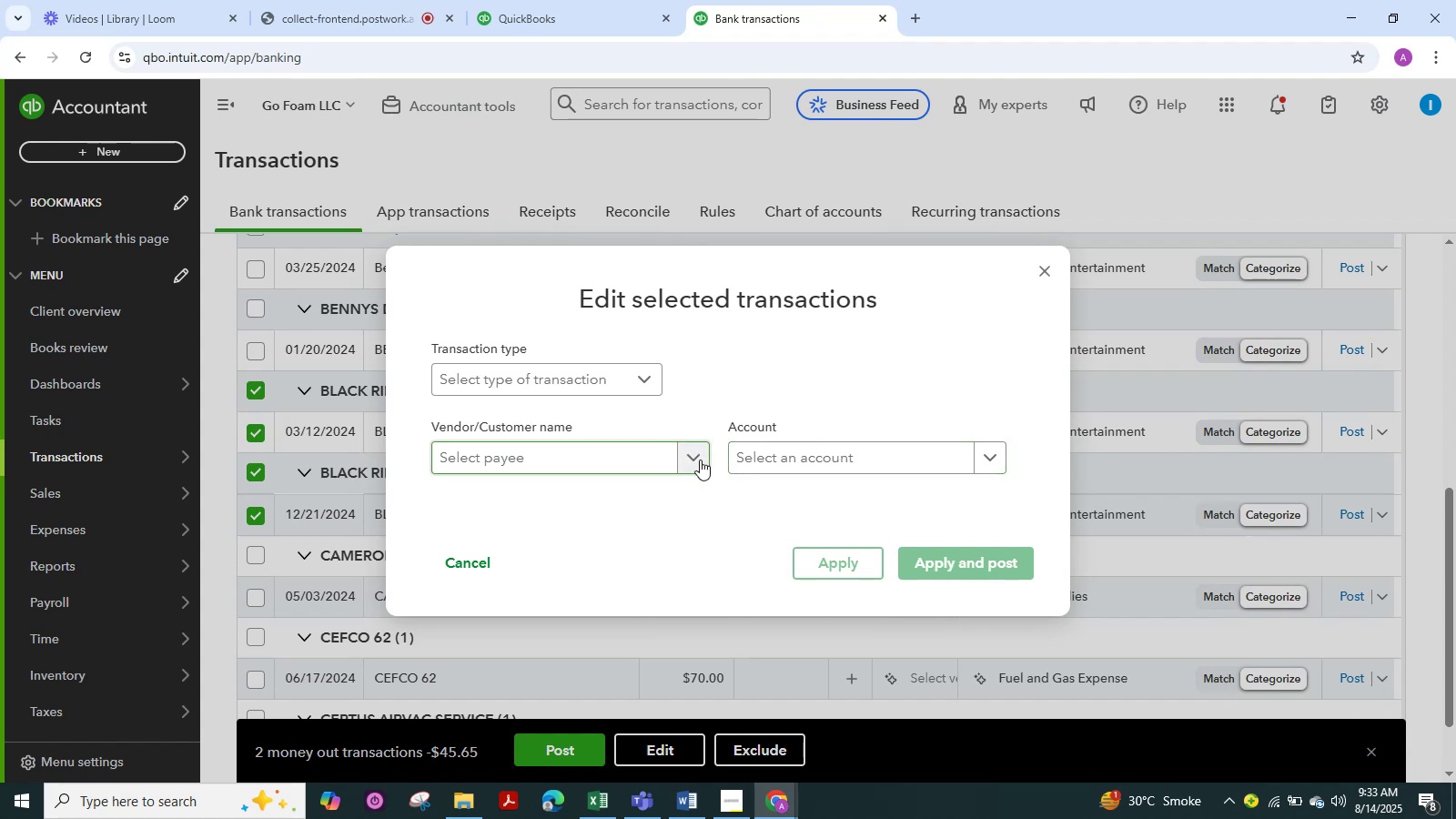 
left_click([697, 460])
 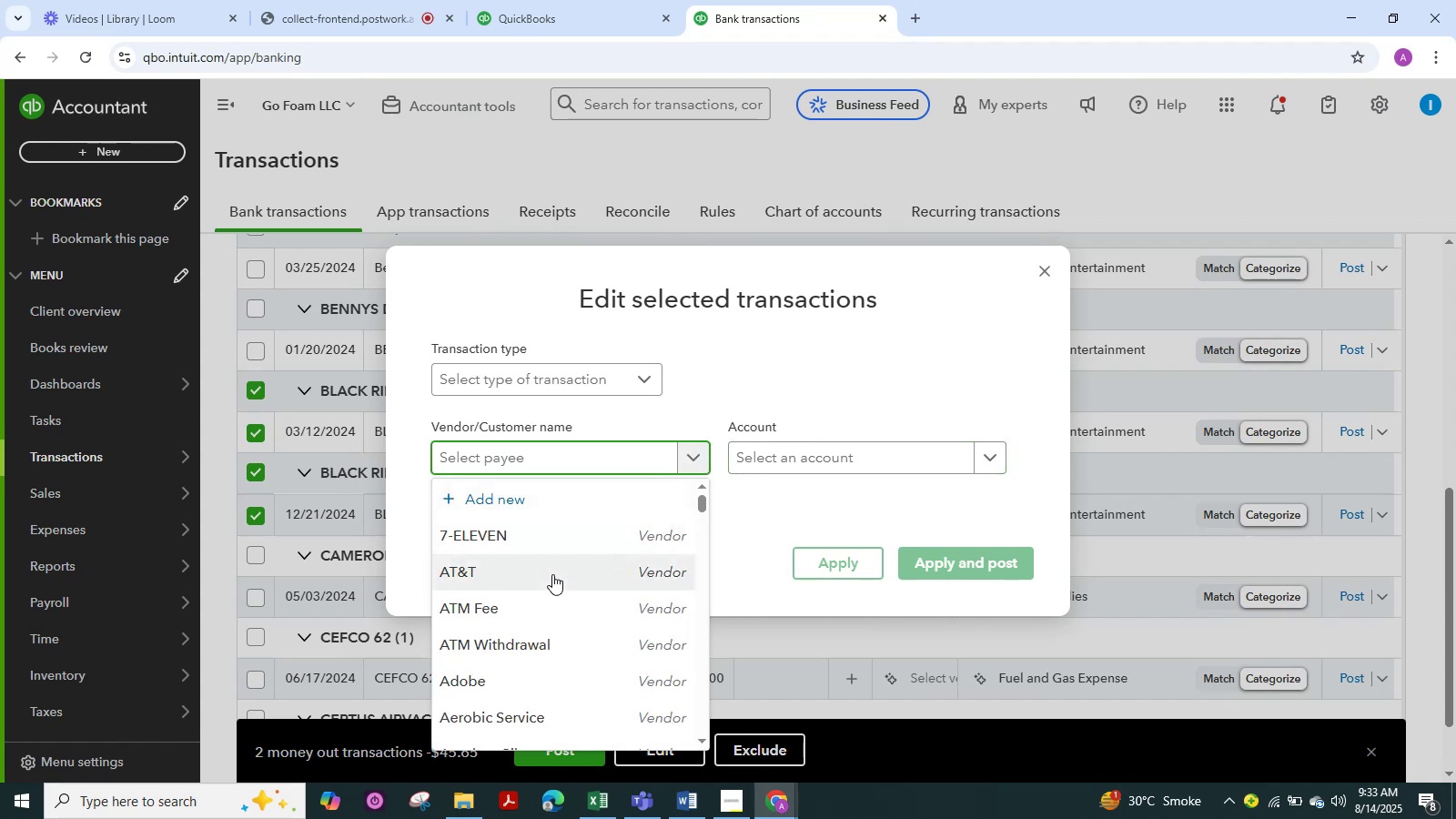 
scroll: coordinate [552, 574], scroll_direction: down, amount: 5.0
 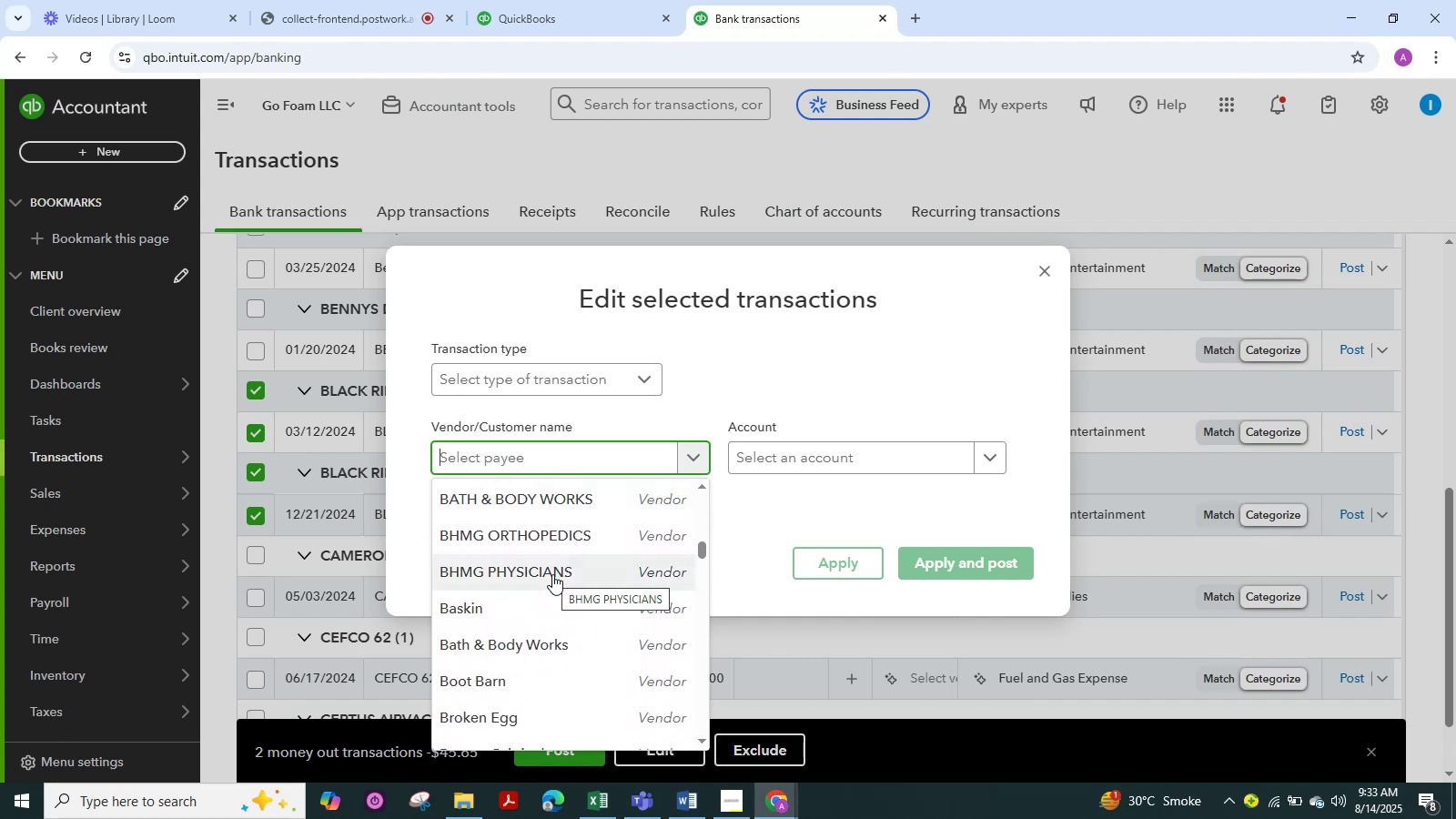 
scroll: coordinate [552, 574], scroll_direction: down, amount: 8.0
 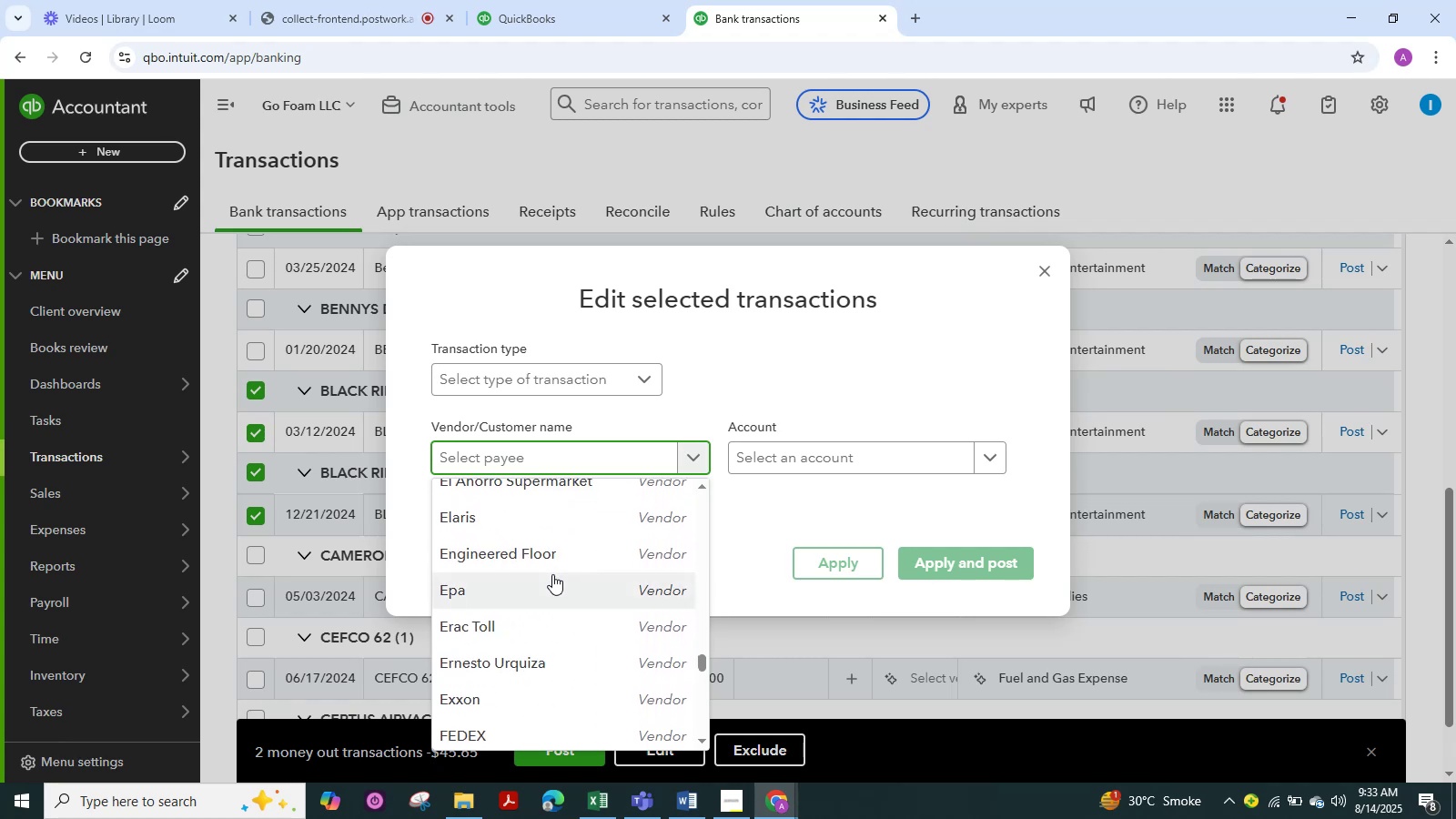 
scroll: coordinate [552, 574], scroll_direction: up, amount: 1.0
 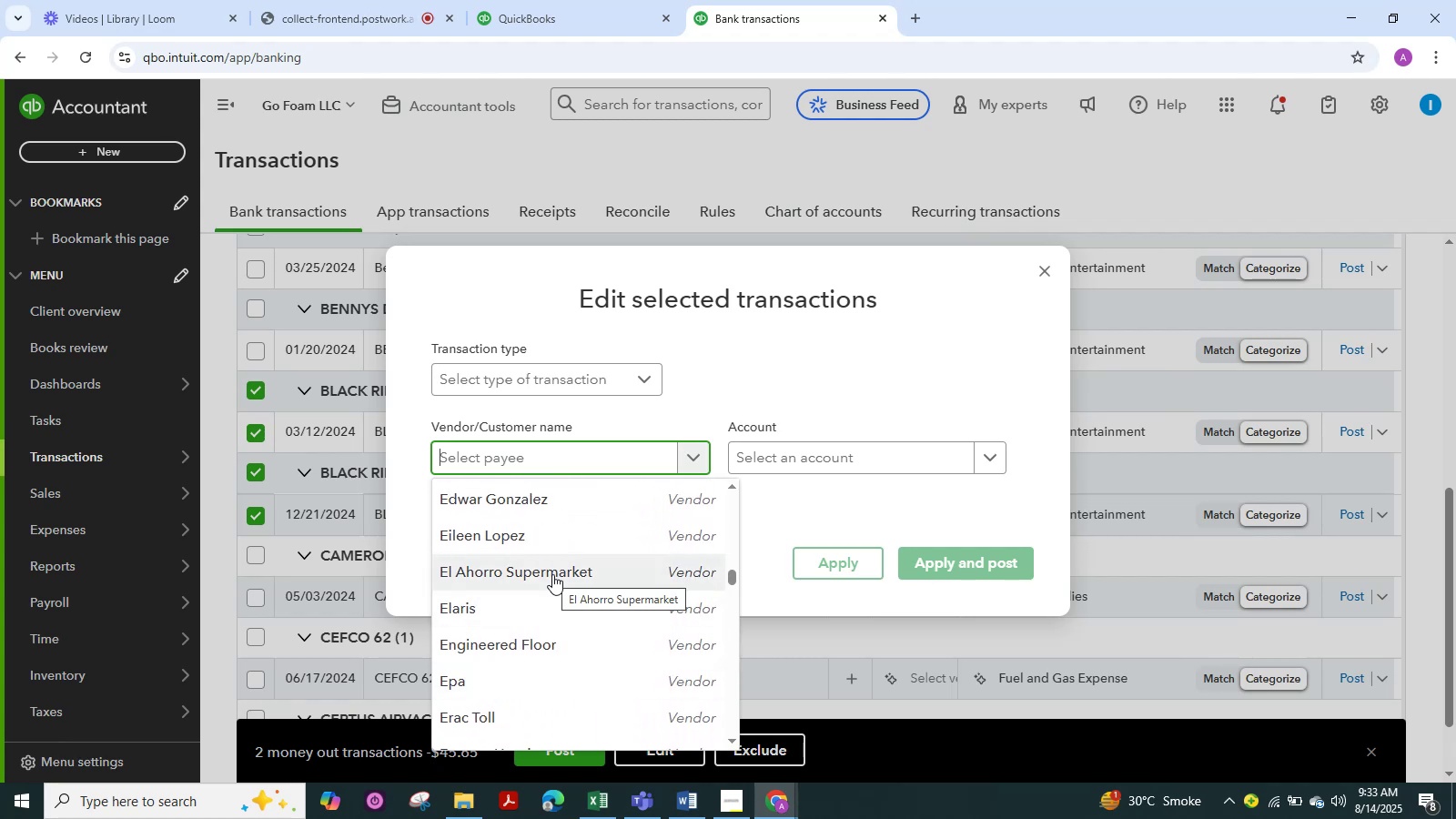 
scroll: coordinate [552, 574], scroll_direction: down, amount: 3.0
 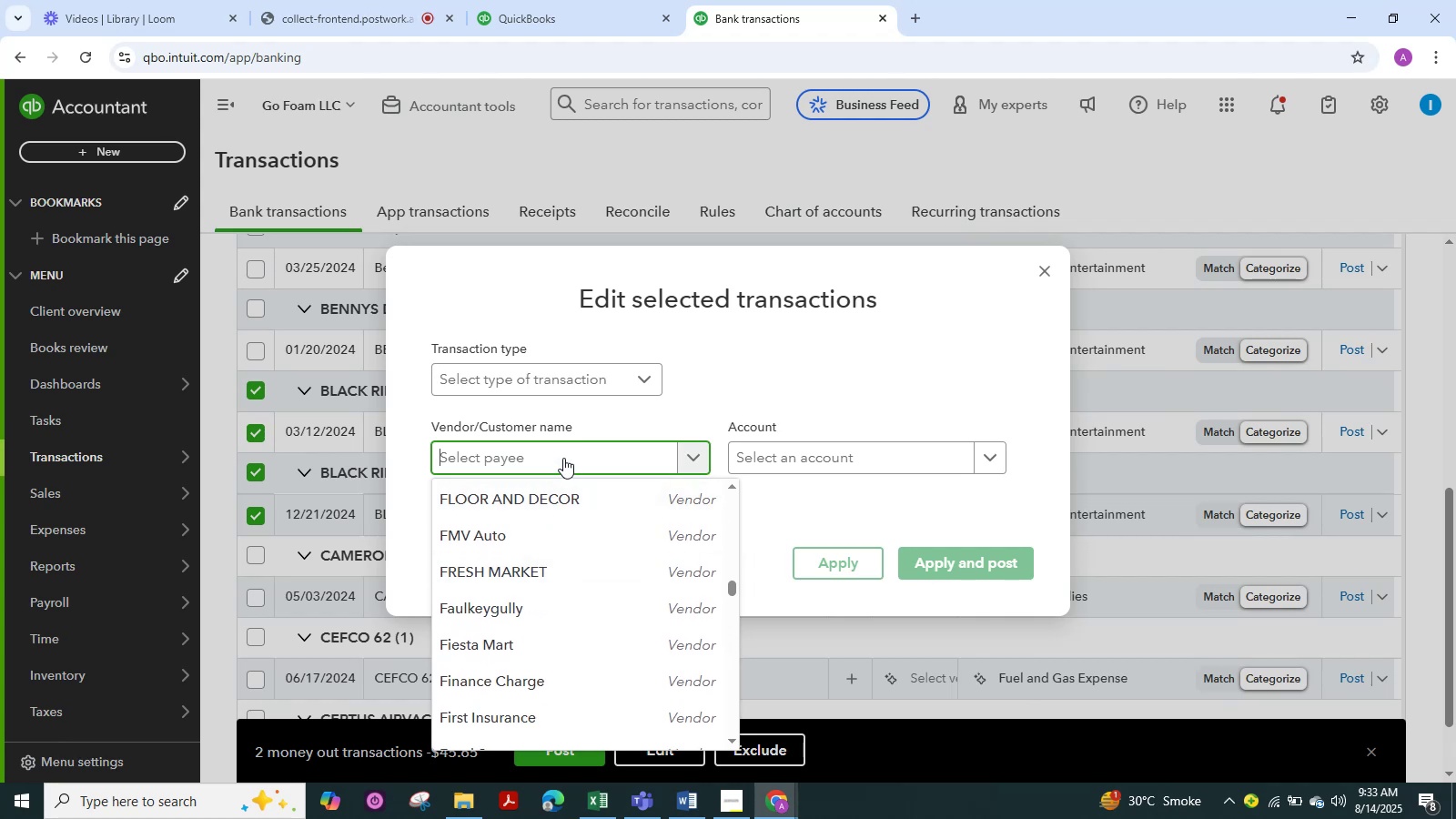 
left_click([563, 458])
 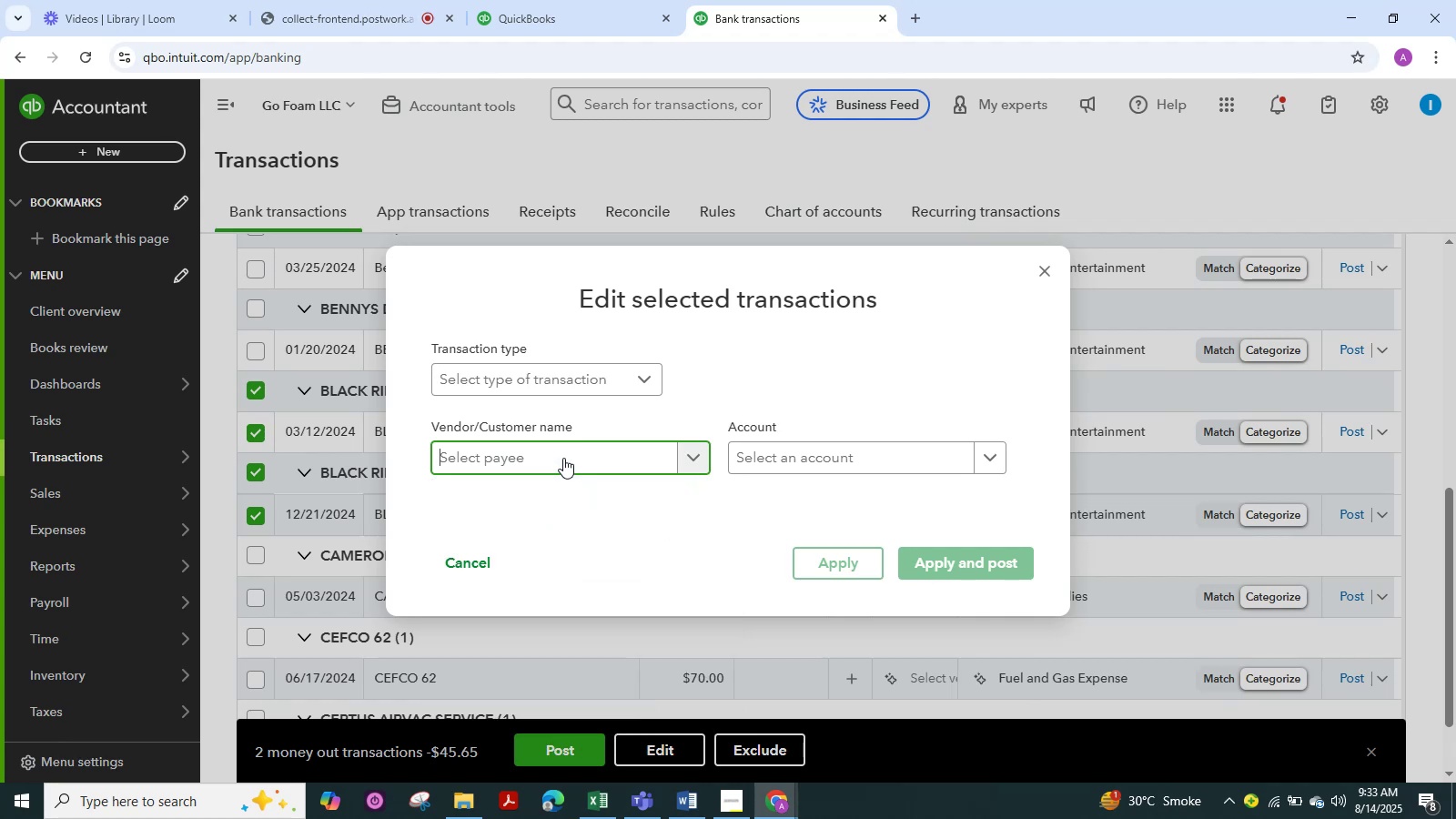 
type(co)
 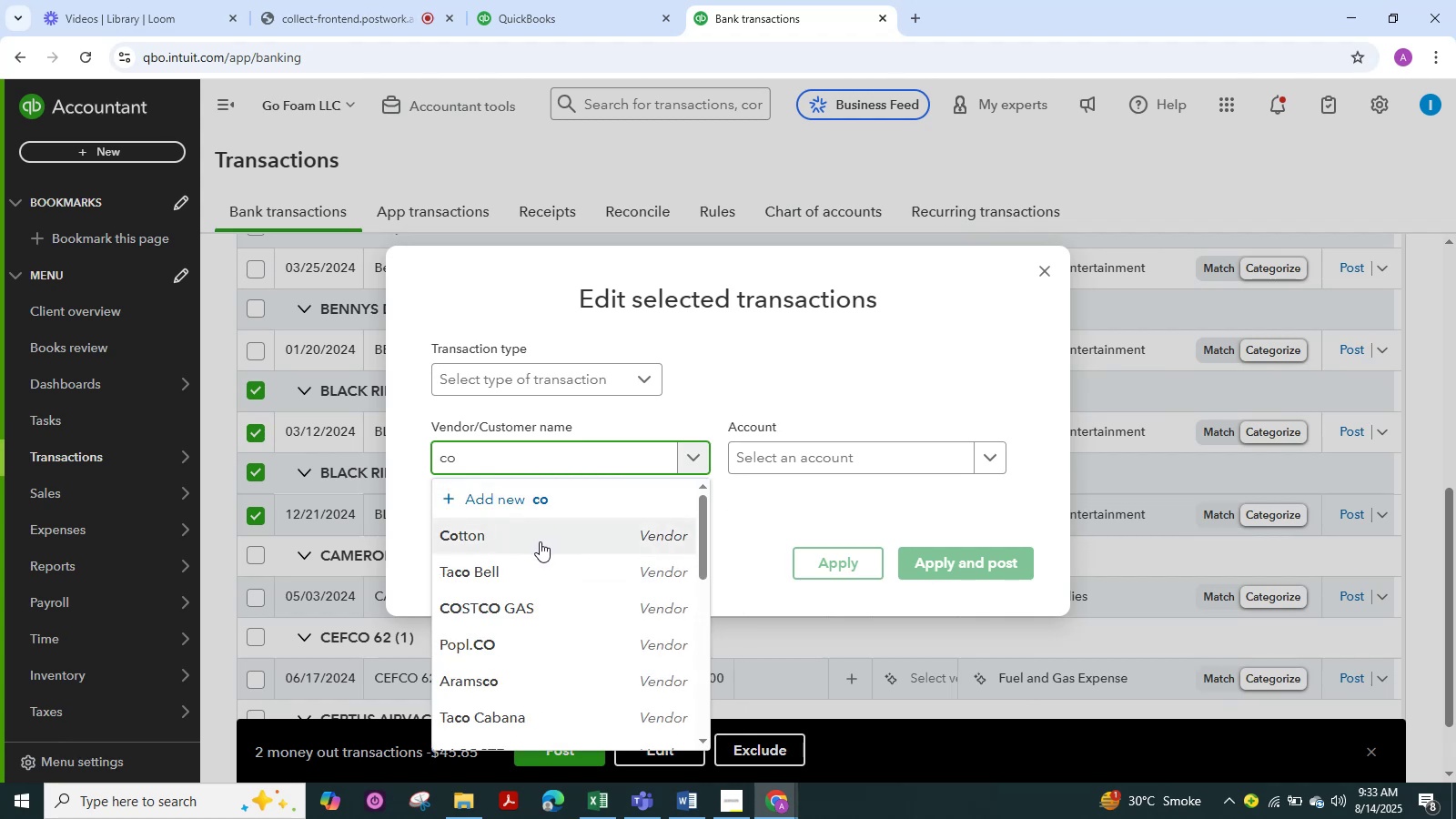 
scroll: coordinate [531, 581], scroll_direction: down, amount: 3.0
 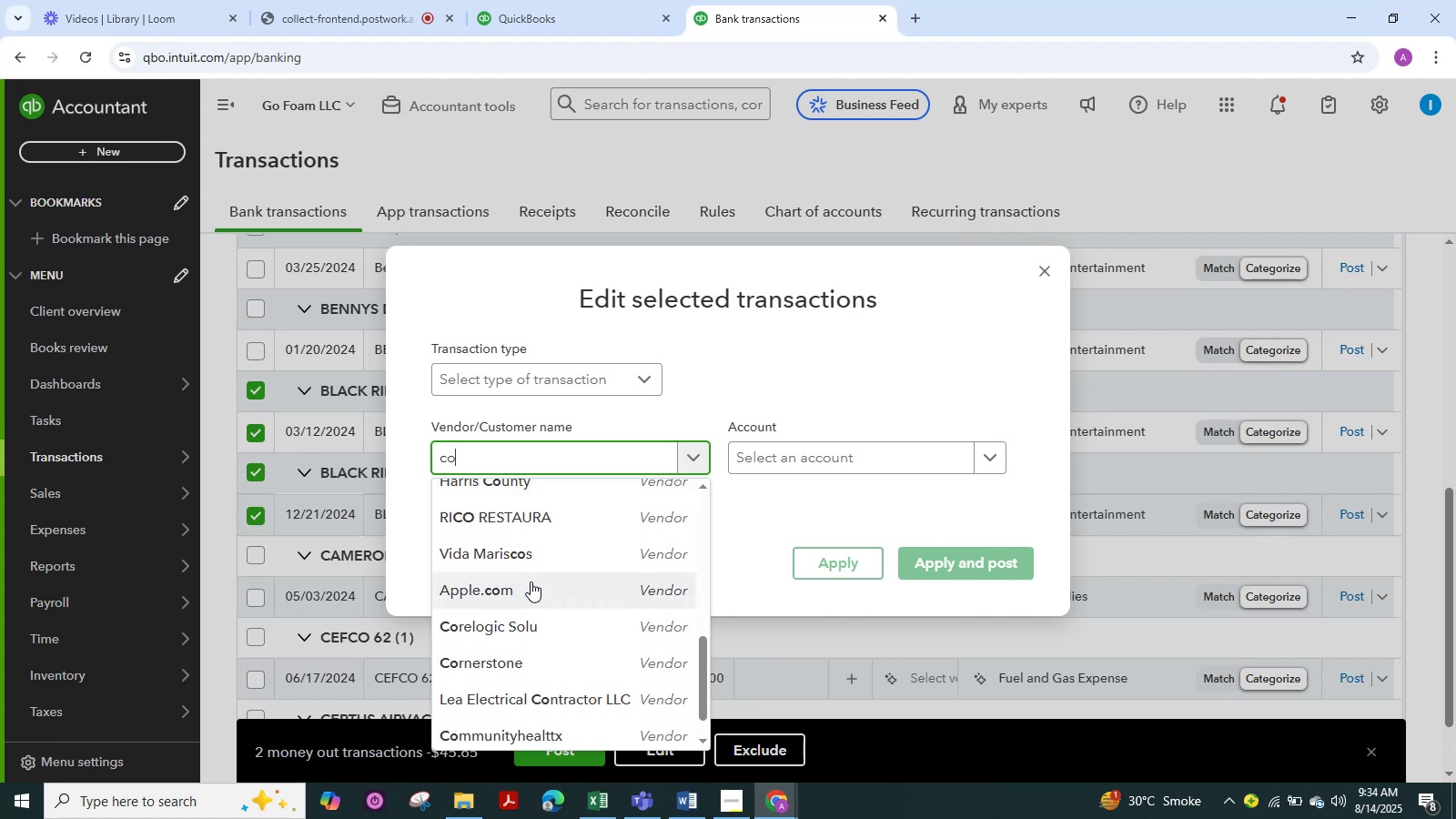 
key(F)
 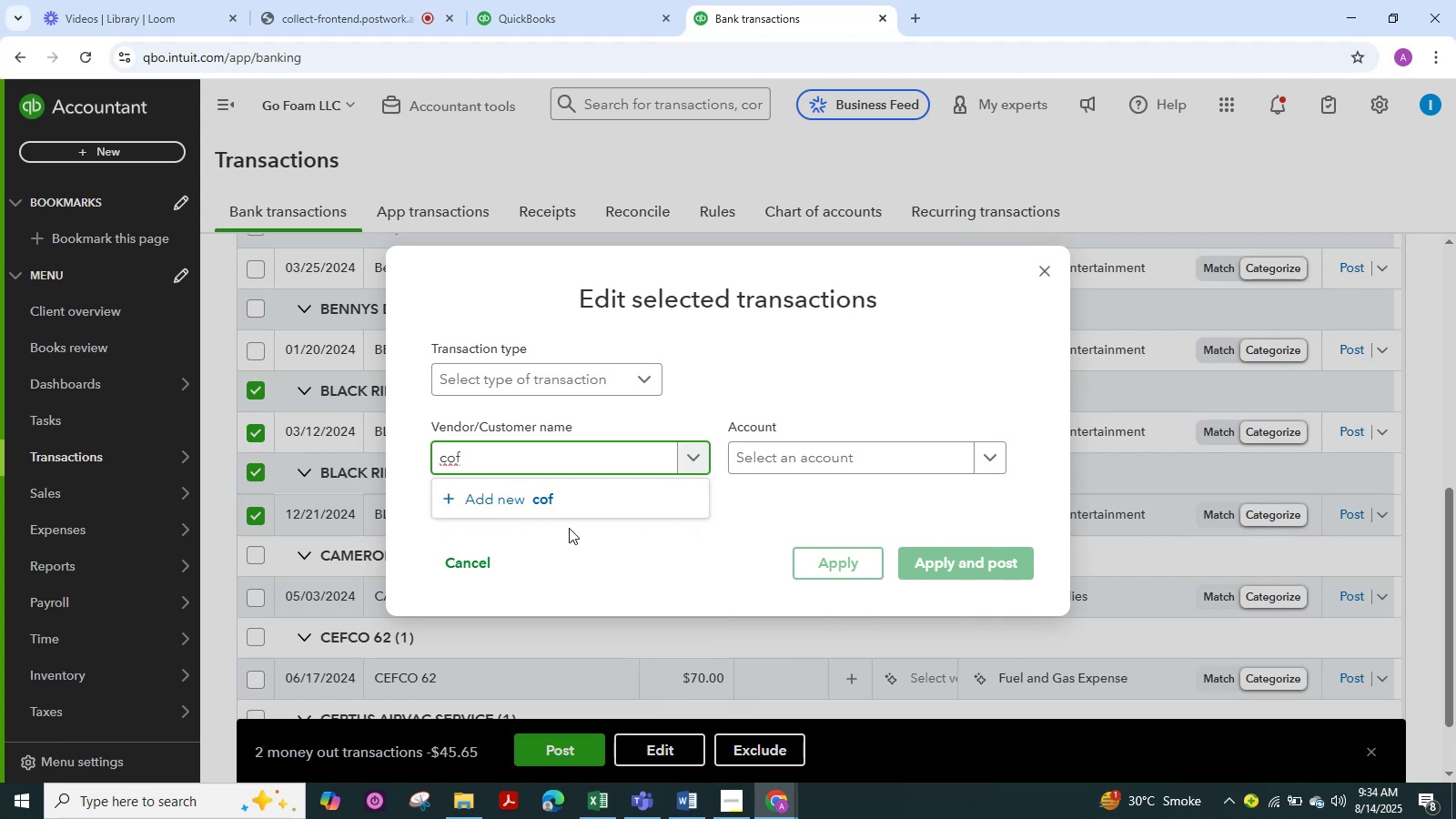 
wait(6.76)
 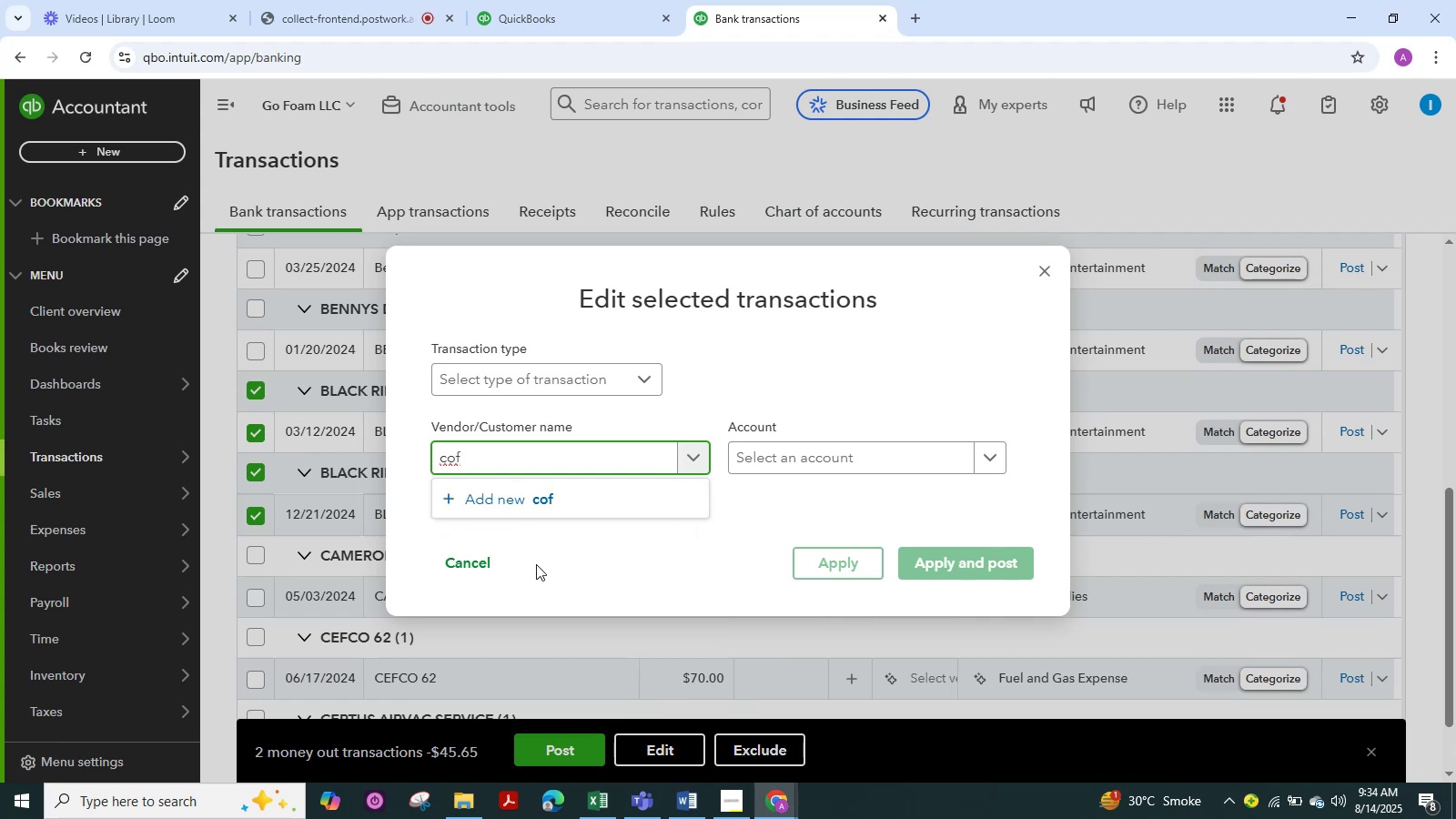 
key(Backspace)
 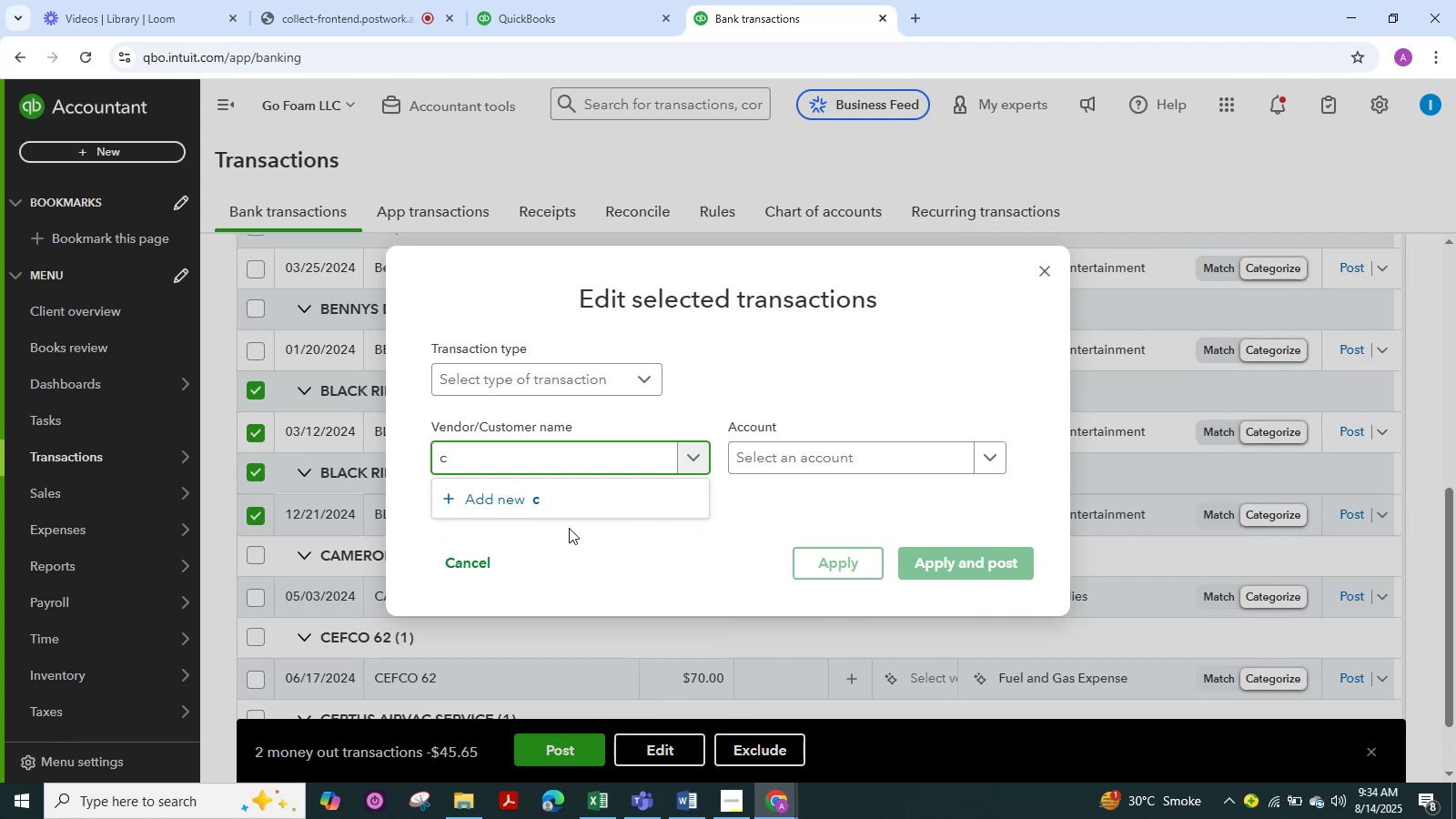 
key(Backspace)
 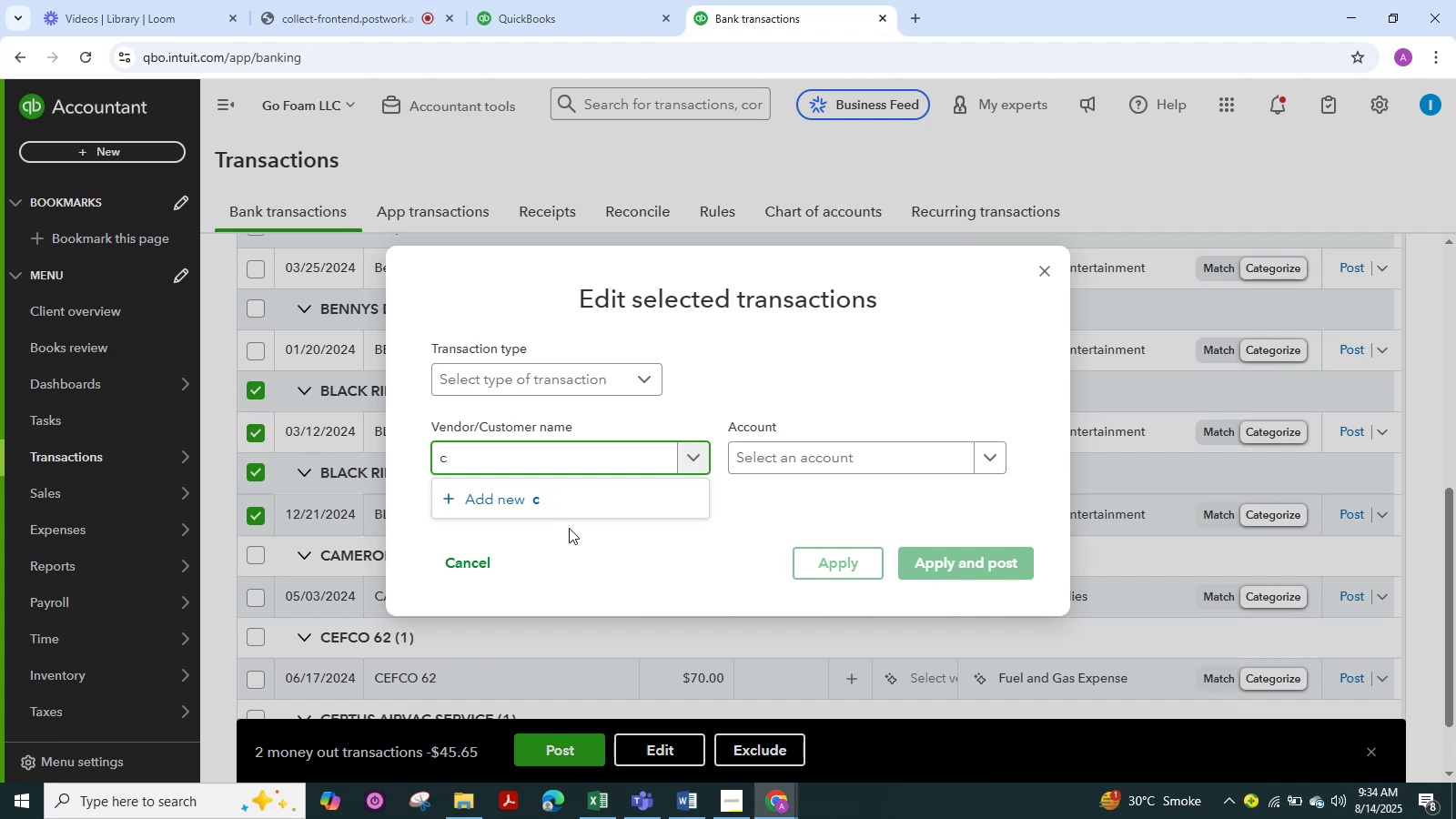 
key(Backspace)
 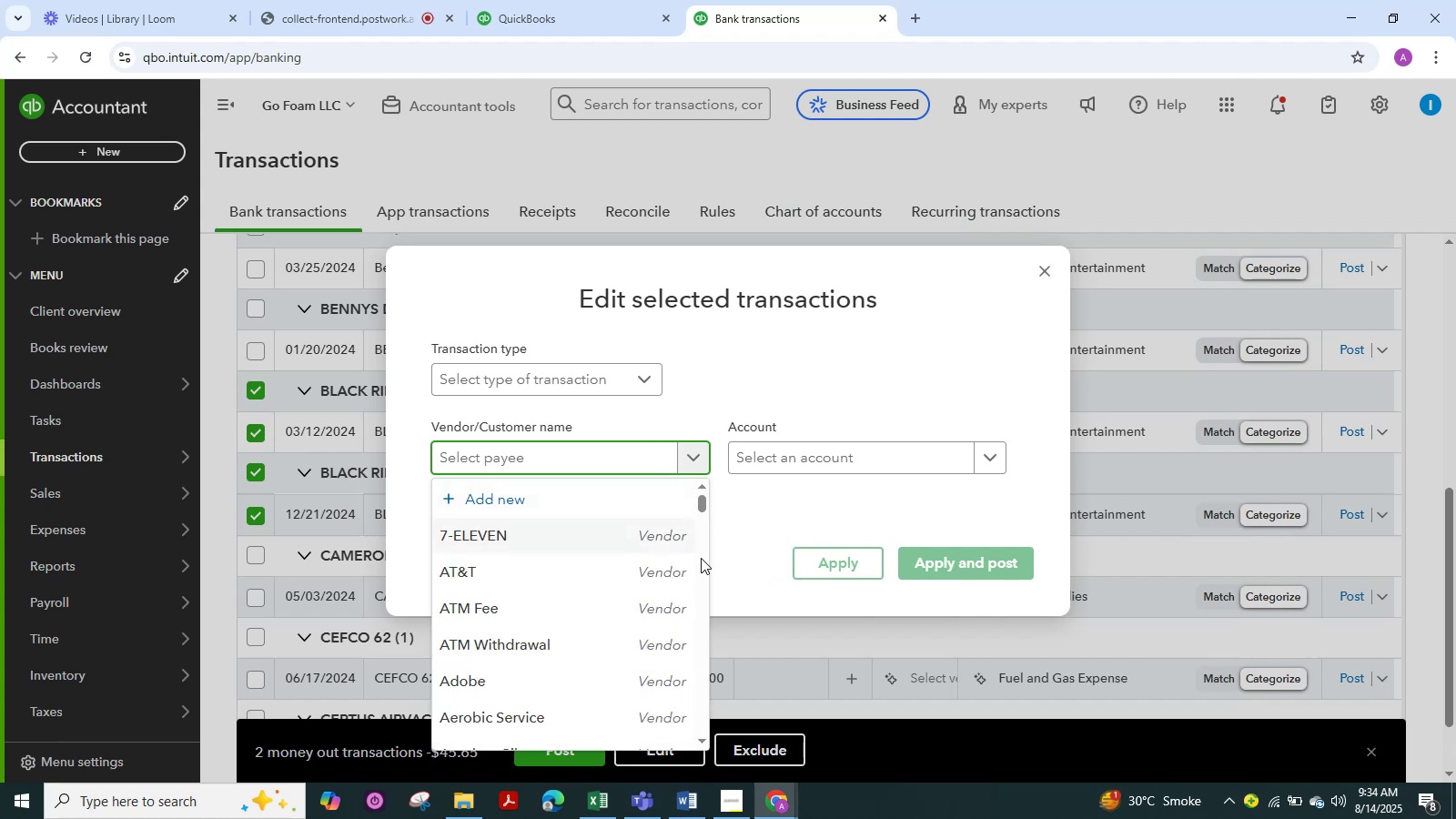 
wait(6.33)
 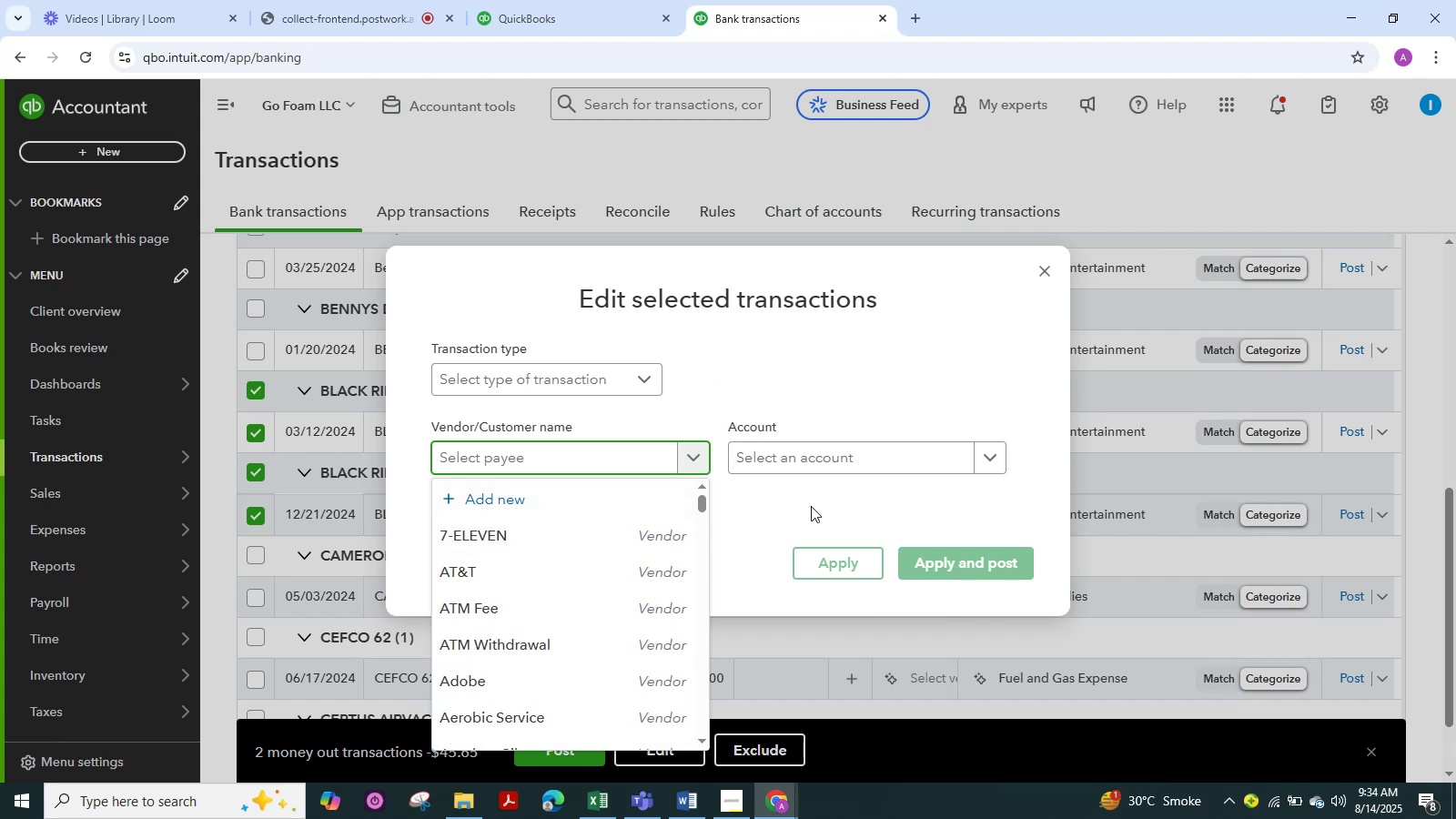 
left_click([774, 639])
 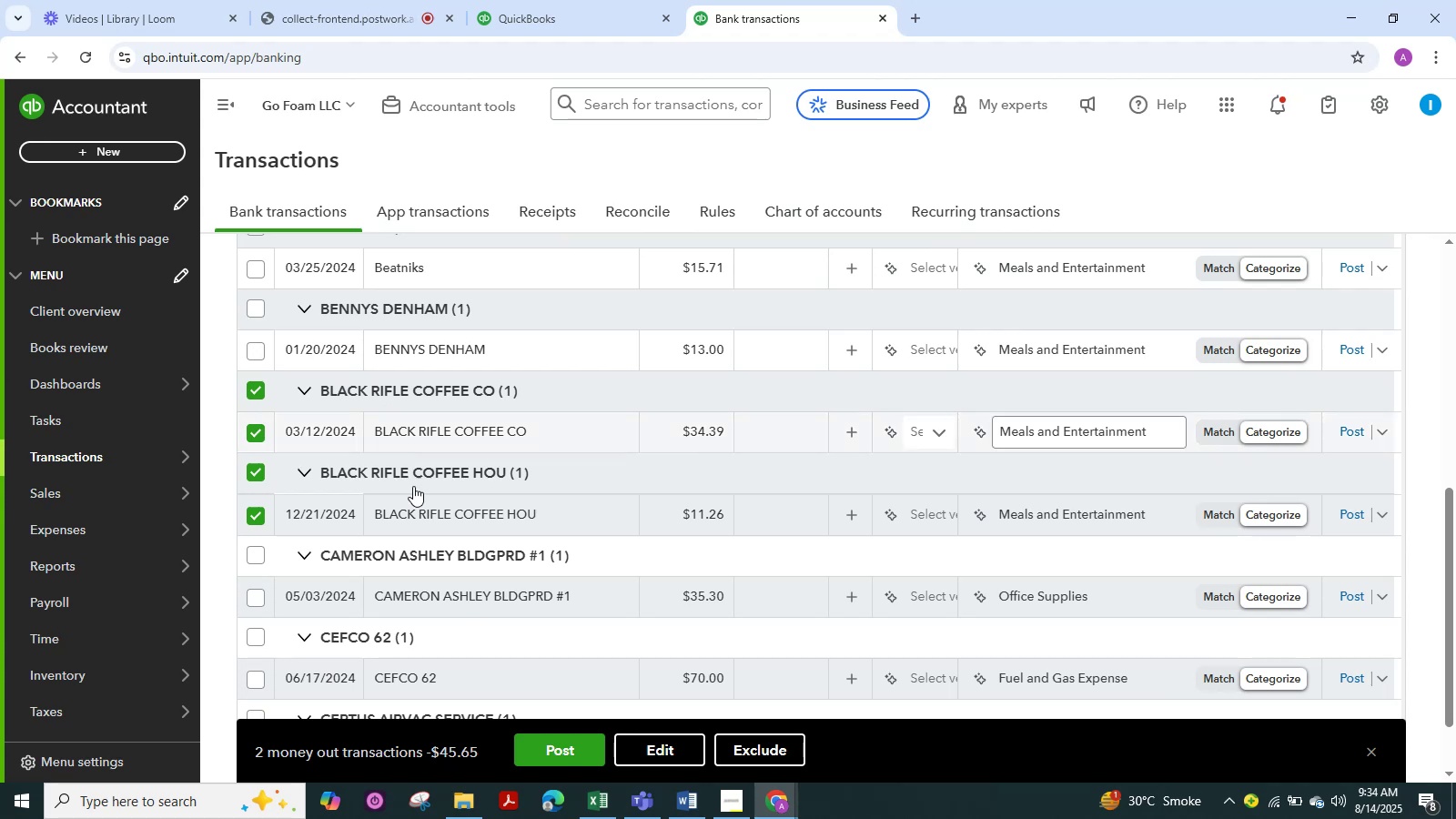 
wait(5.38)
 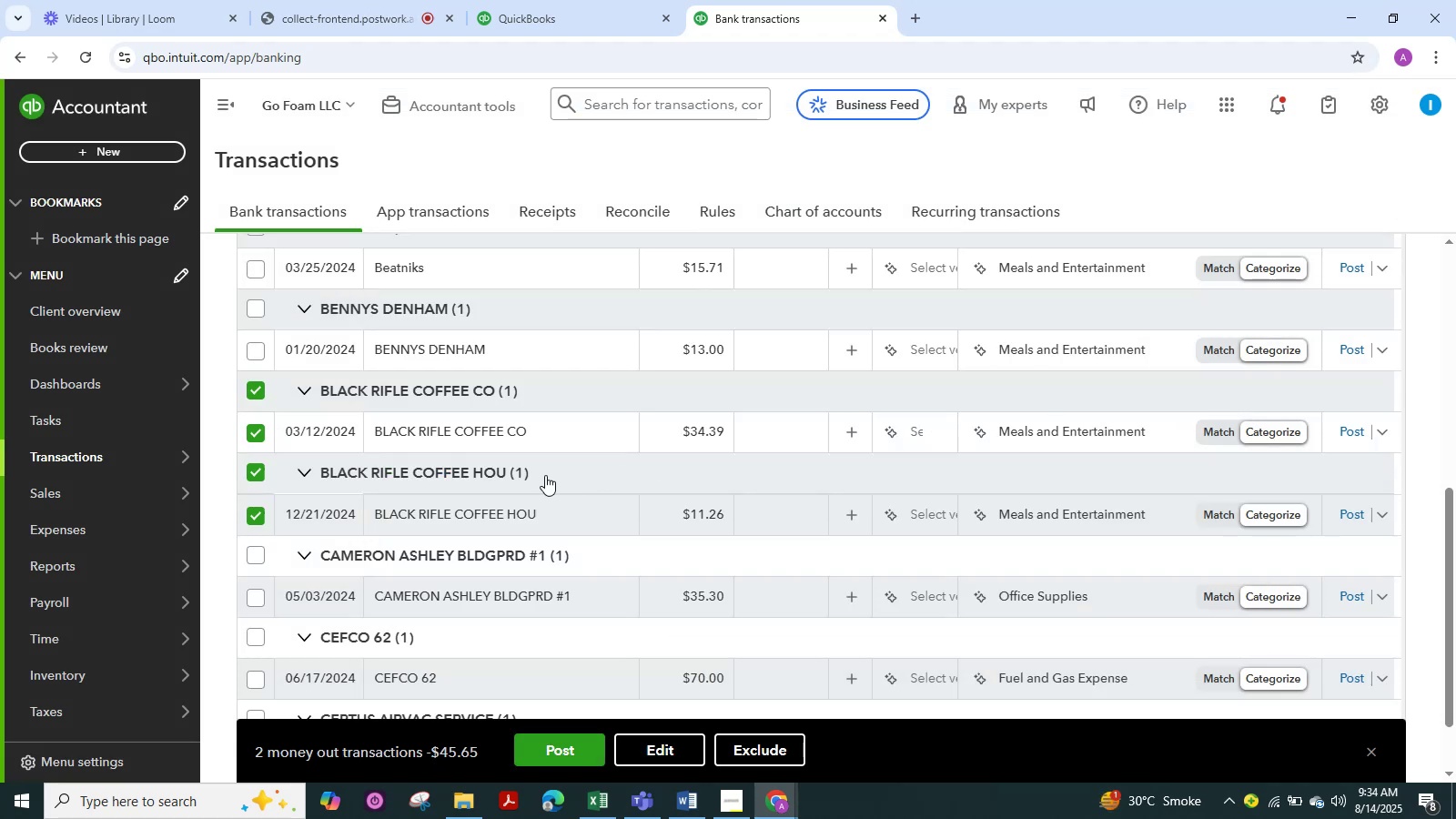 
left_click([640, 748])
 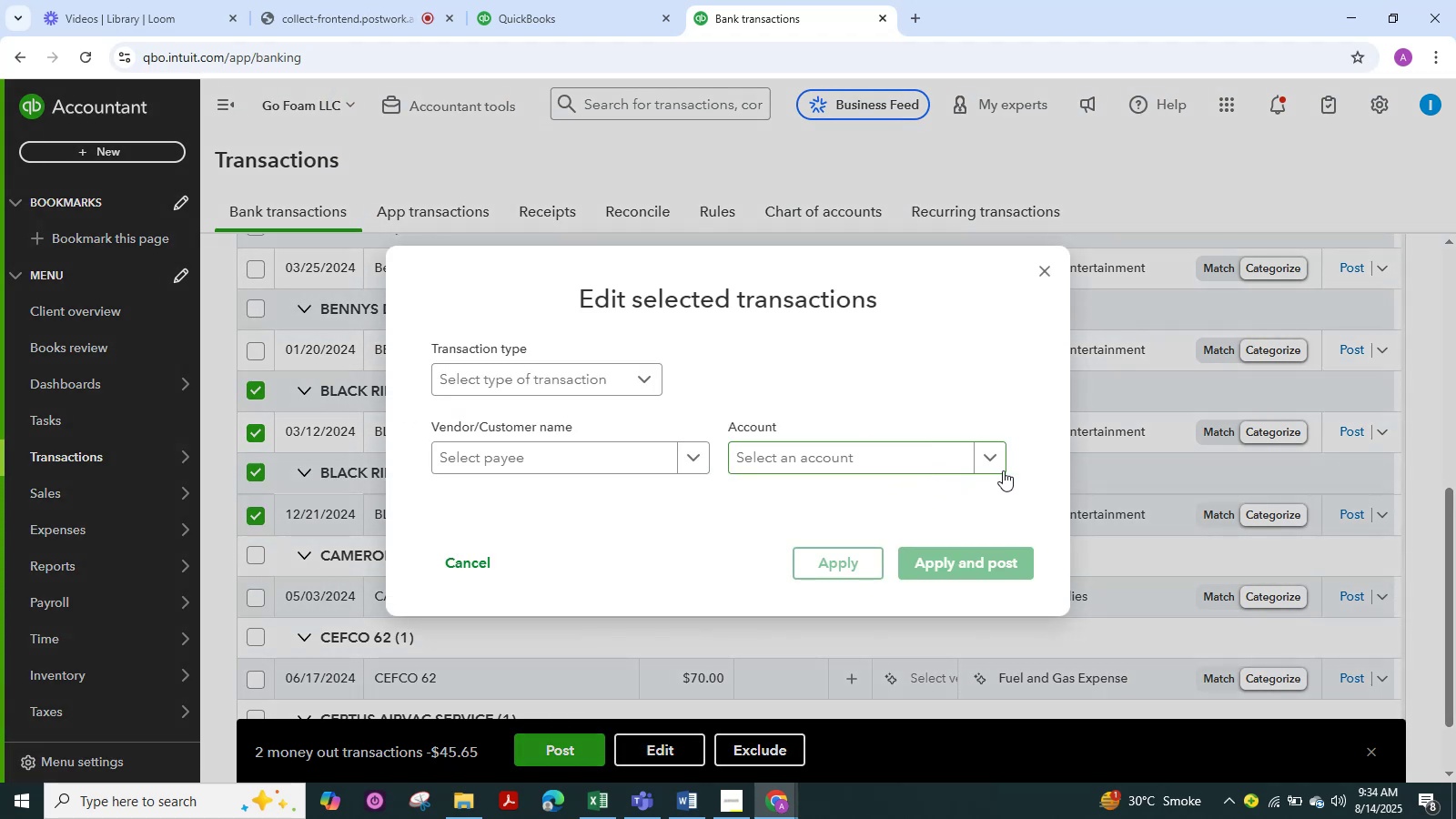 
left_click([992, 459])
 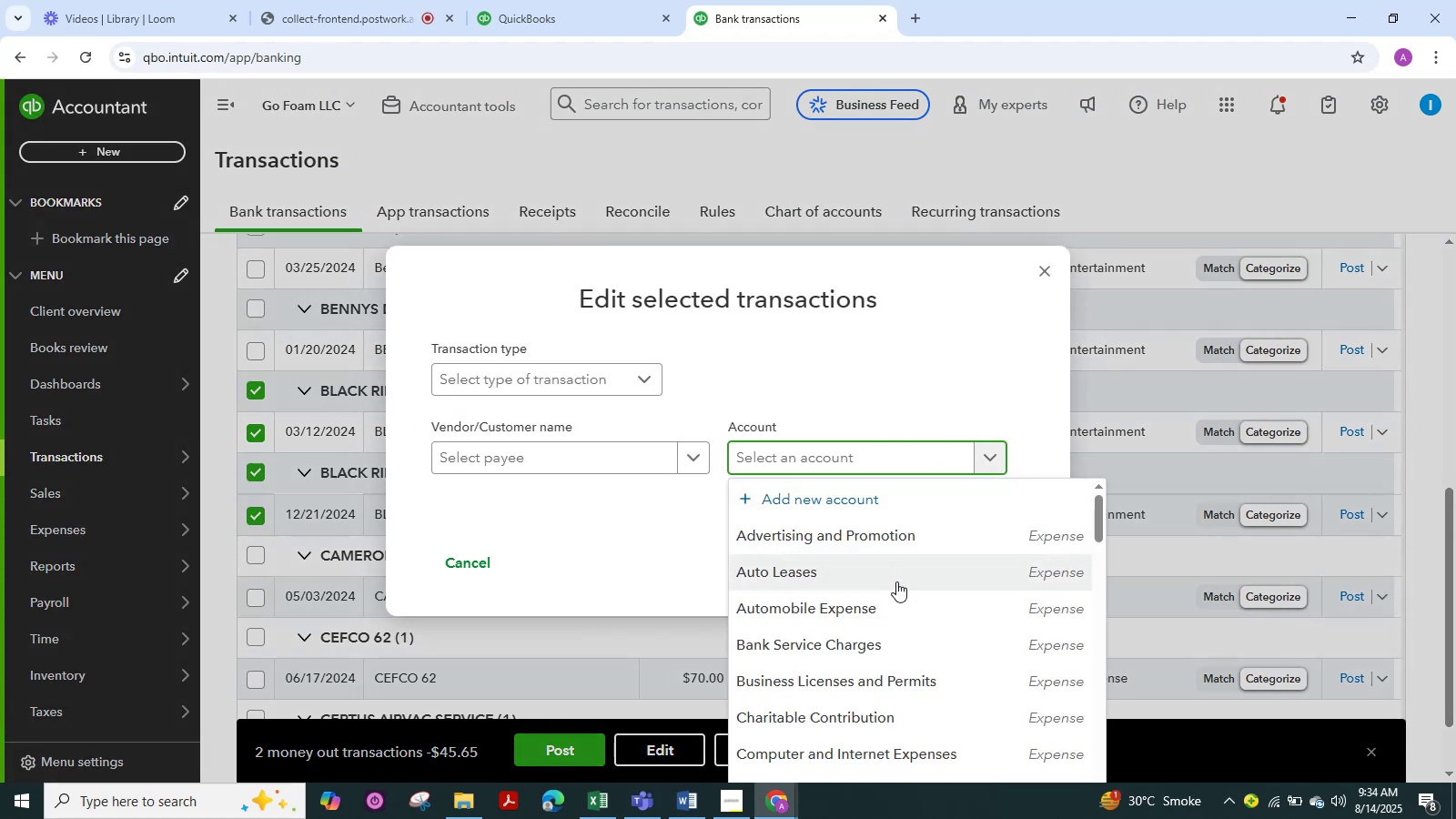 
scroll: coordinate [896, 581], scroll_direction: down, amount: 2.0
 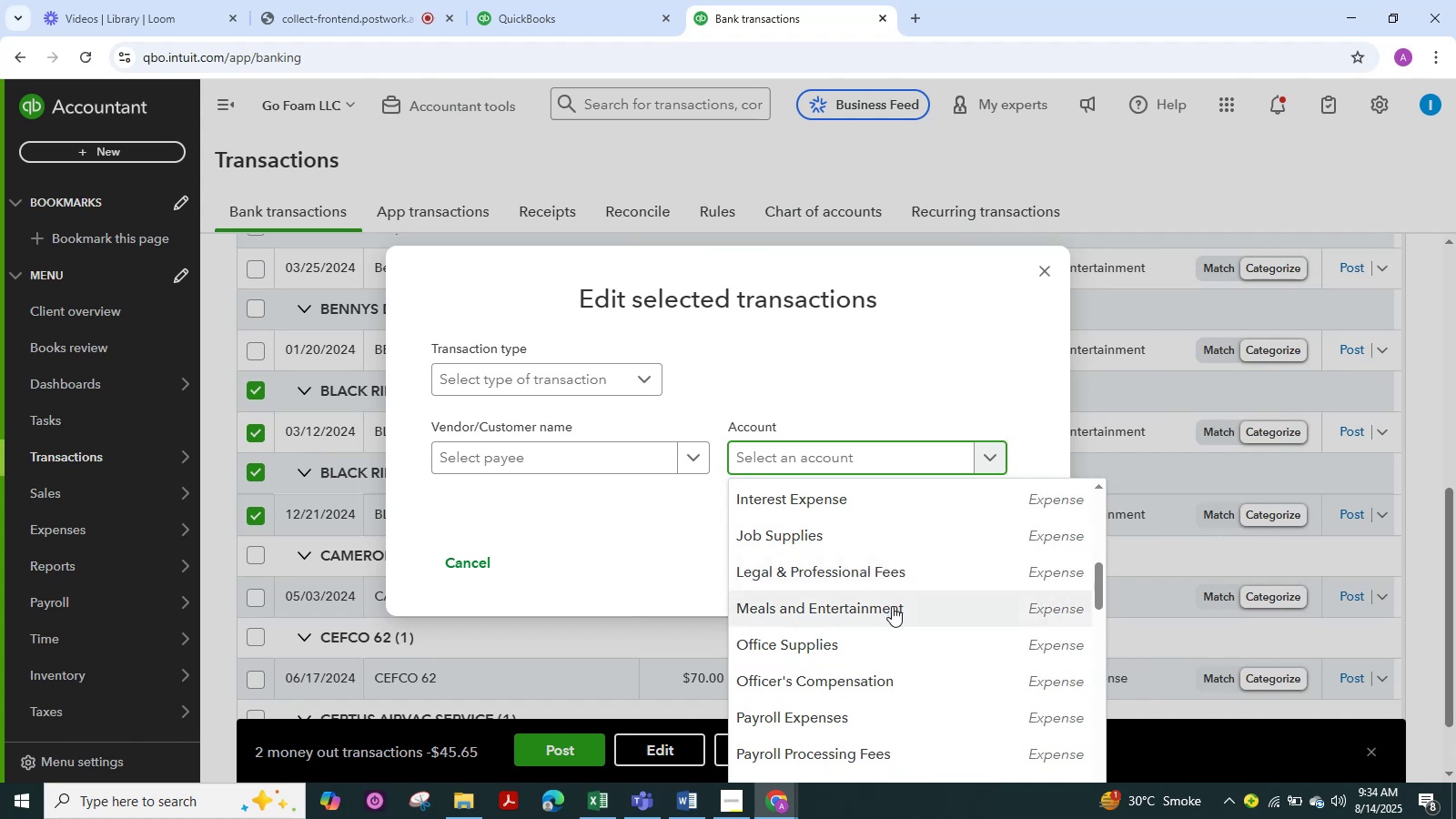 
left_click([892, 606])
 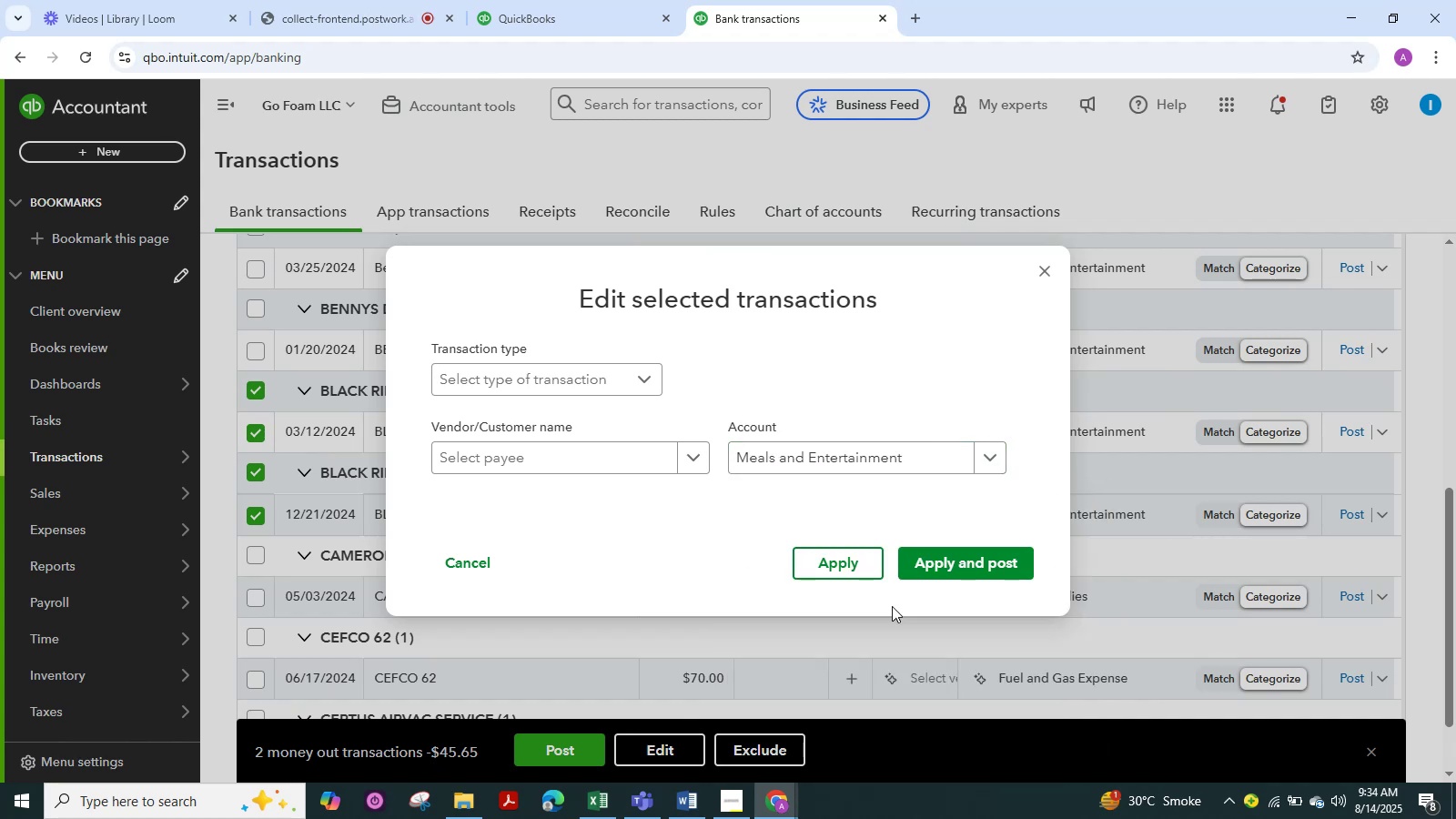 
wait(9.77)
 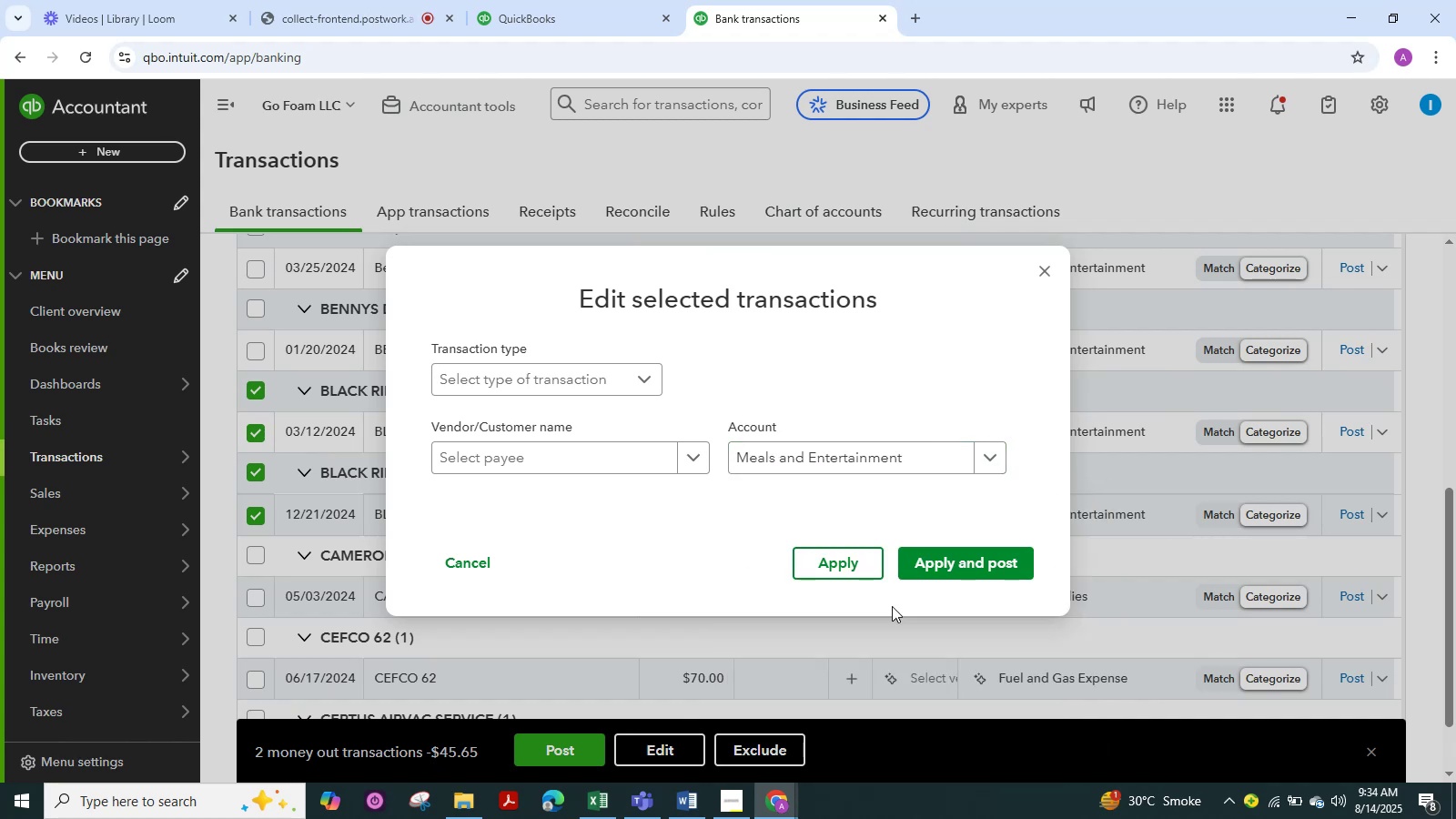 
left_click([592, 460])
 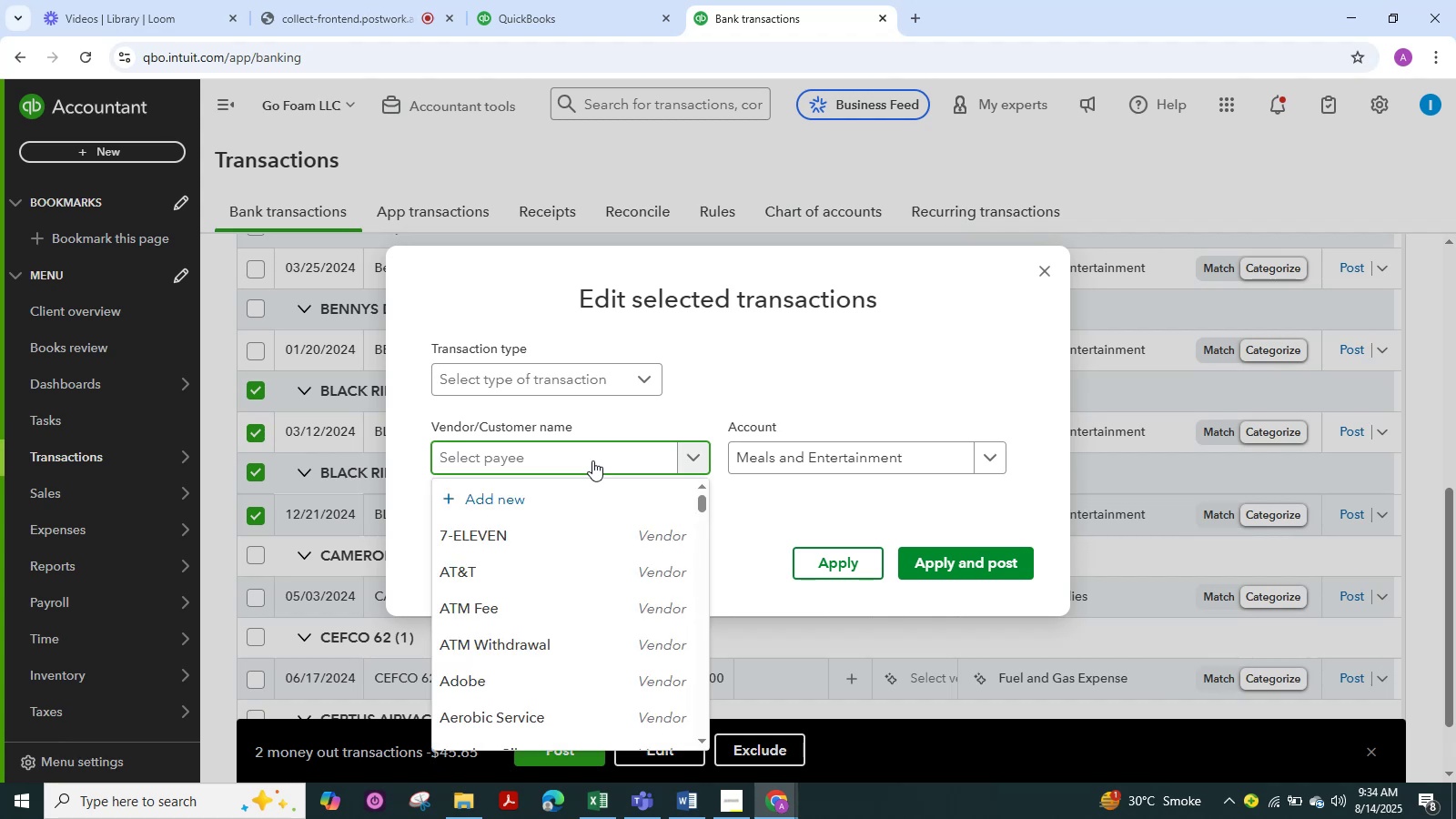 
key(Control+B)
 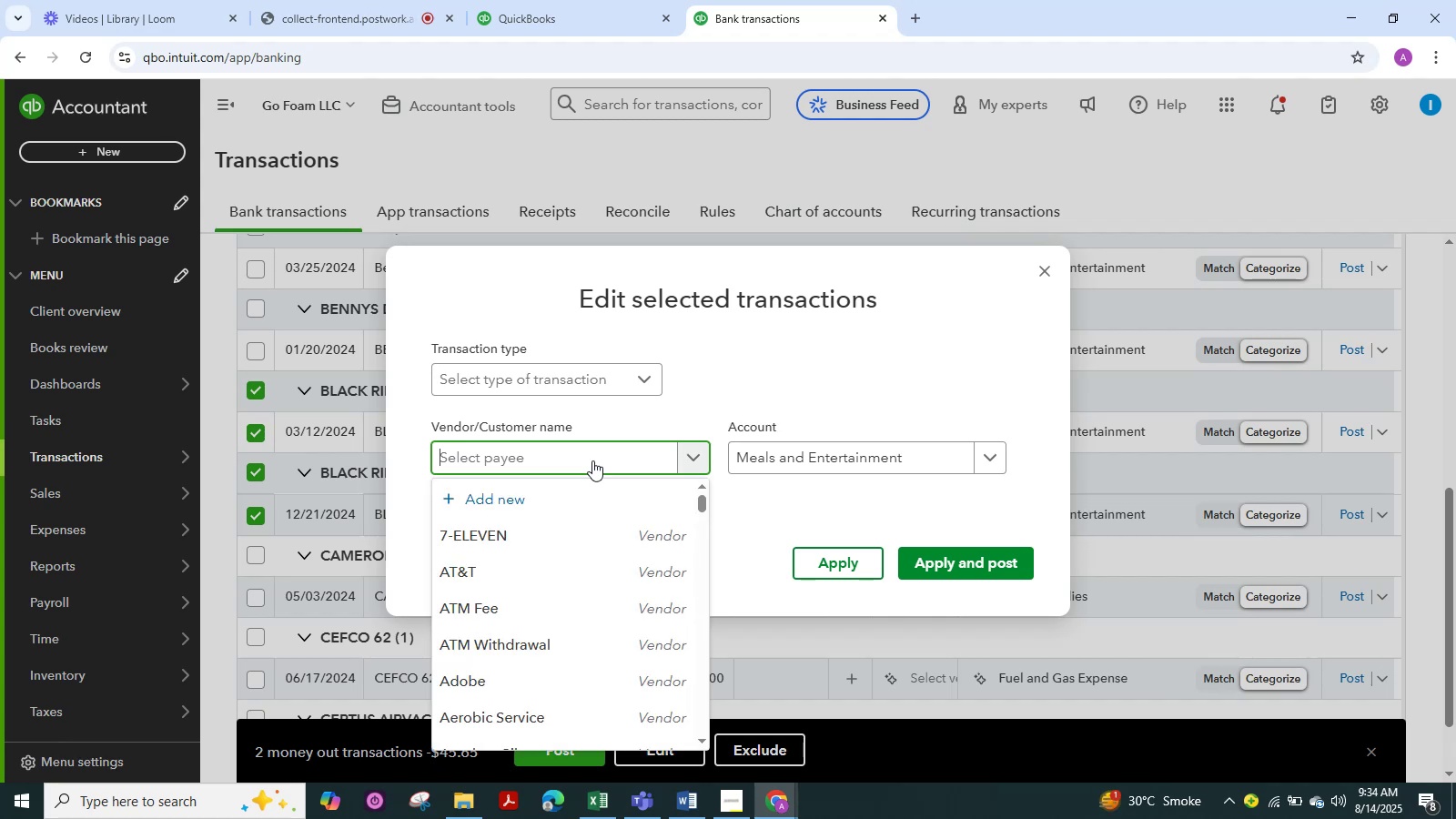 
type(bl)
 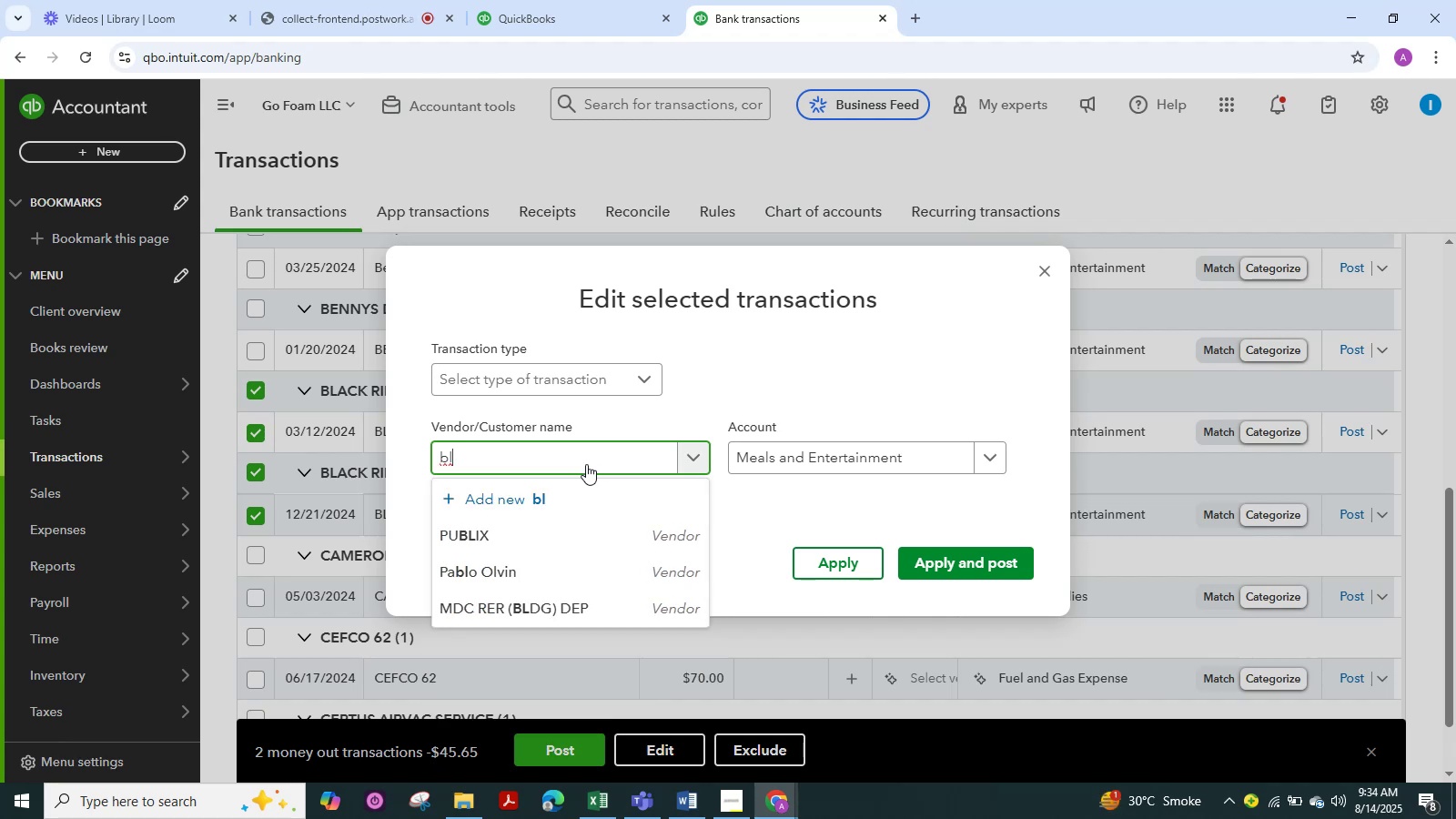 
key(Backspace)
 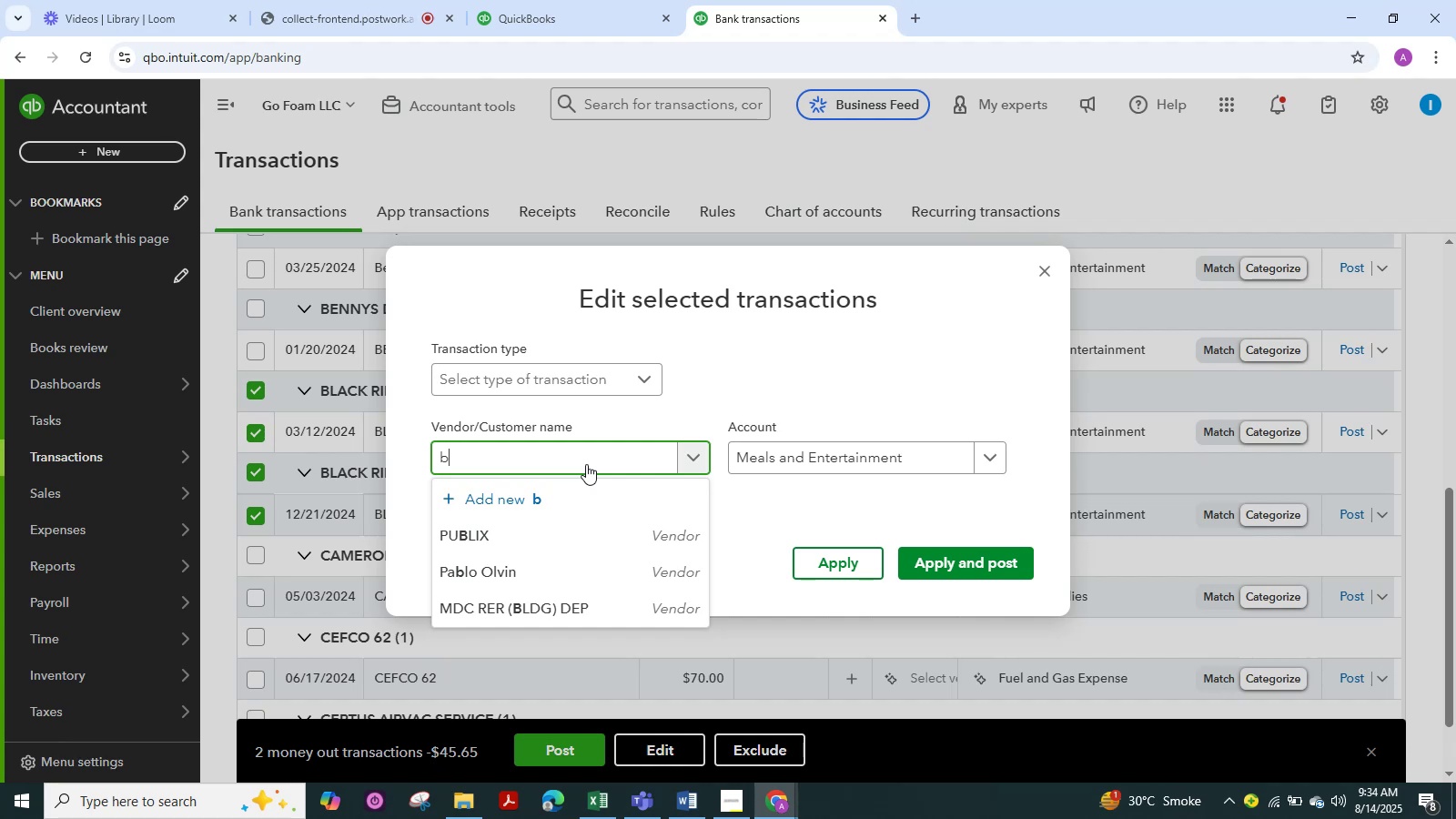 
key(Backspace)
 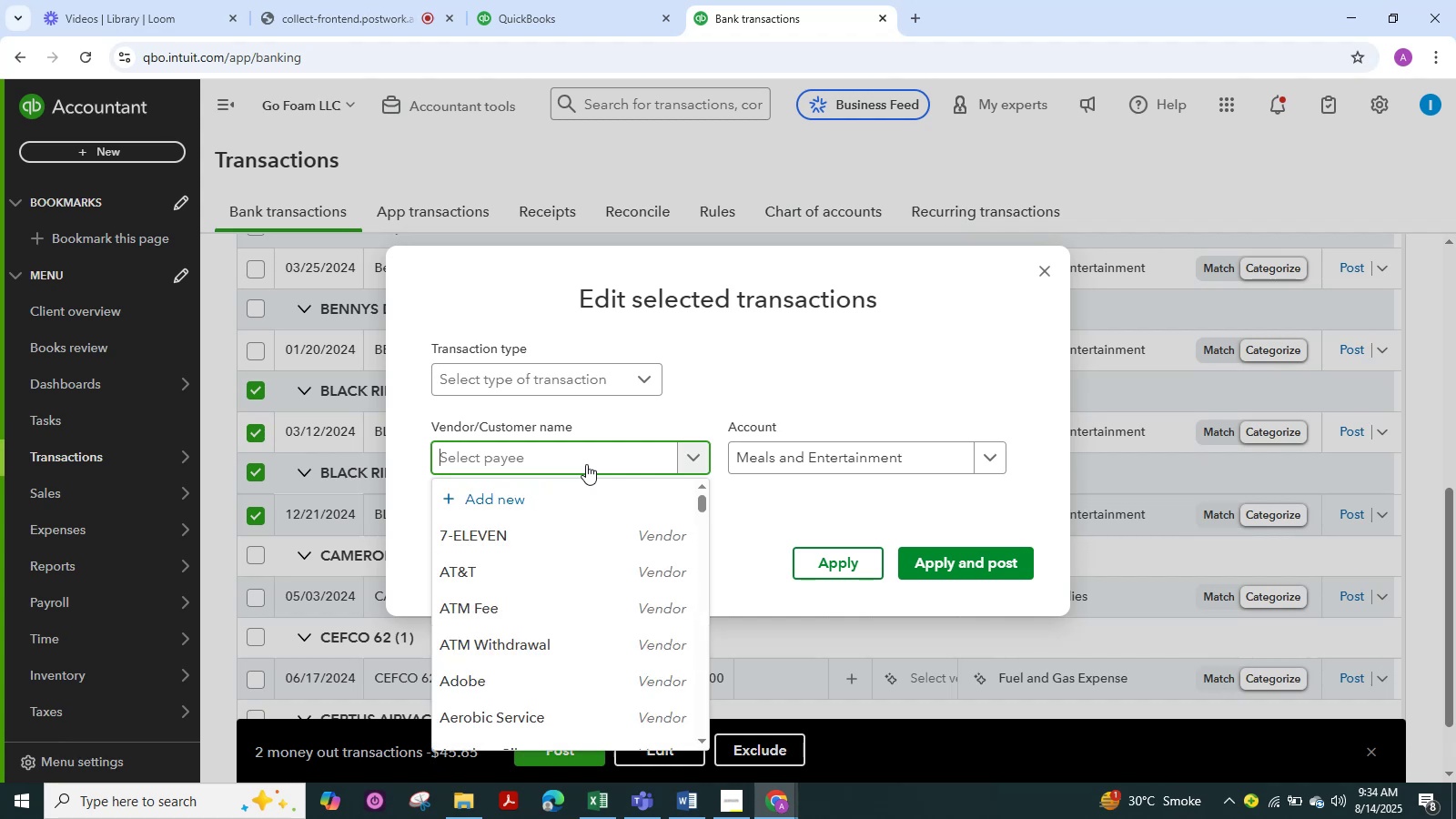 
key(Control+B)
 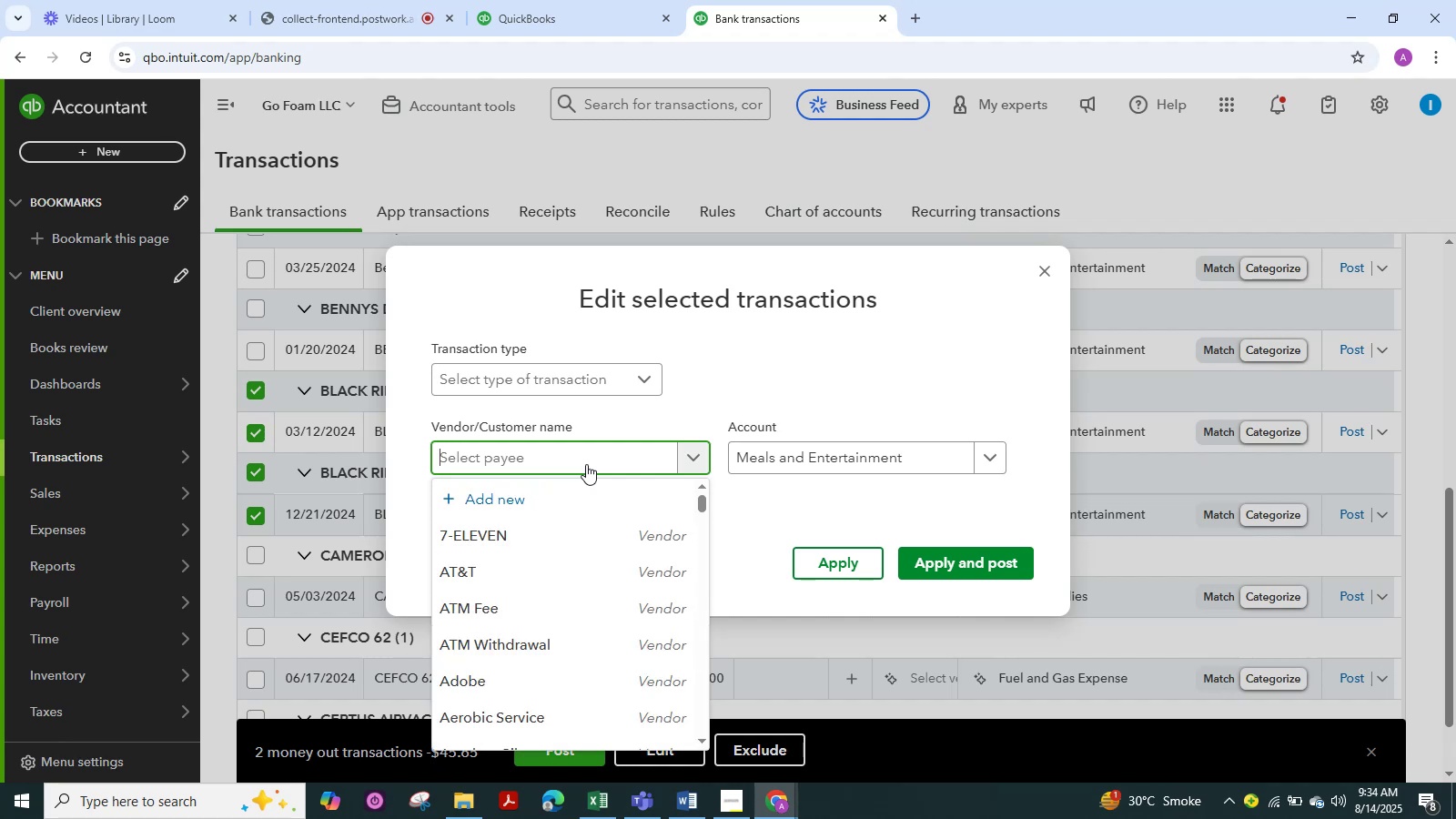 
type(Bl)
 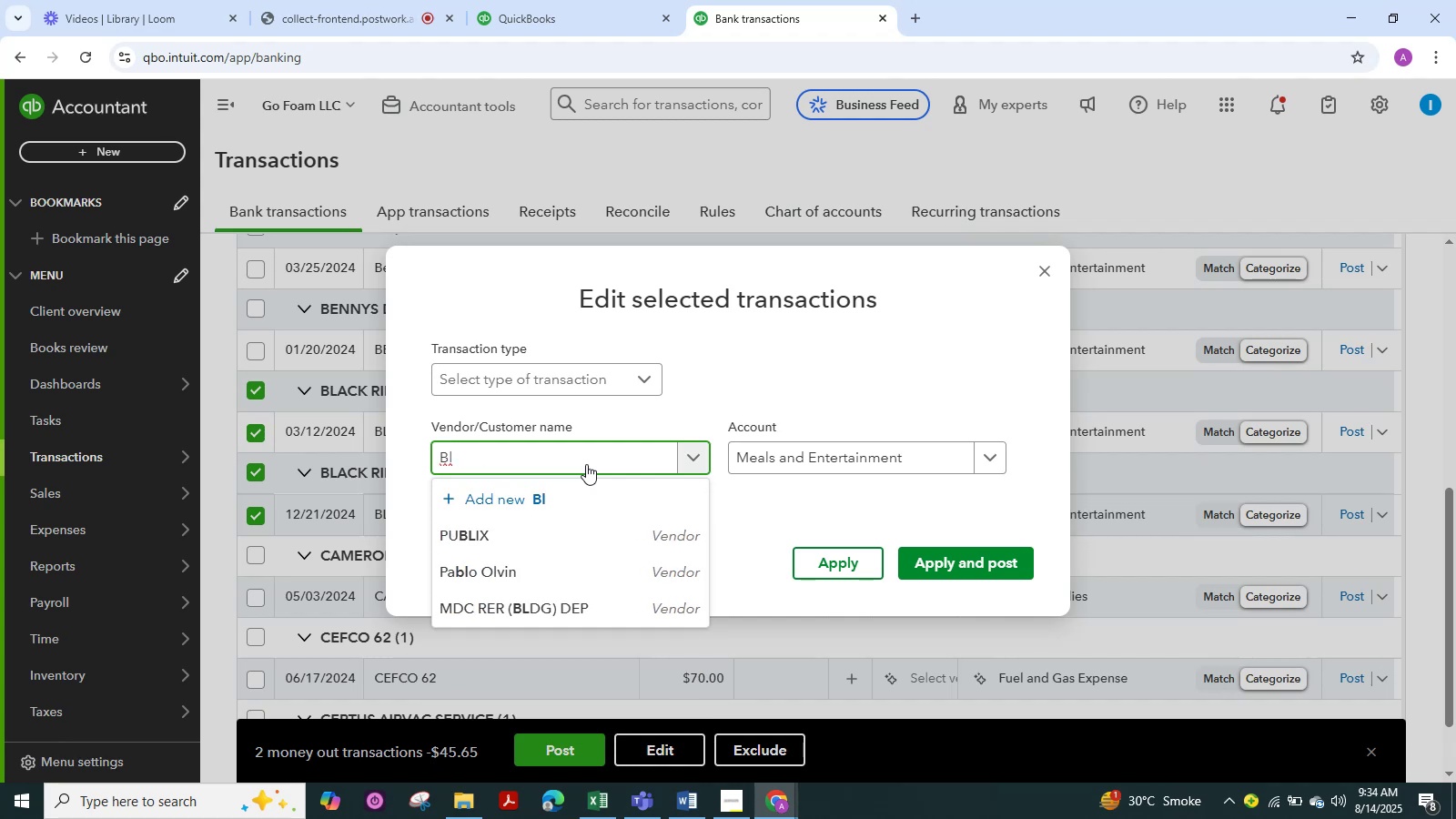 
key(Backspace)
key(Backspace)
type(Coffee)
 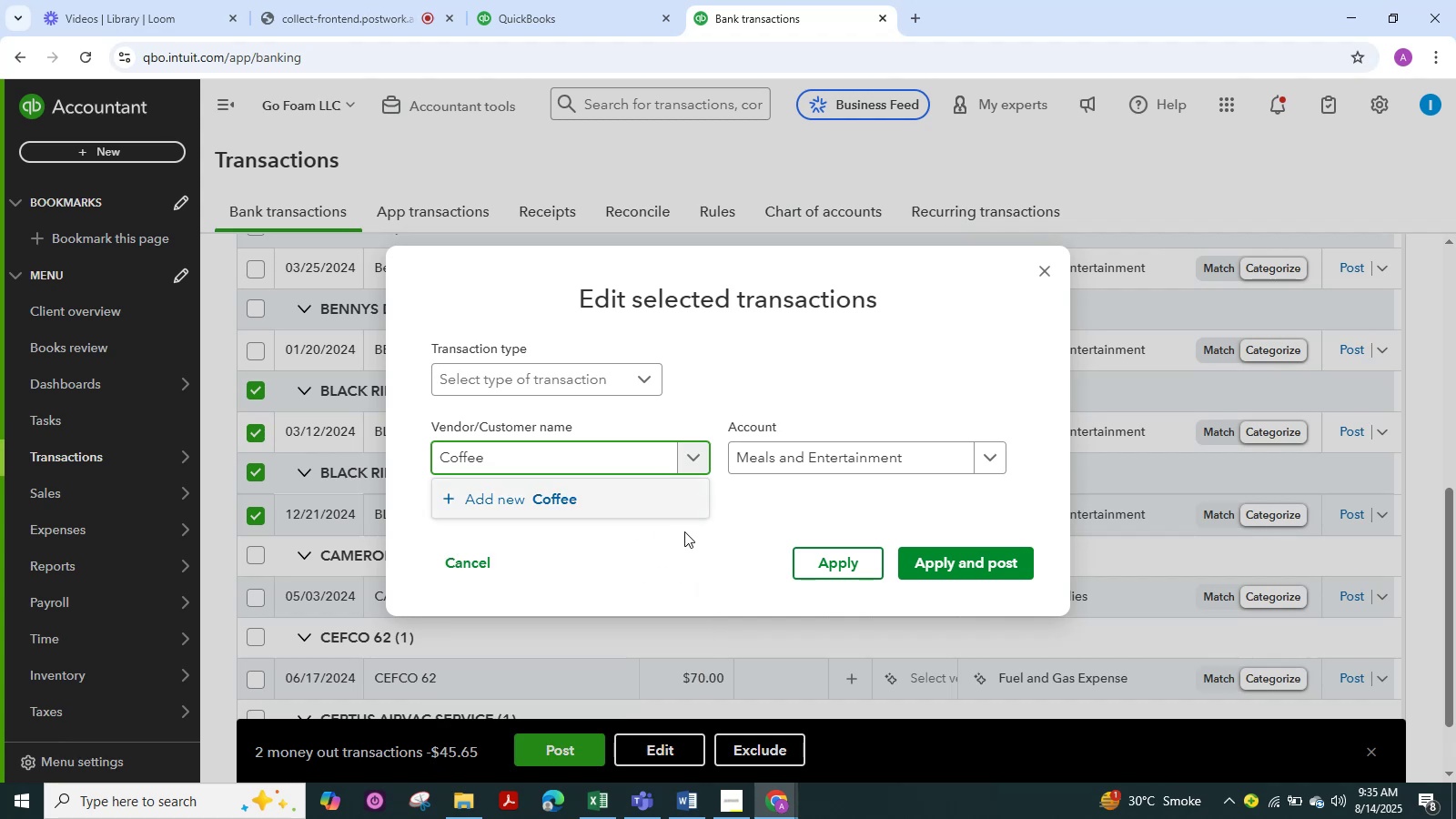 
left_click([578, 495])
 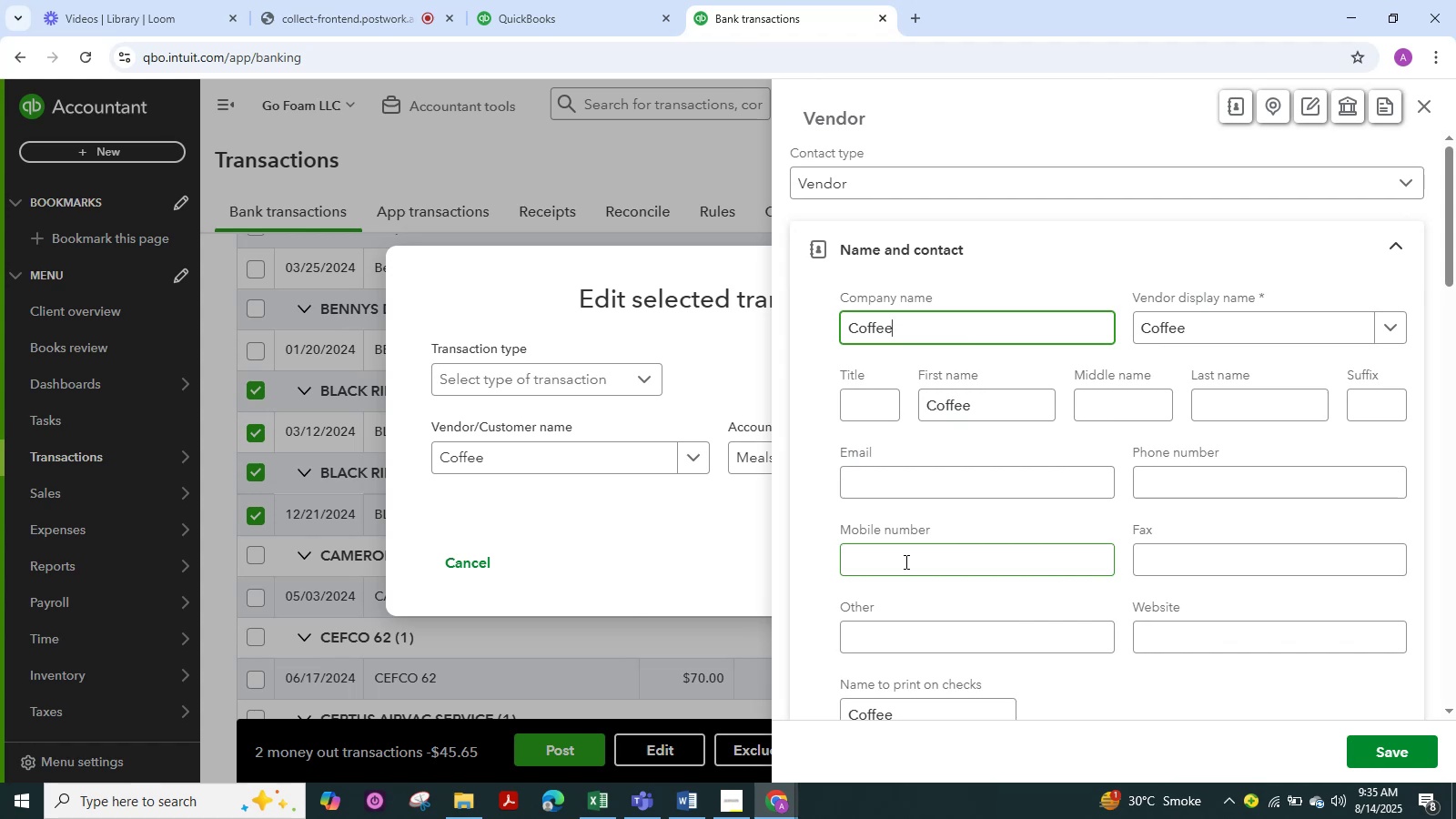 
wait(18.51)
 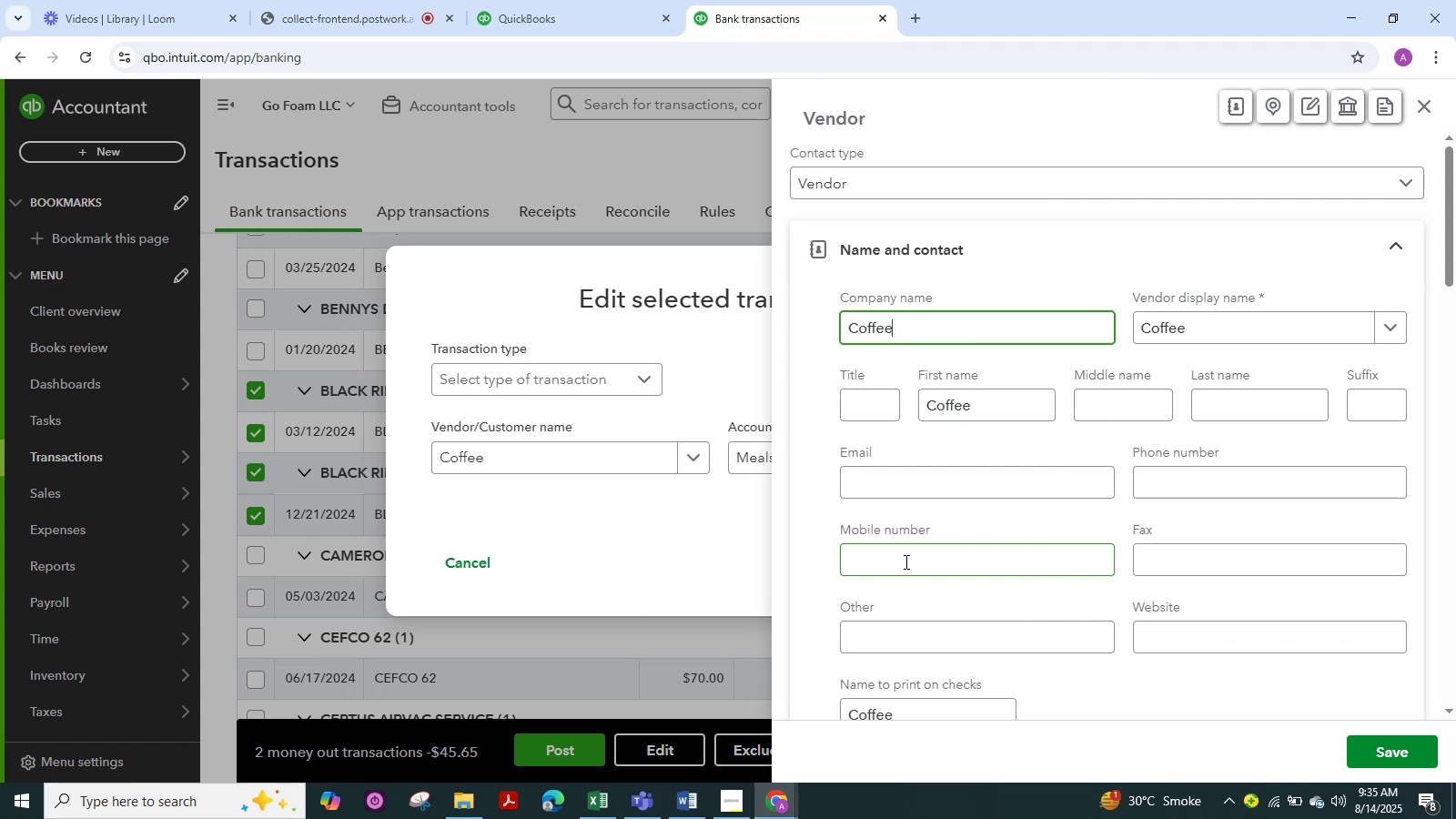 
left_click([1370, 743])
 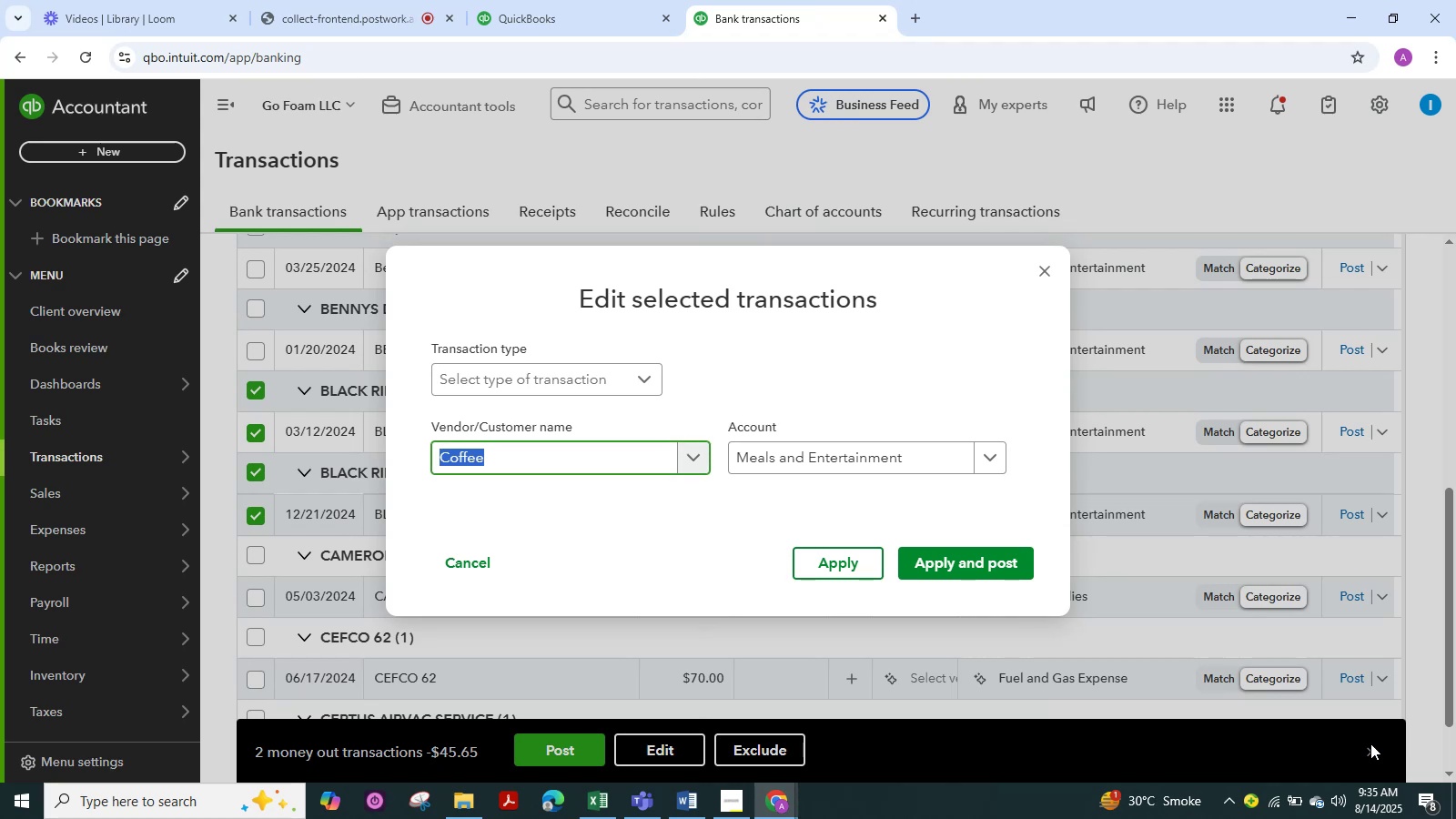 
wait(7.59)
 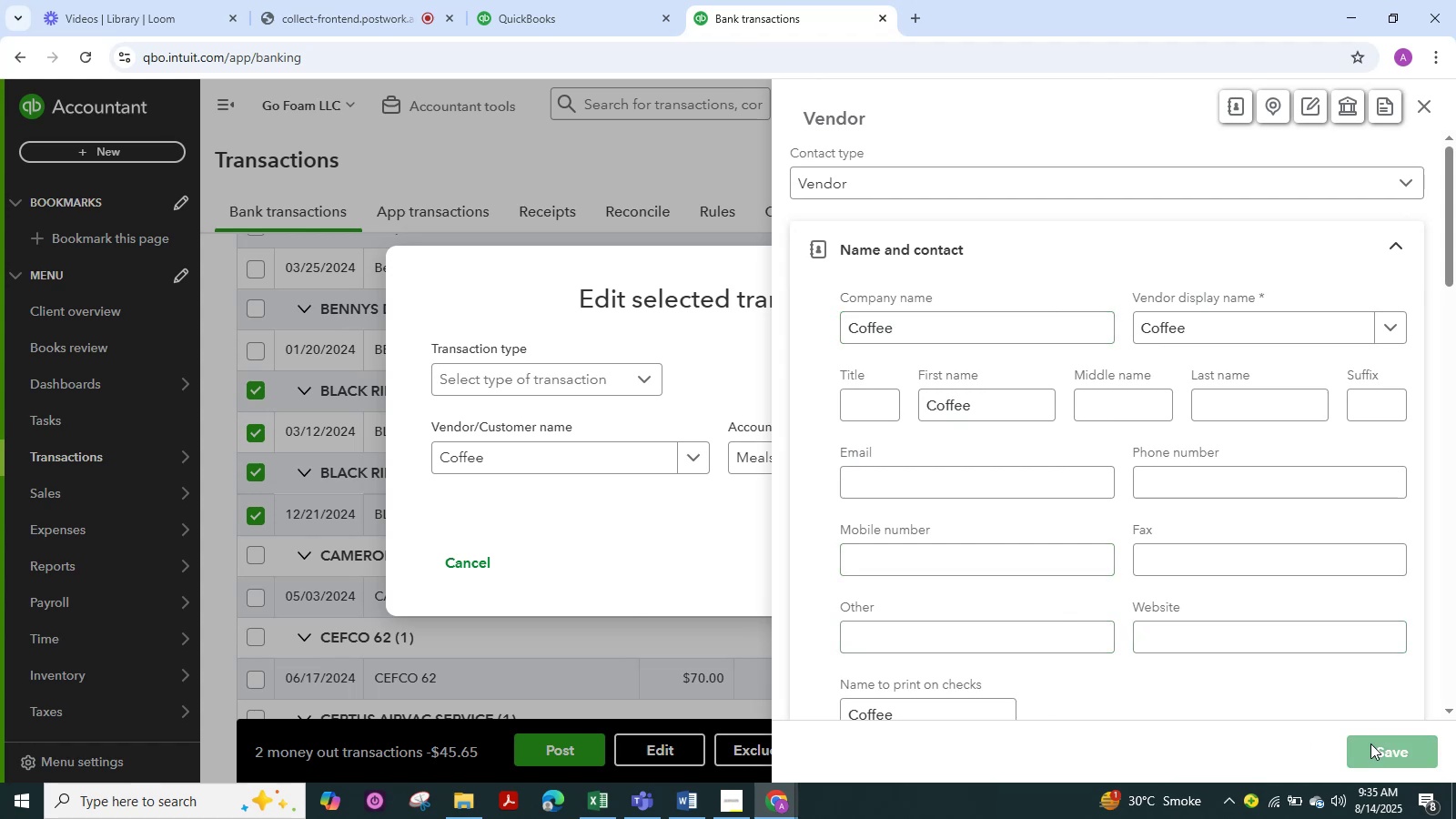 
left_click([990, 561])
 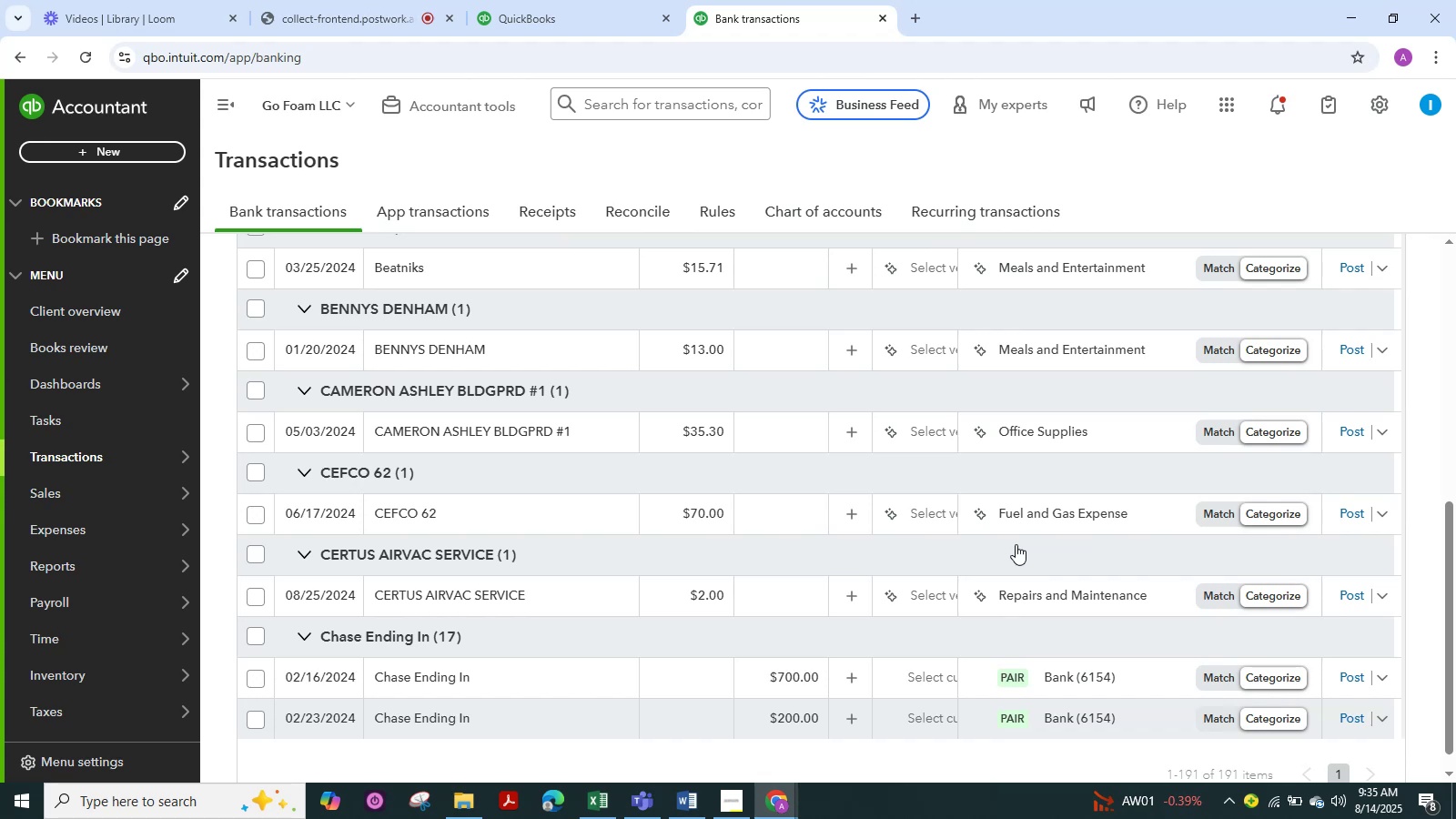 
wait(23.53)
 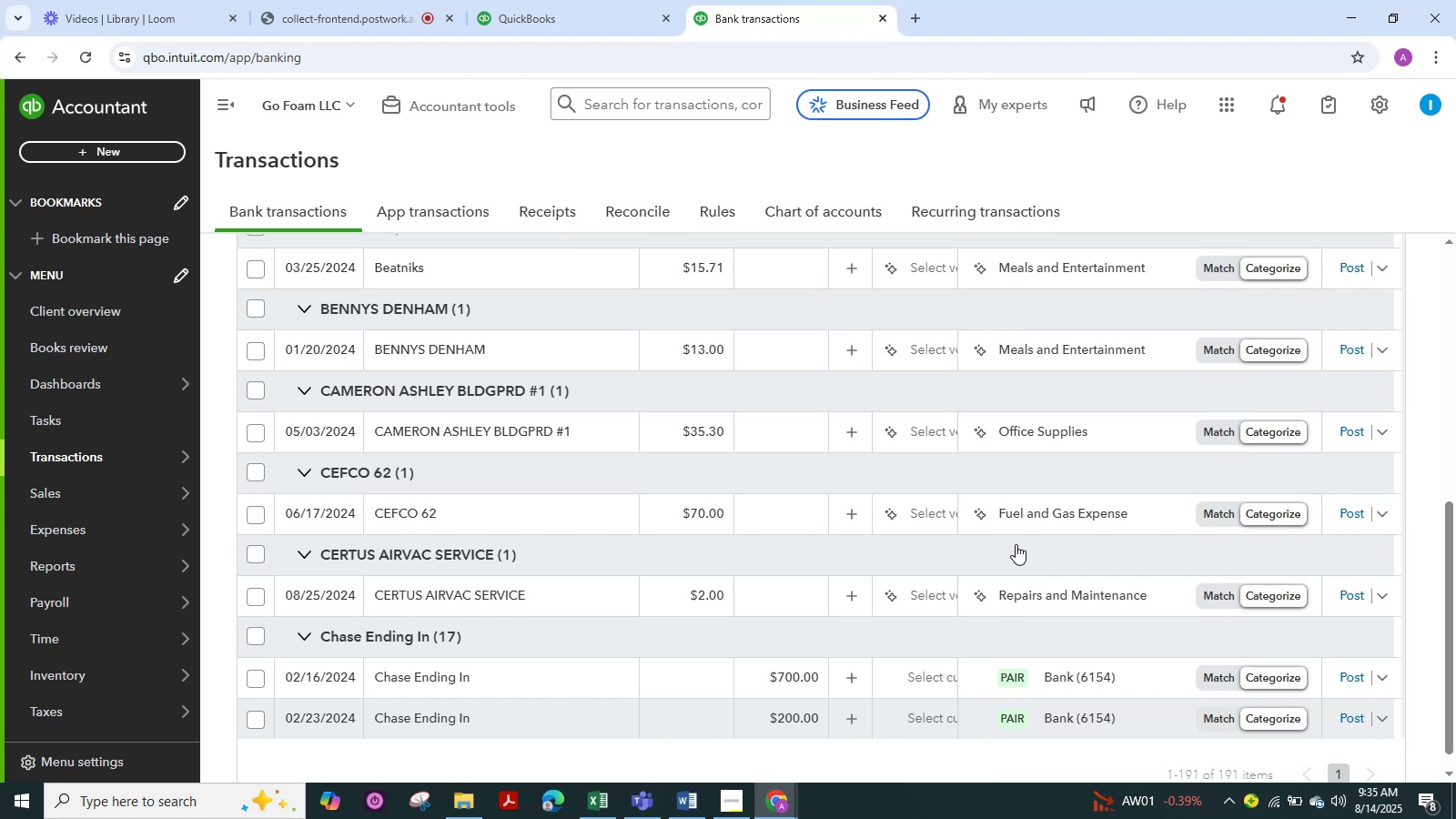 
scroll: coordinate [531, 473], scroll_direction: down, amount: 1.0
 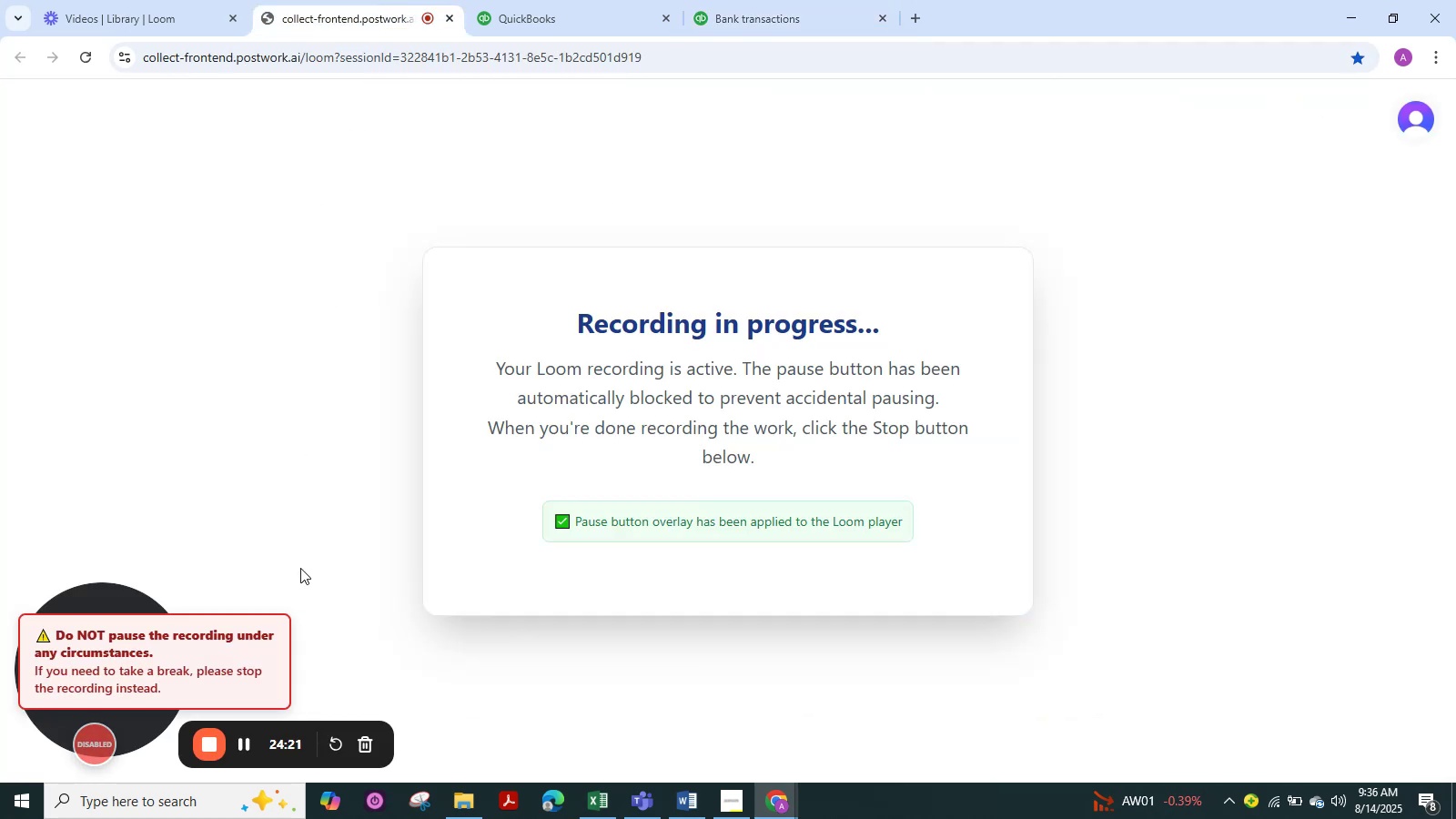 
wait(5.72)
 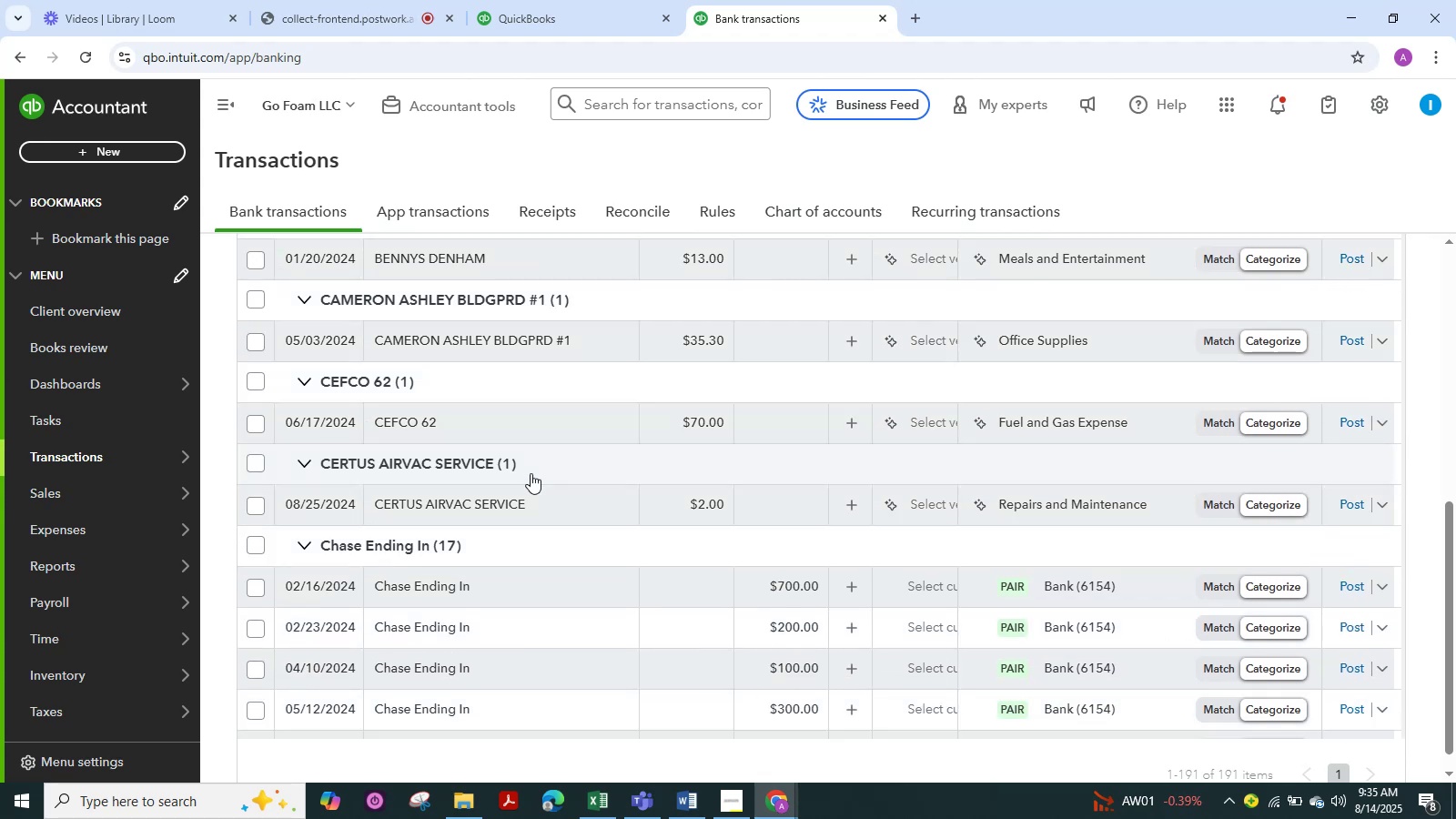 
mouse_move([745, 3])
 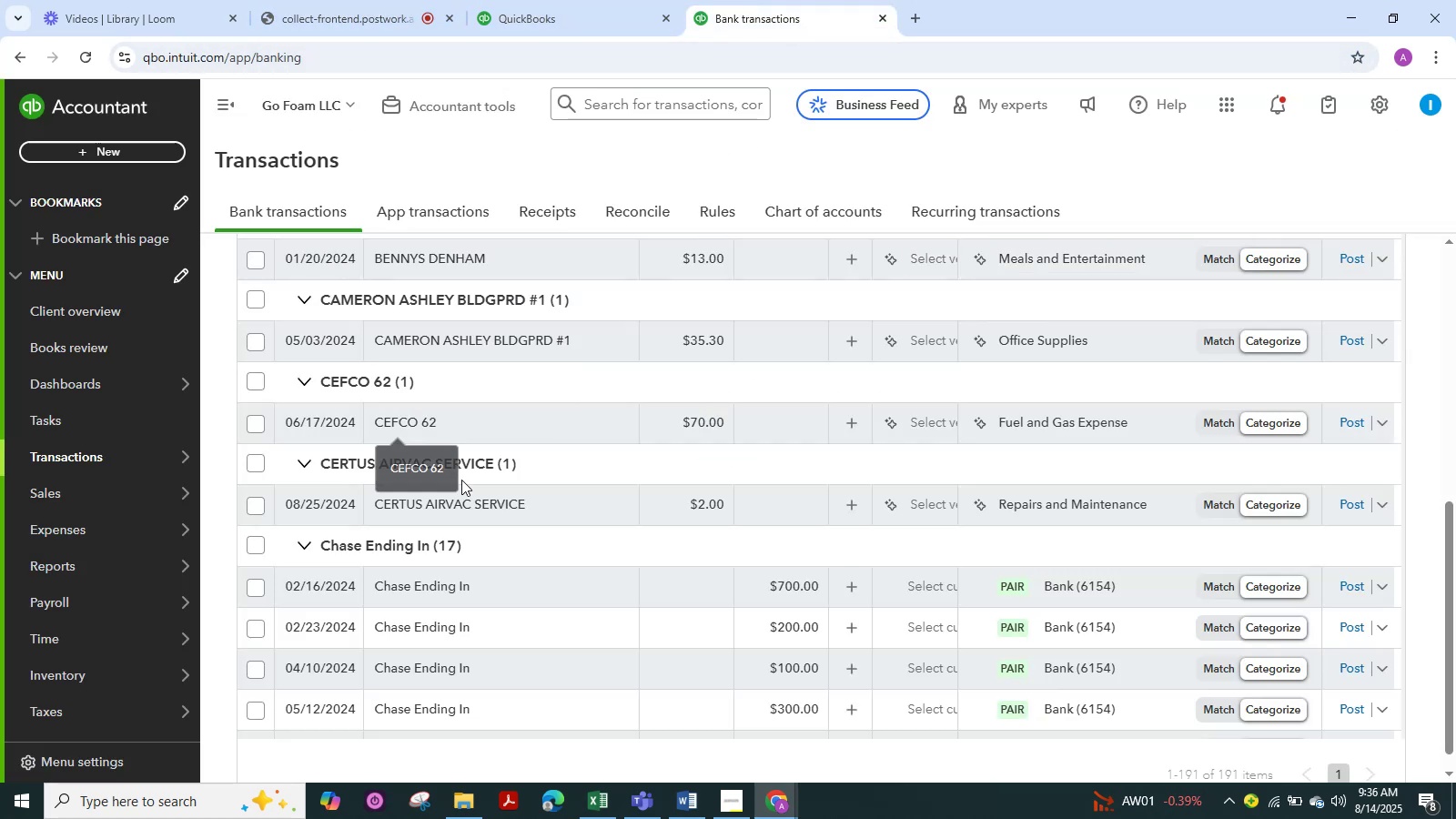 
wait(6.13)
 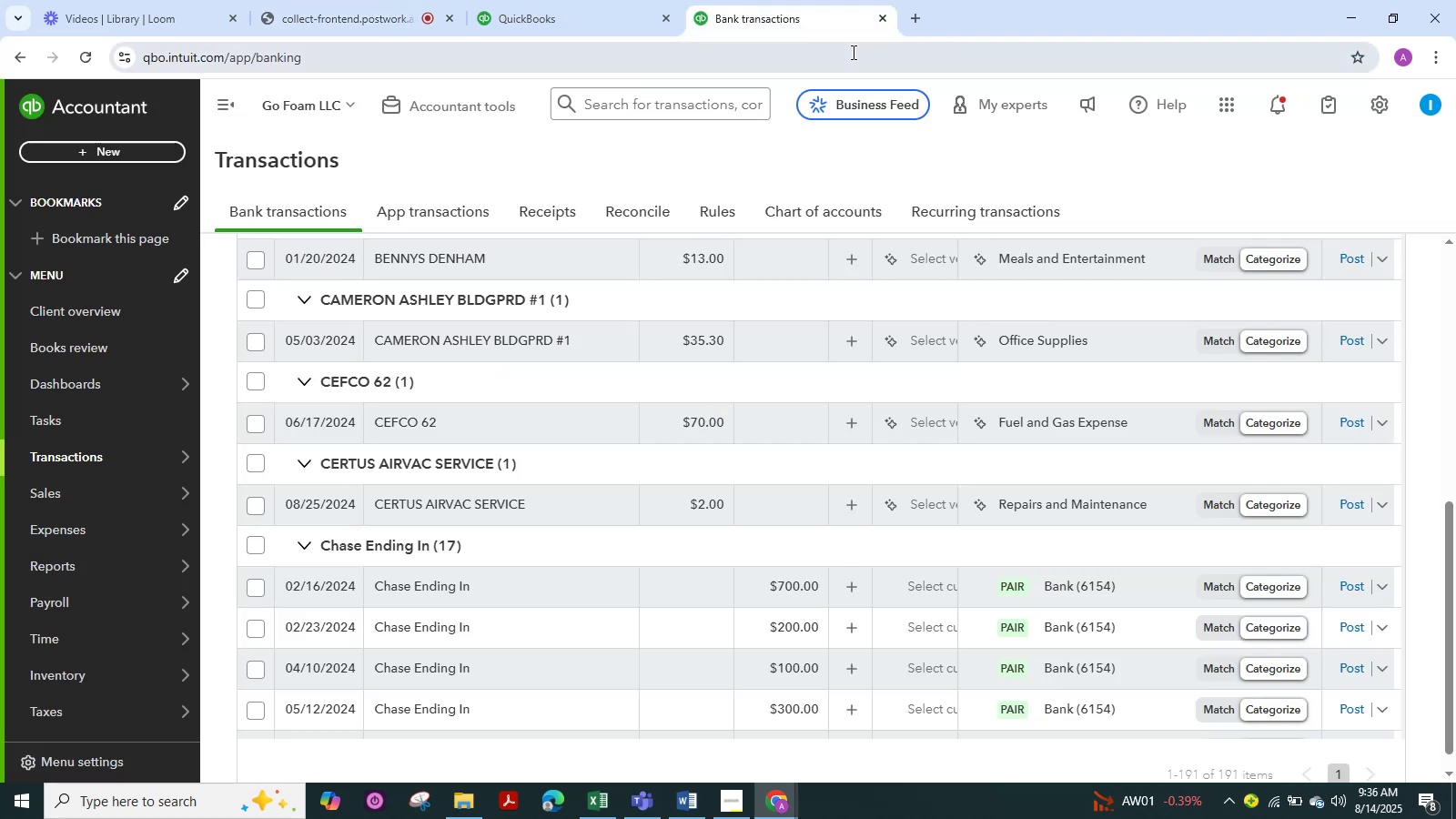 
scroll: coordinate [465, 490], scroll_direction: up, amount: 1.0
 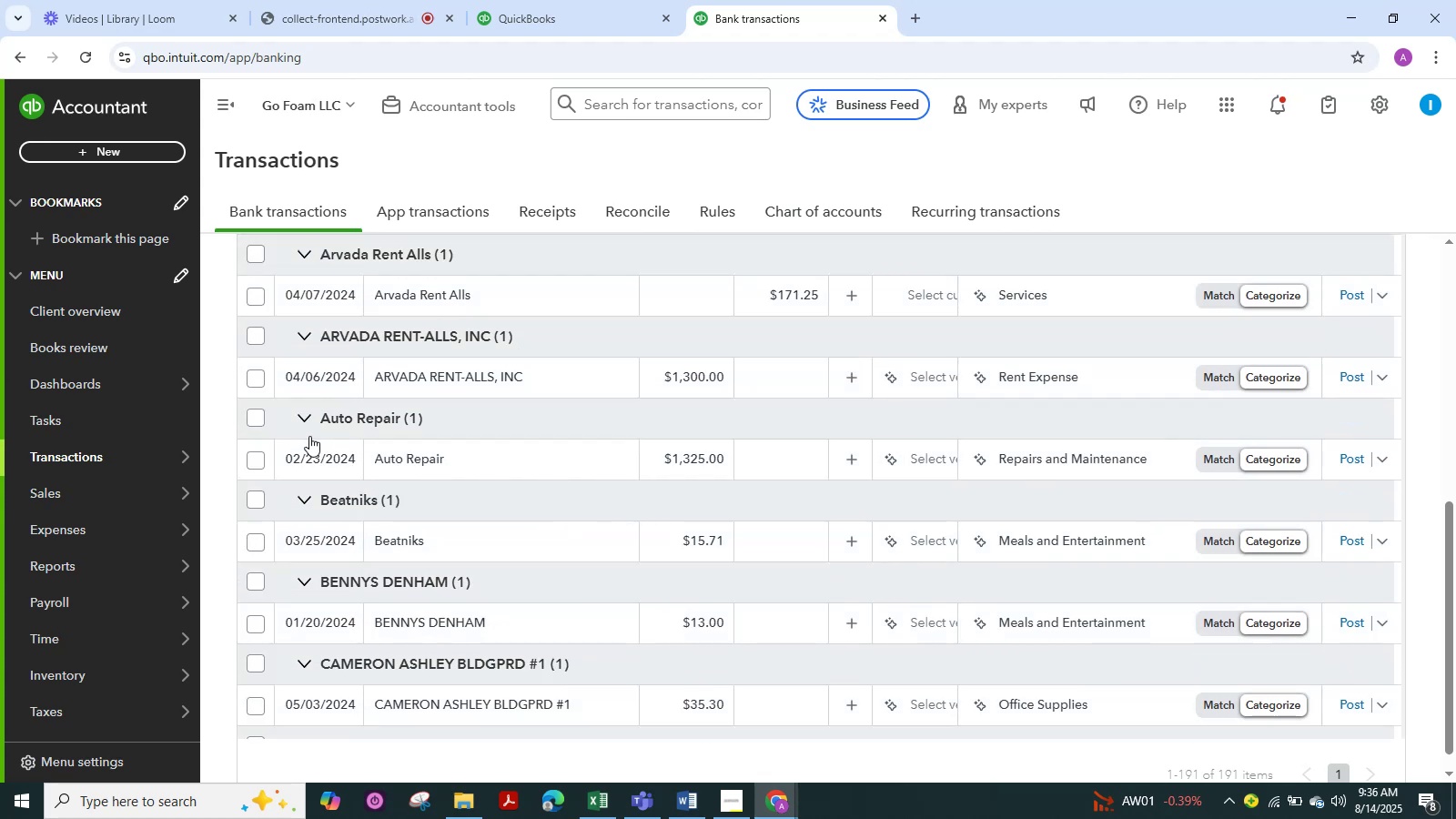 
wait(6.26)
 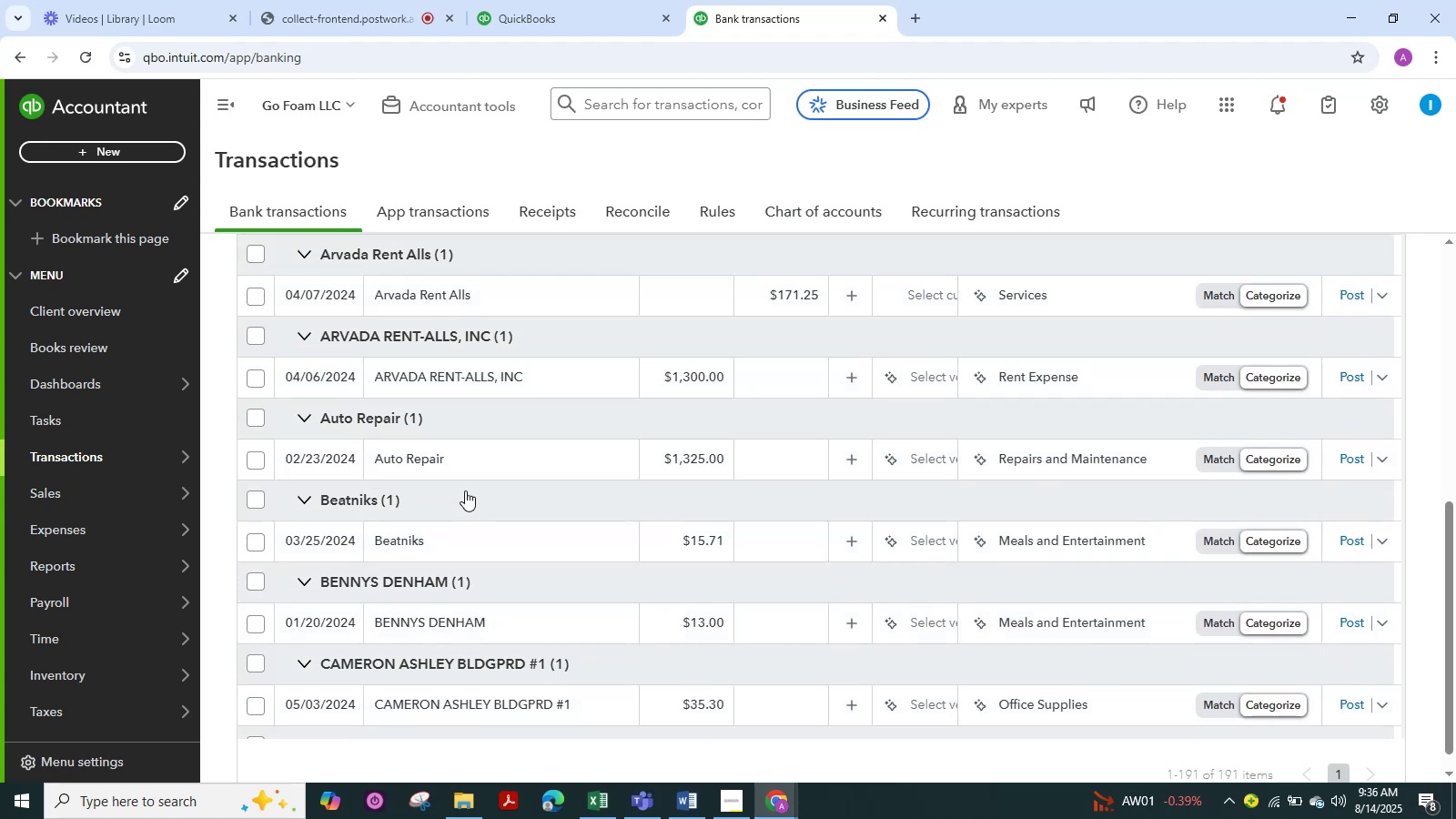 
left_click([392, 455])
 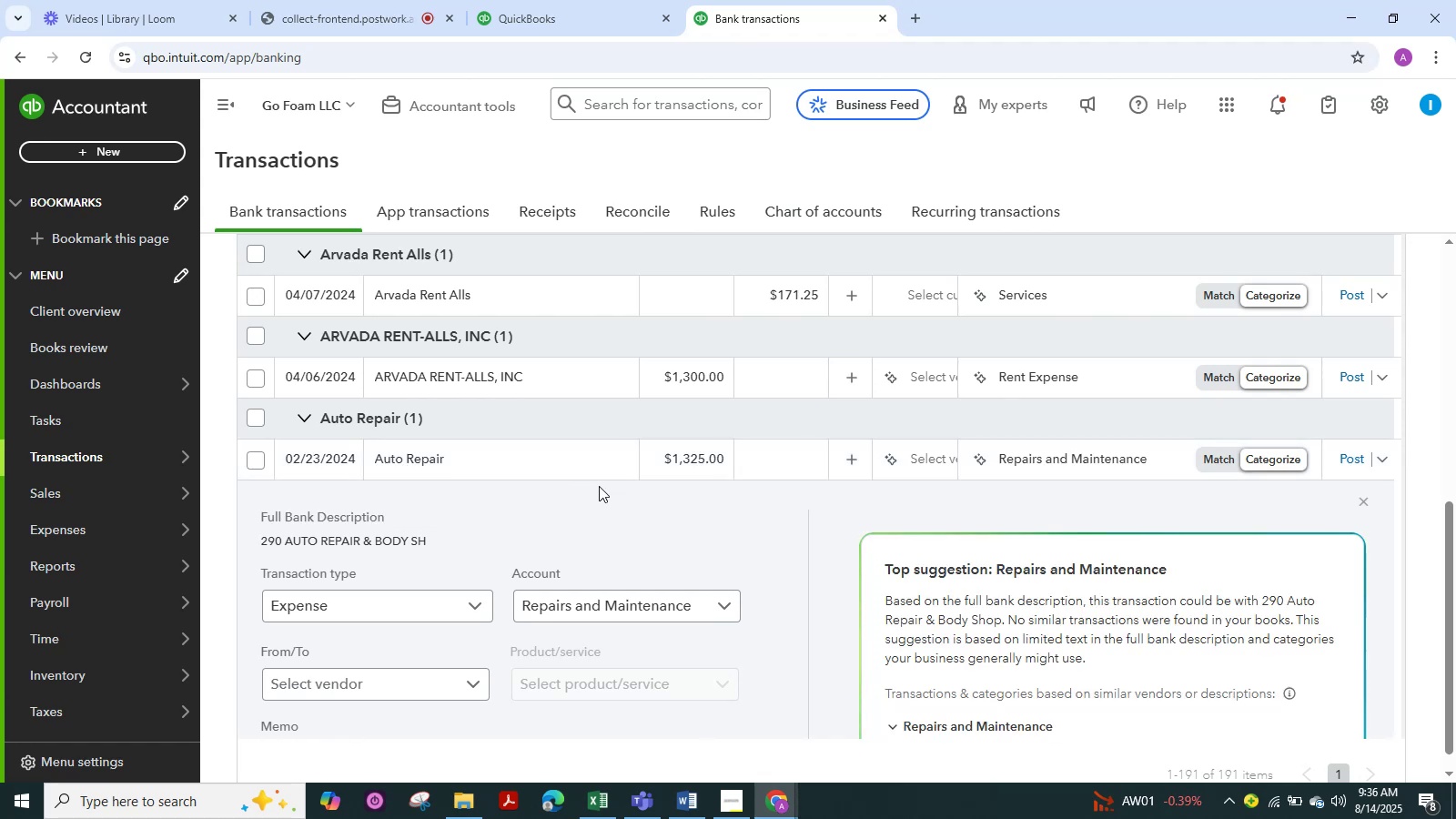 
scroll: coordinate [484, 529], scroll_direction: down, amount: 2.0
 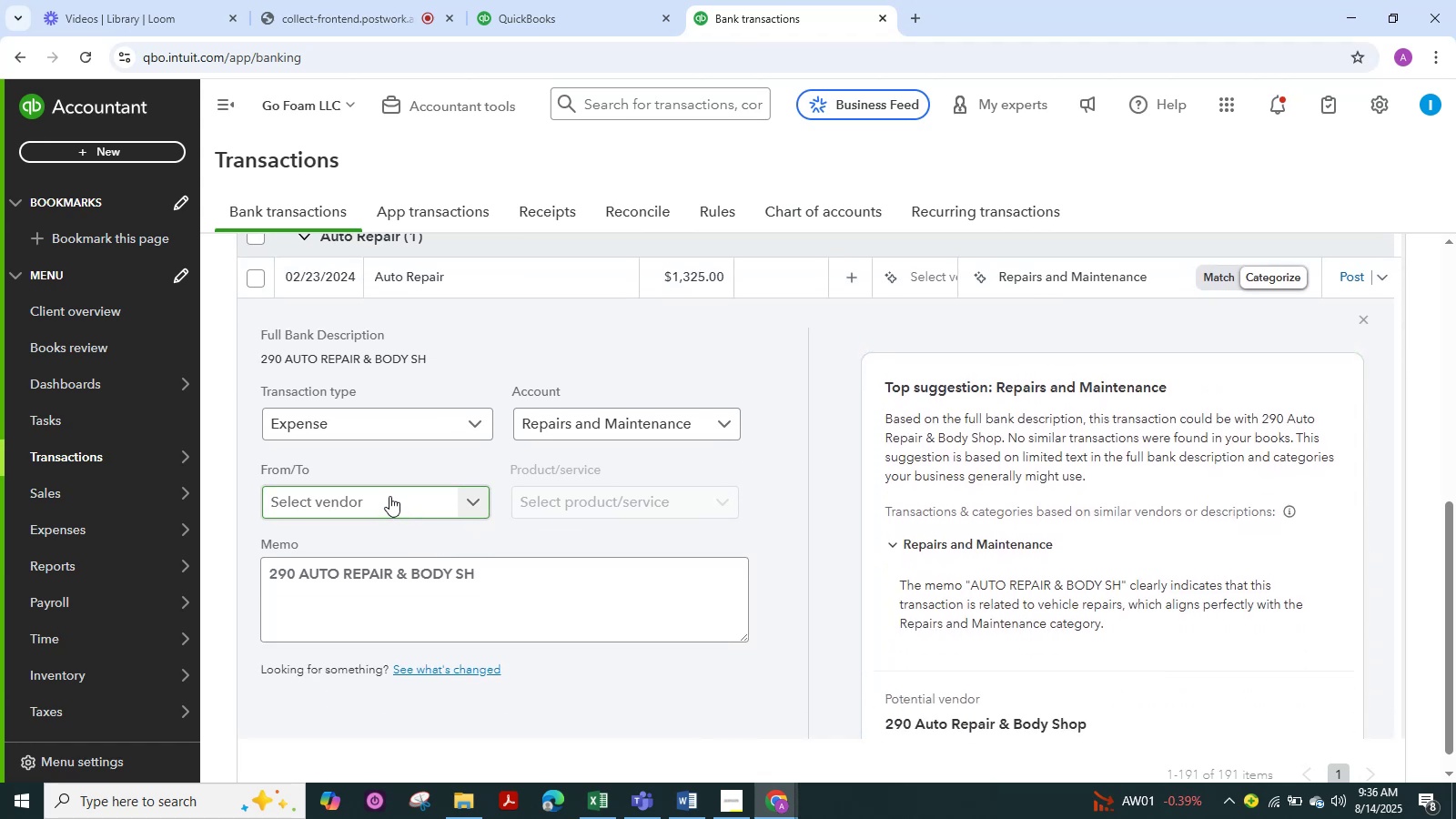 
left_click([389, 496])
 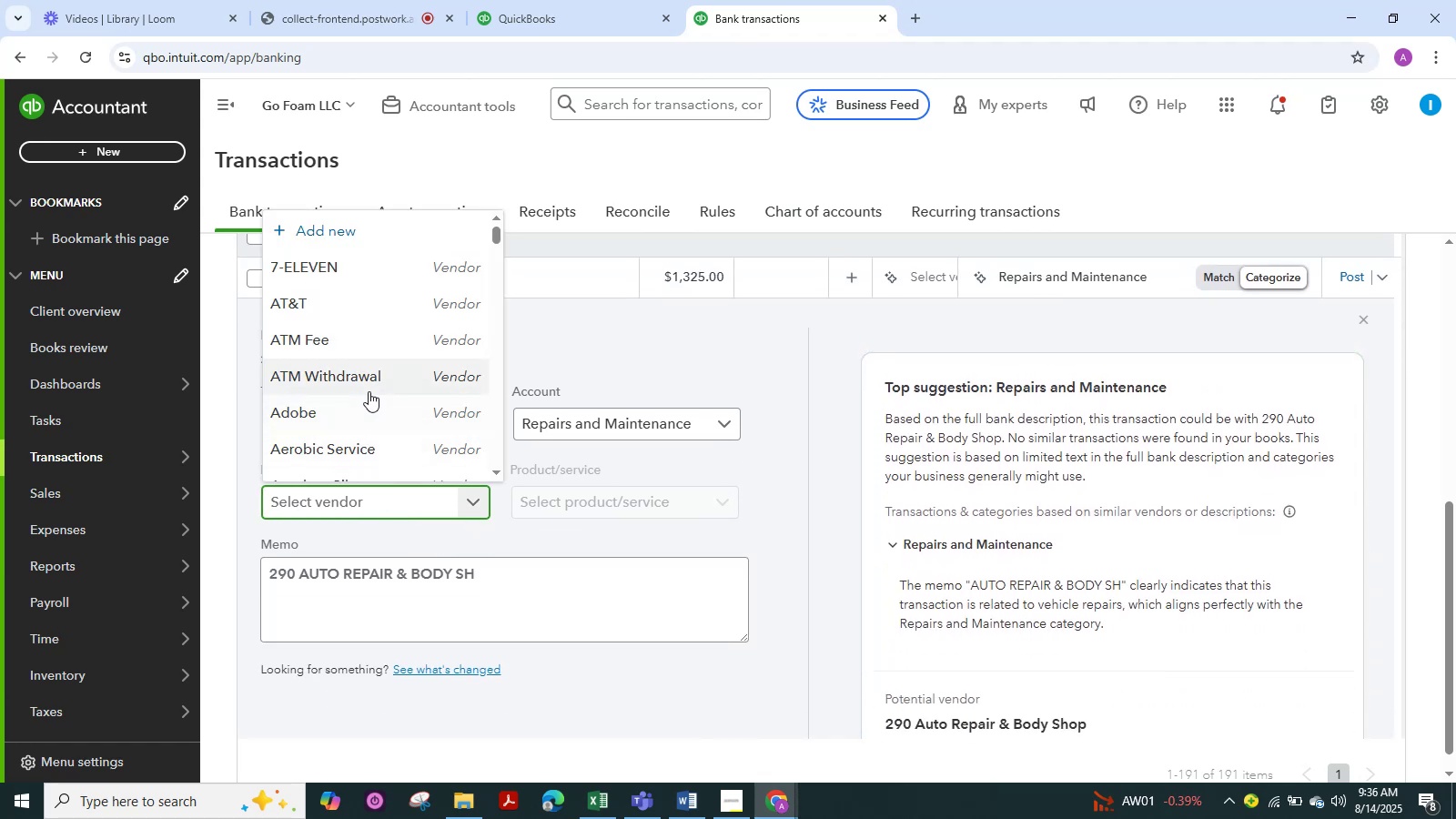 
scroll: coordinate [369, 391], scroll_direction: down, amount: 1.0
 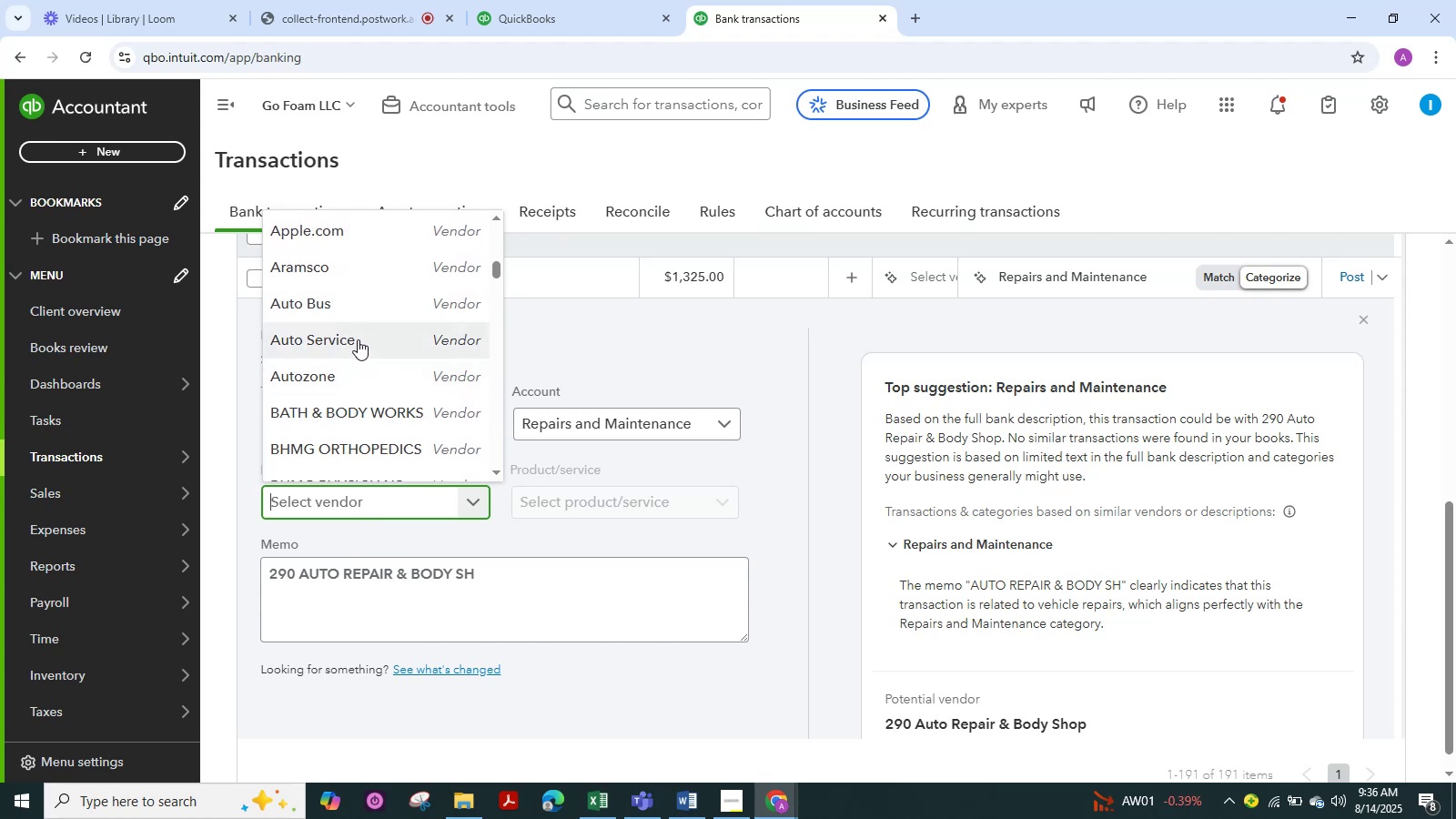 
wait(11.05)
 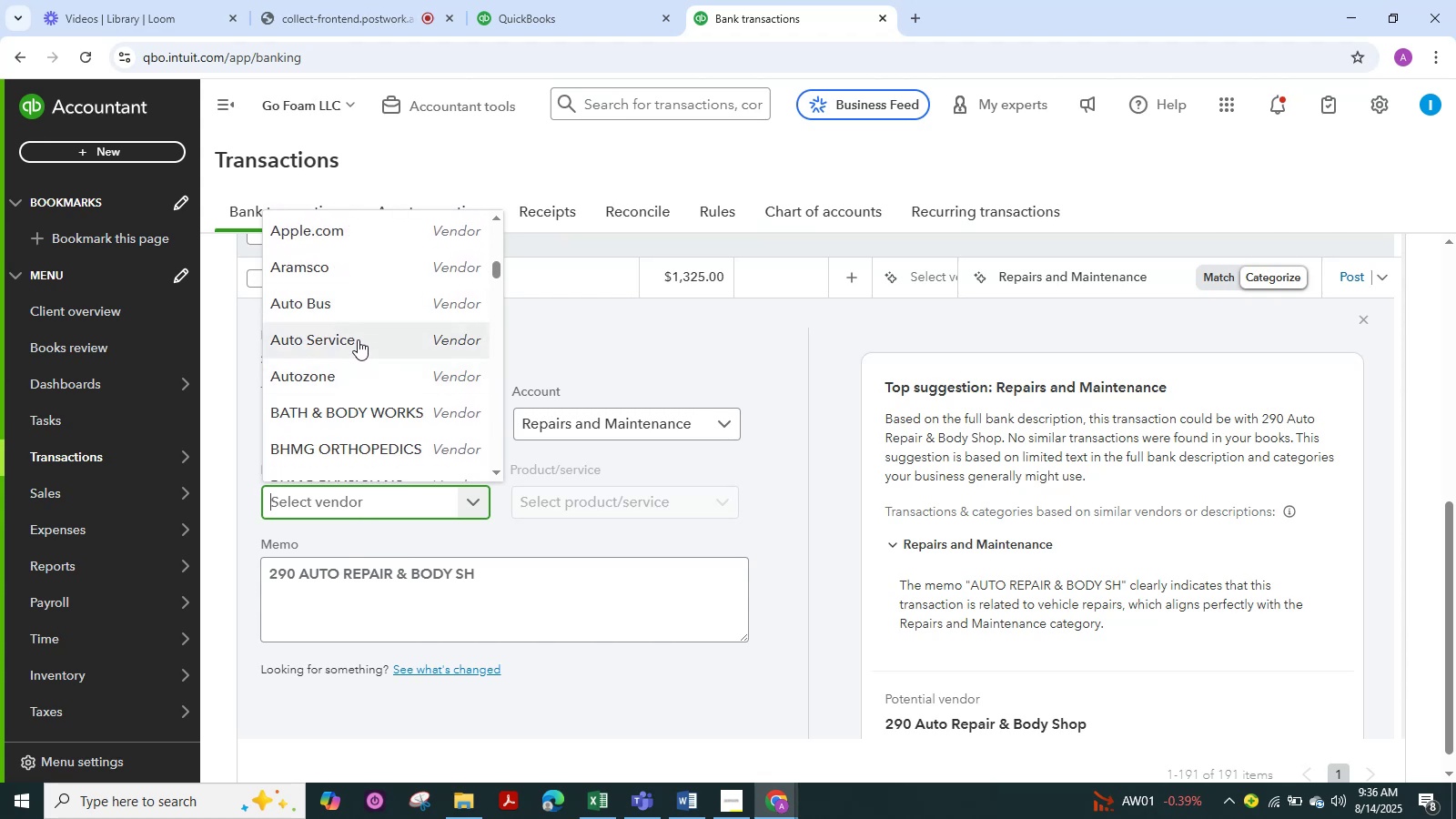 
left_click([358, 339])
 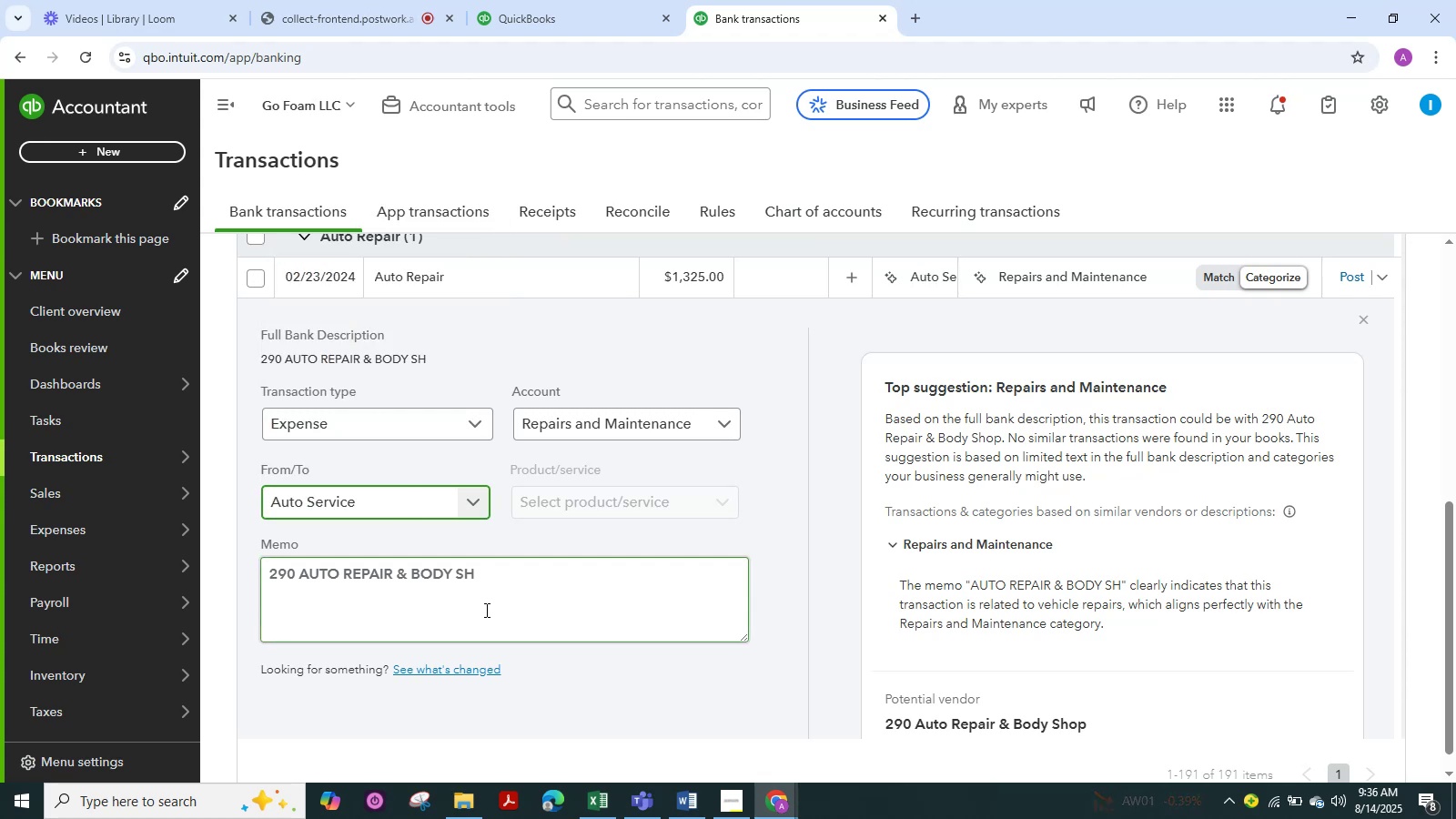 
scroll: coordinate [485, 610], scroll_direction: up, amount: 1.0
 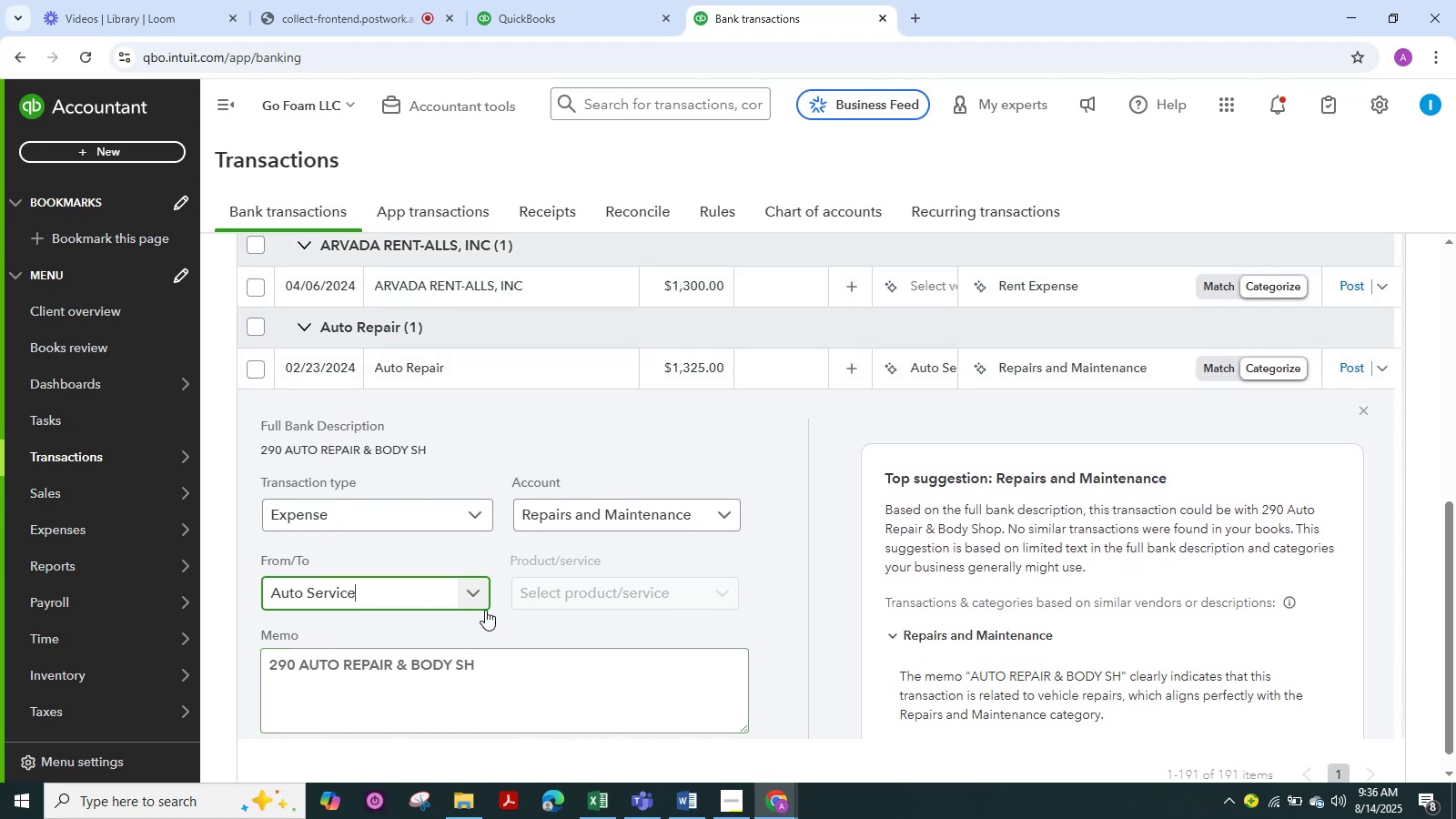 
scroll: coordinate [485, 610], scroll_direction: down, amount: 2.0
 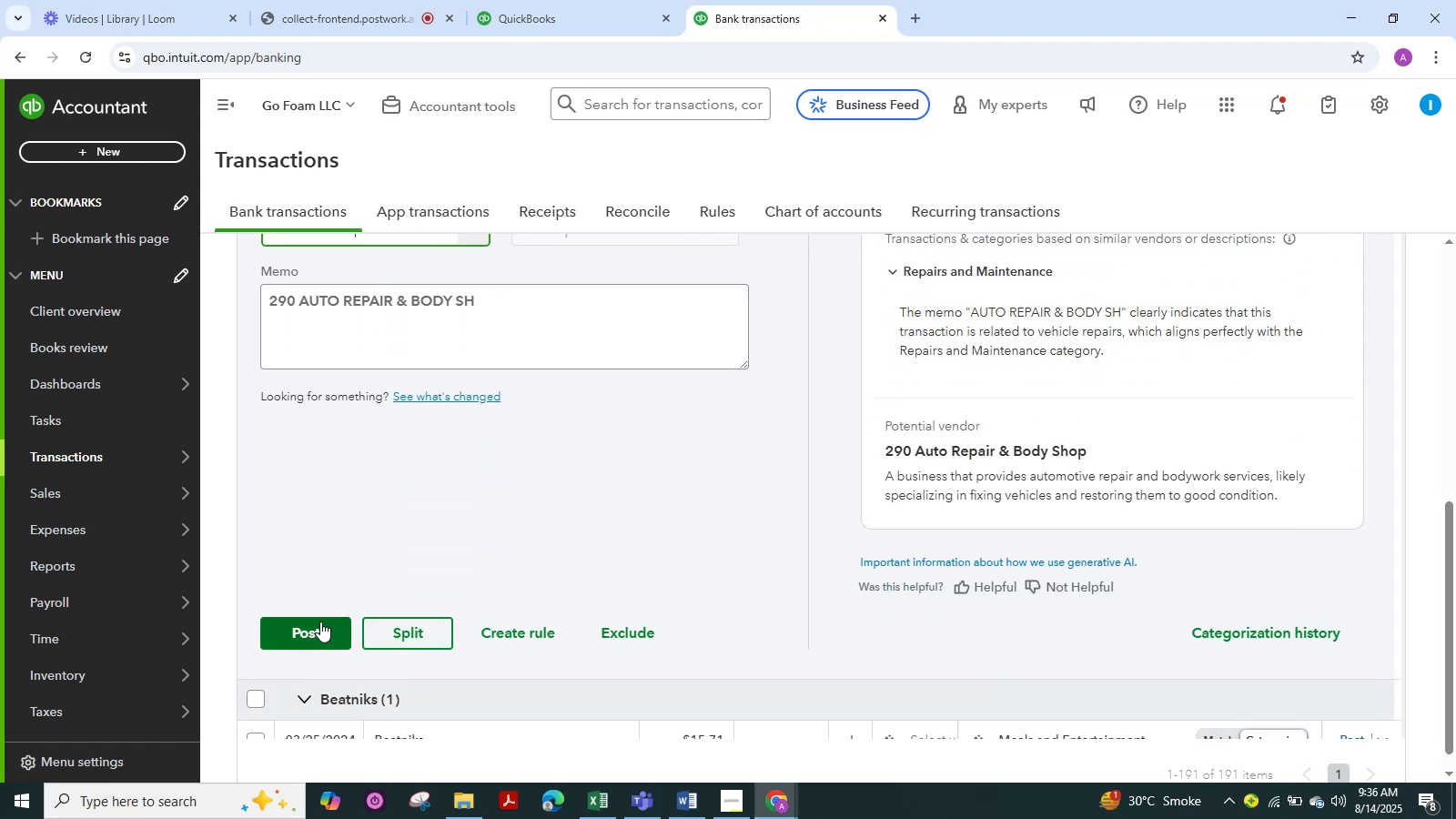 
wait(6.22)
 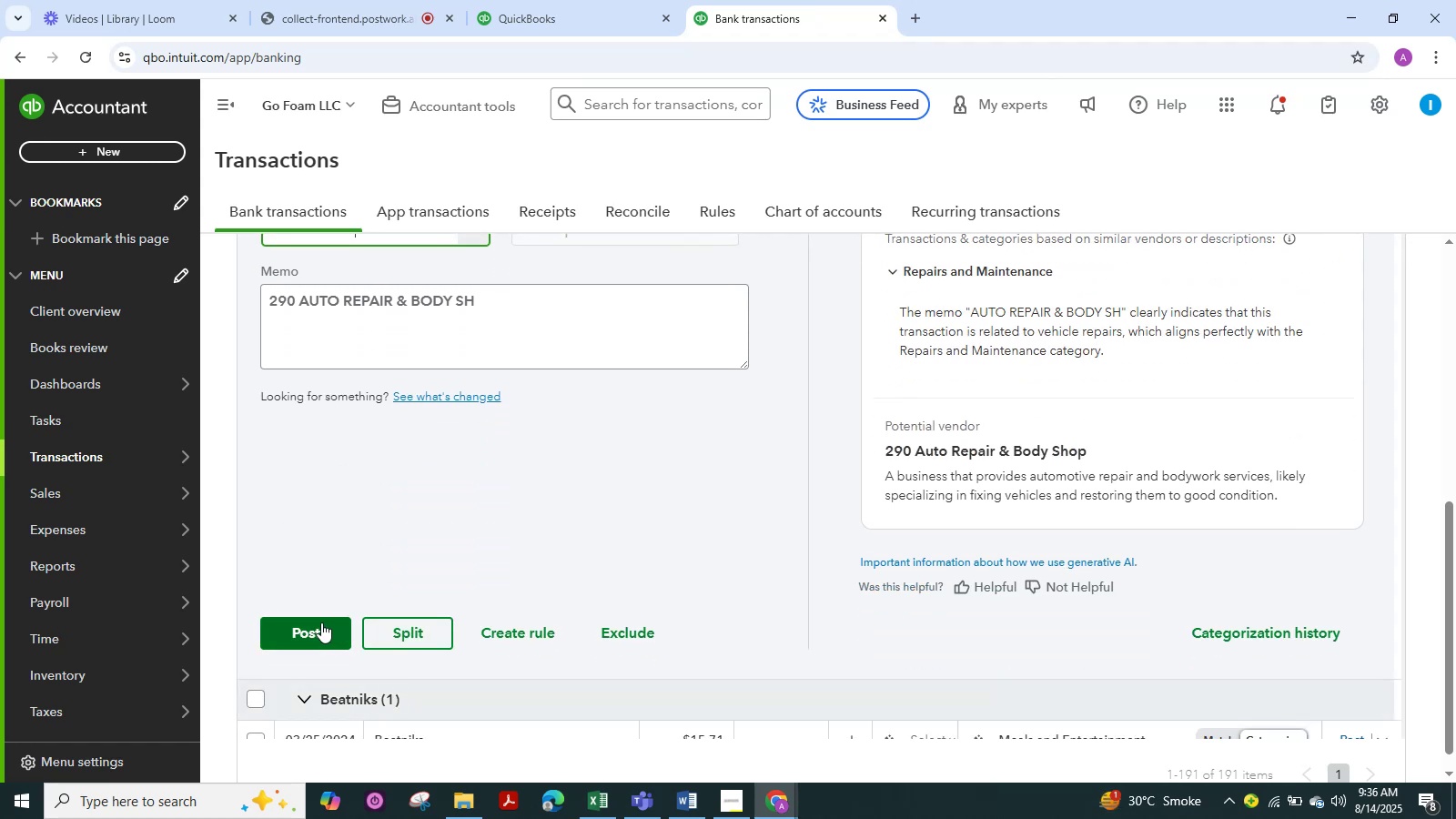 
left_click([320, 622])
 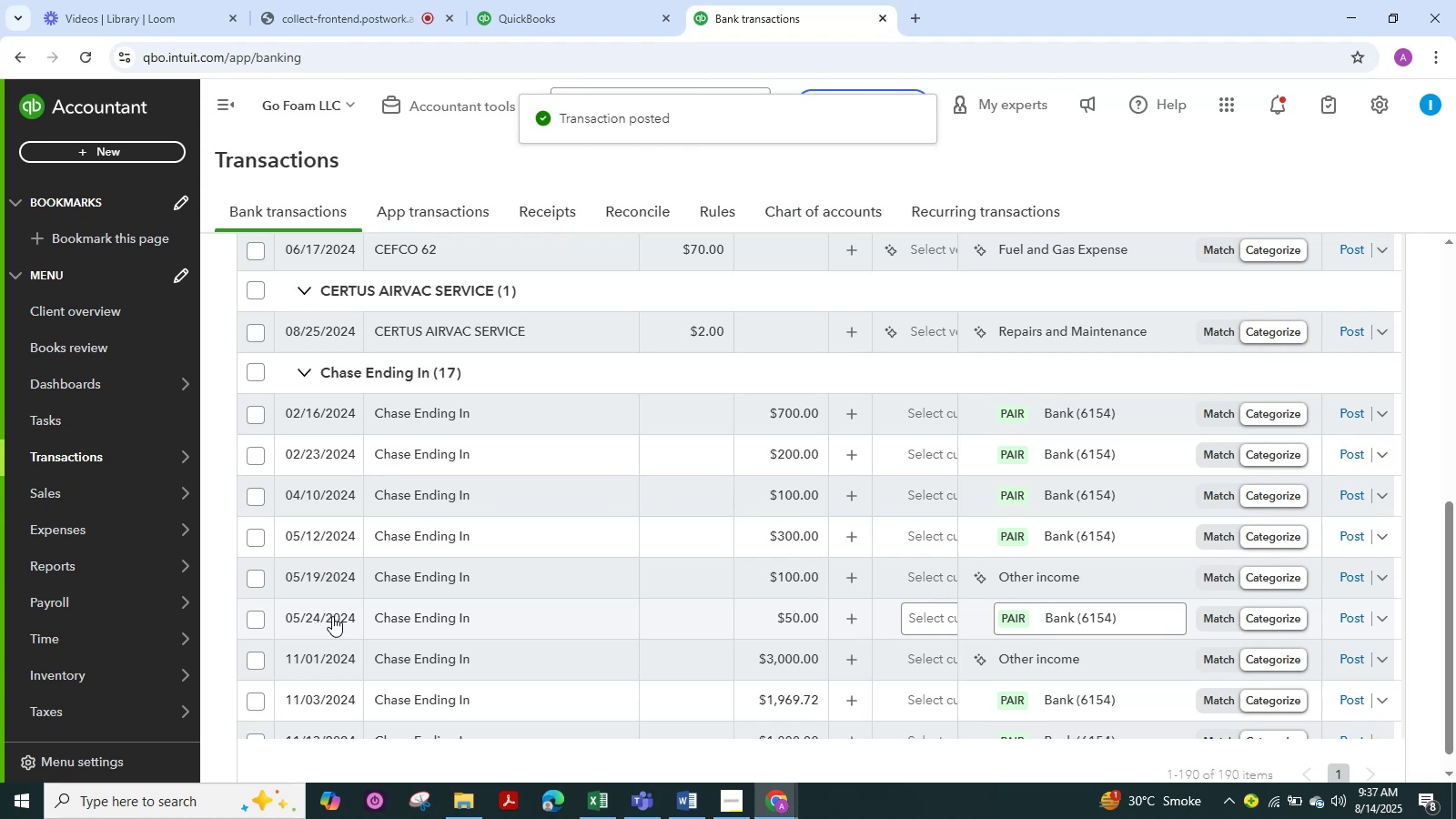 
wait(6.55)
 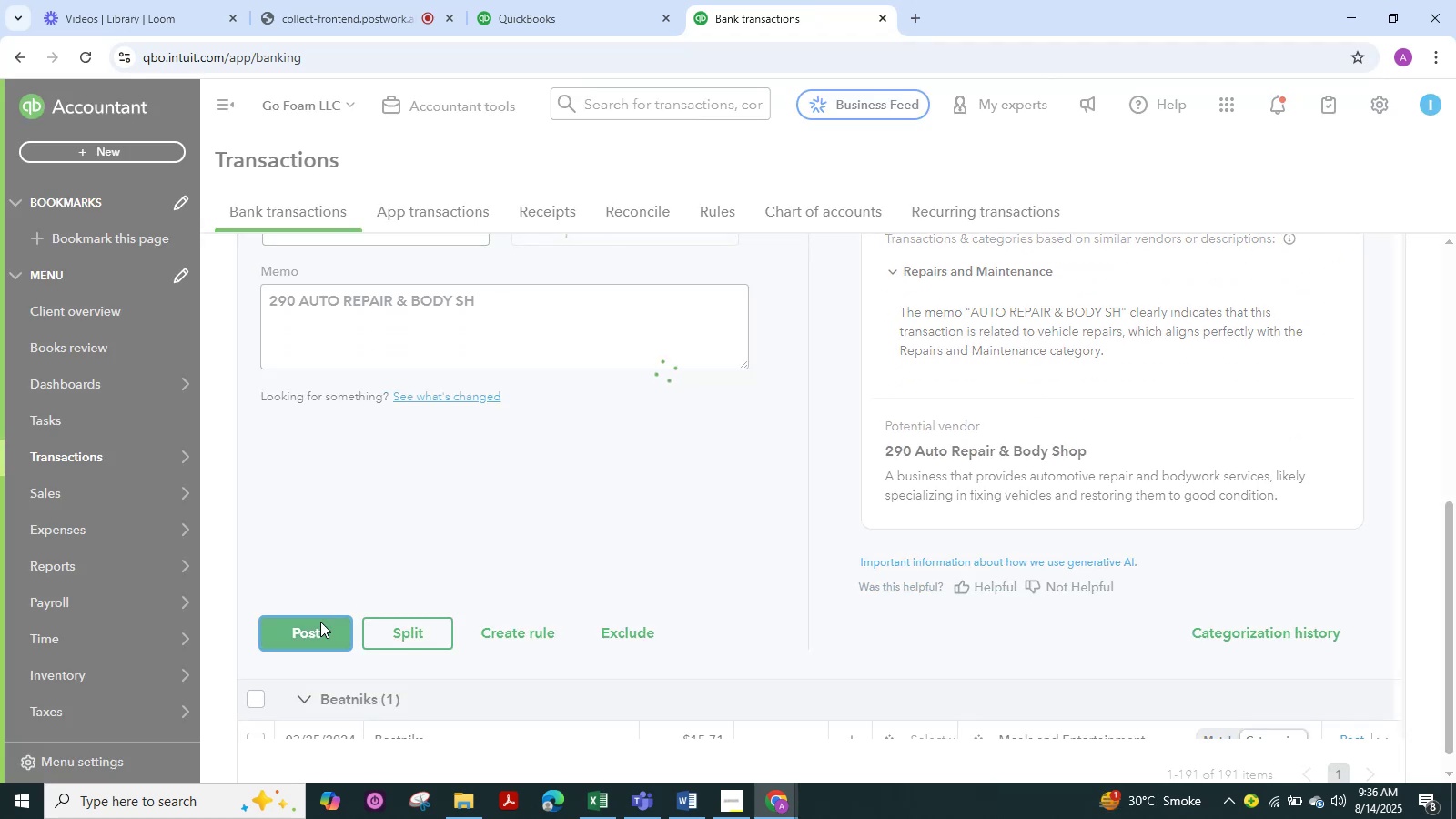 
scroll: coordinate [548, 606], scroll_direction: down, amount: 5.0
 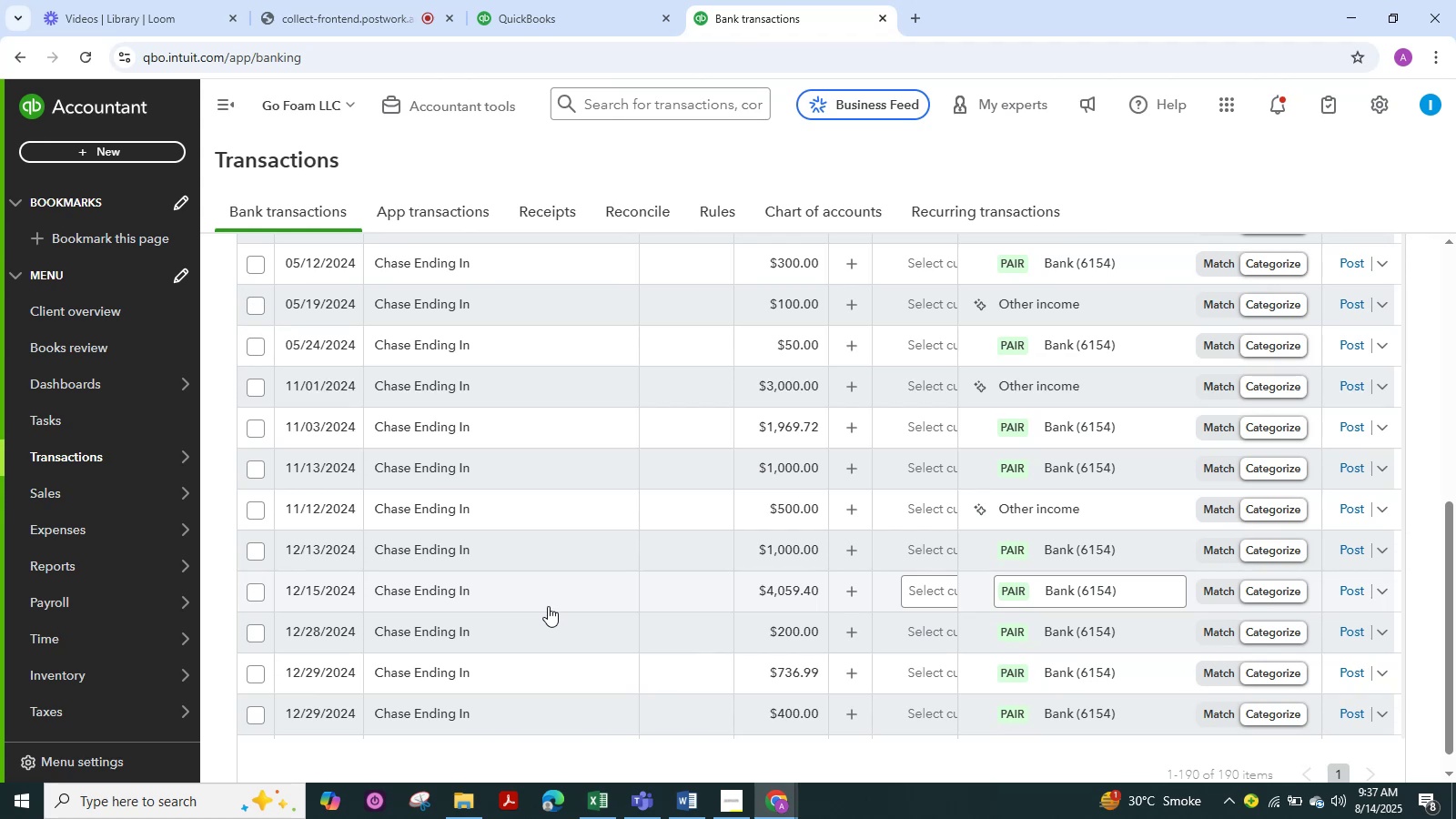 
scroll: coordinate [548, 606], scroll_direction: up, amount: 6.0
 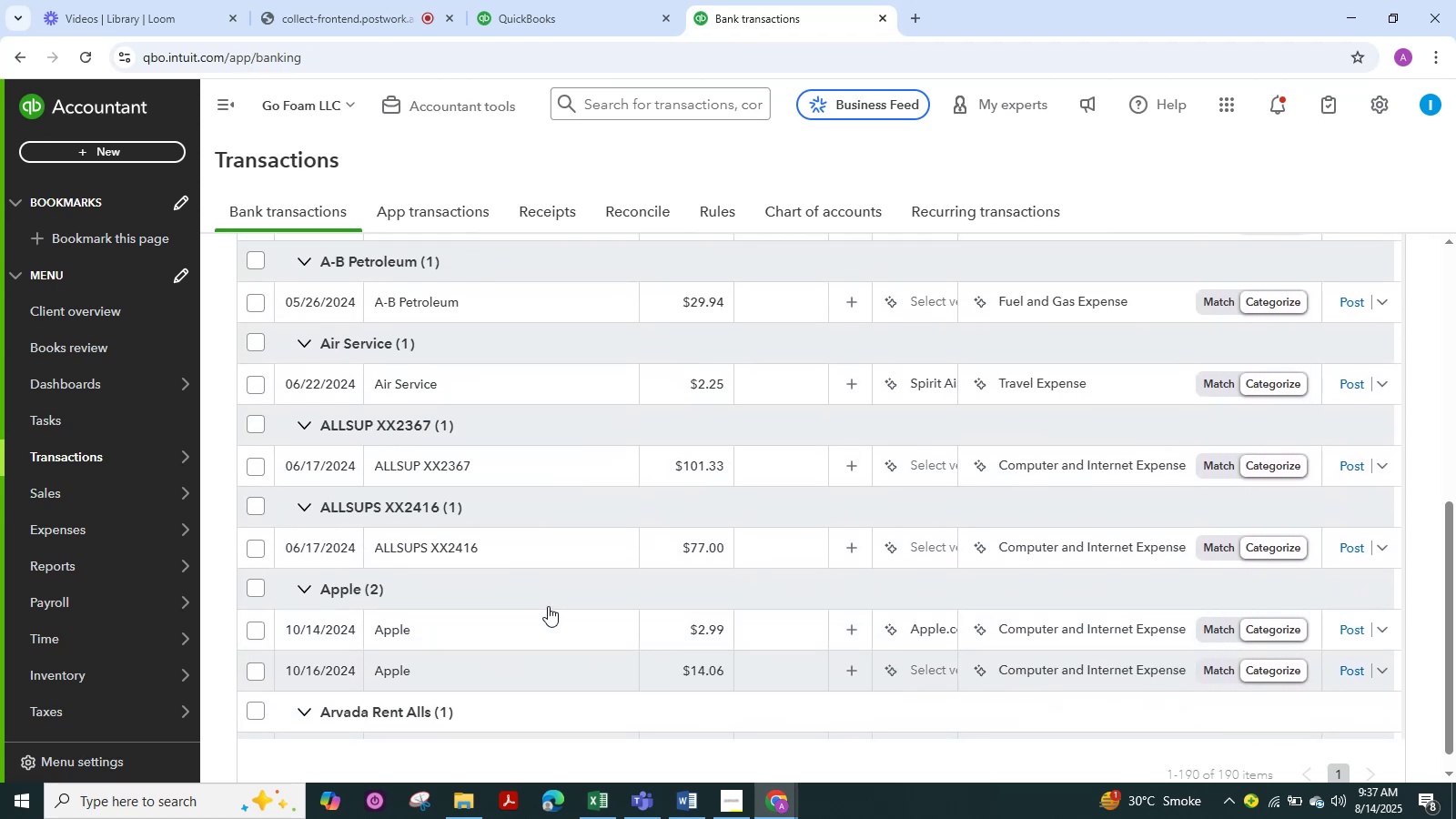 
scroll: coordinate [456, 604], scroll_direction: down, amount: 6.0
 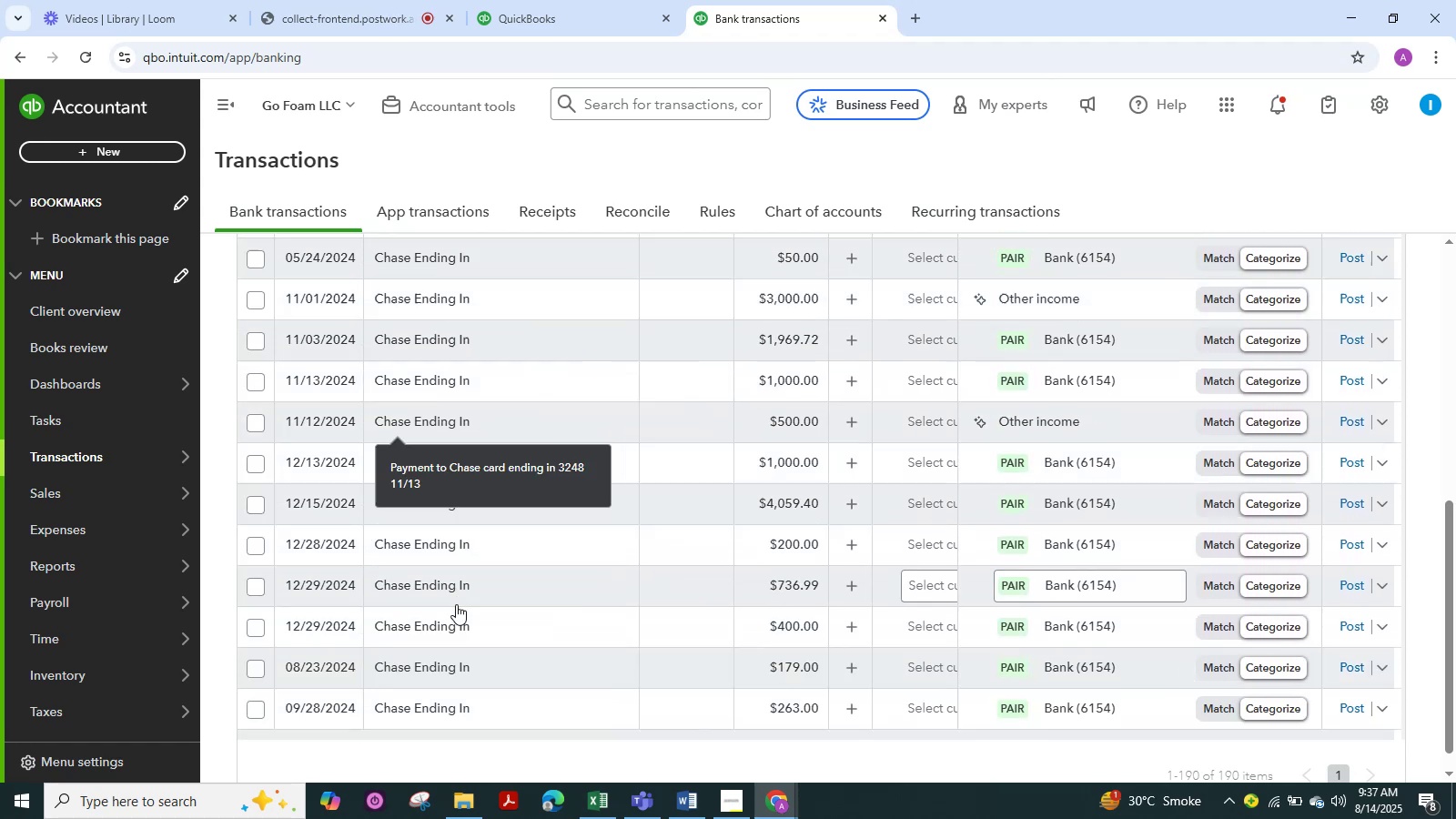 
scroll: coordinate [456, 604], scroll_direction: up, amount: 1.0
 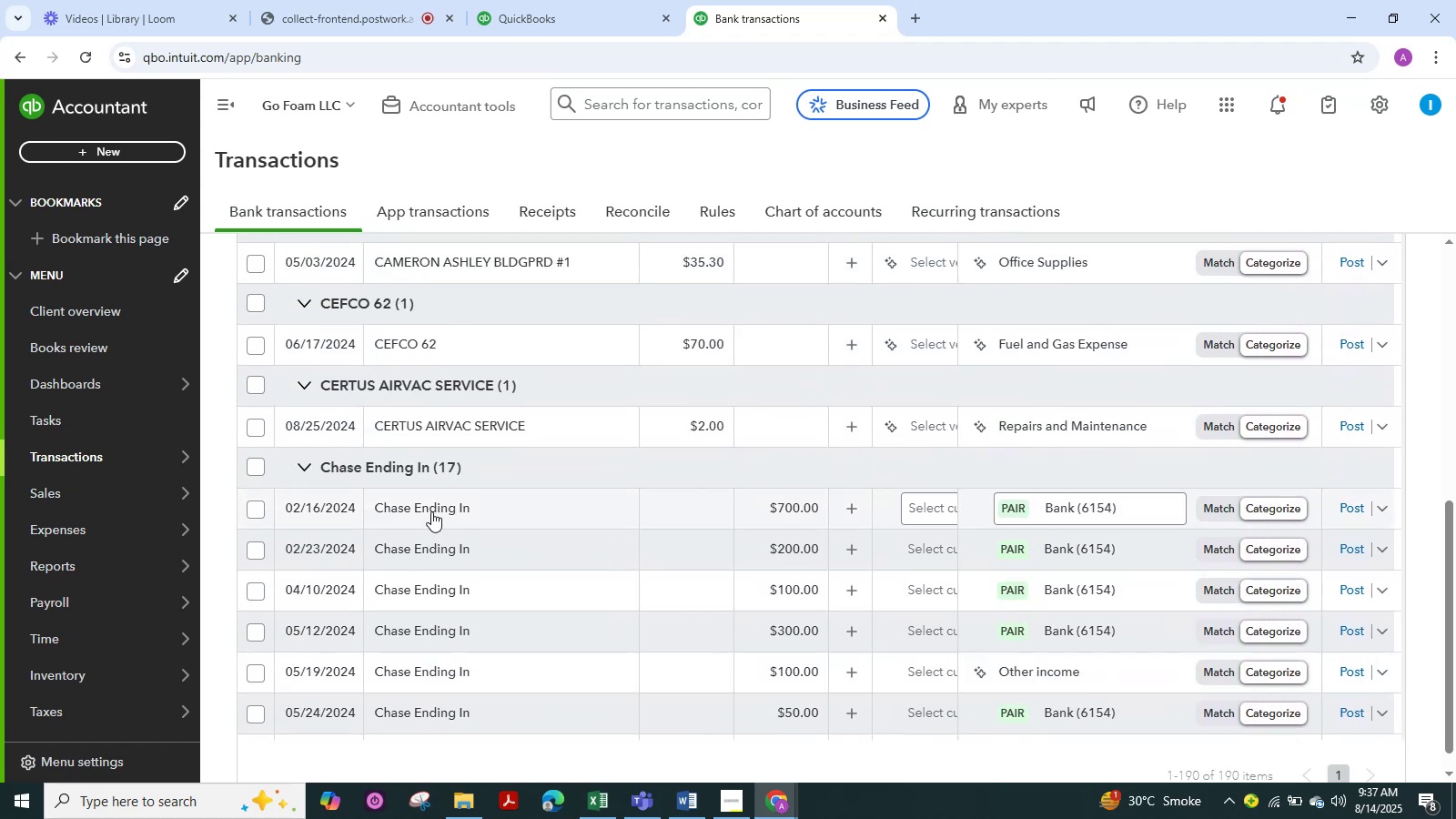 
left_click([430, 509])
 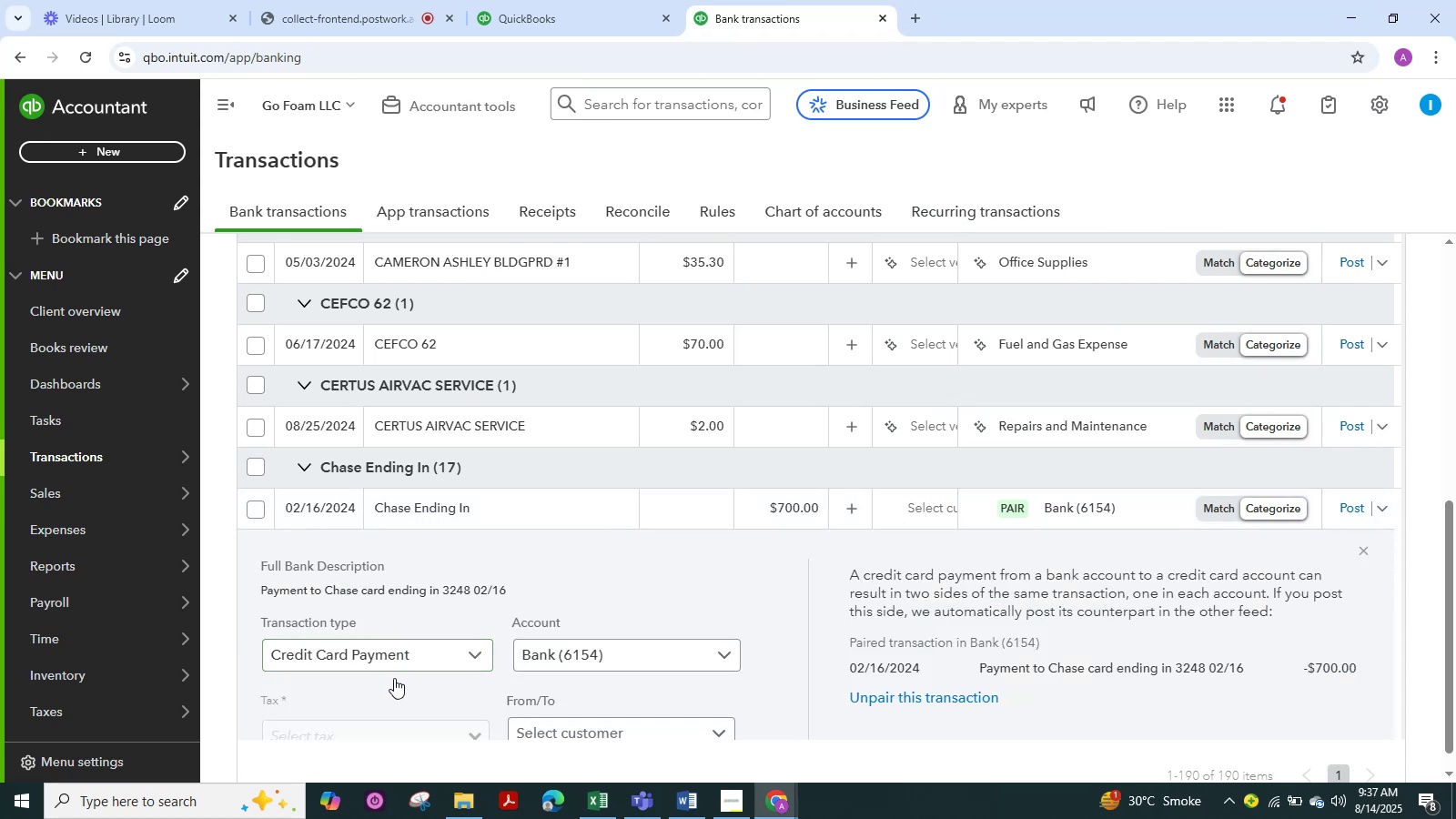 
scroll: coordinate [390, 672], scroll_direction: down, amount: 3.0
 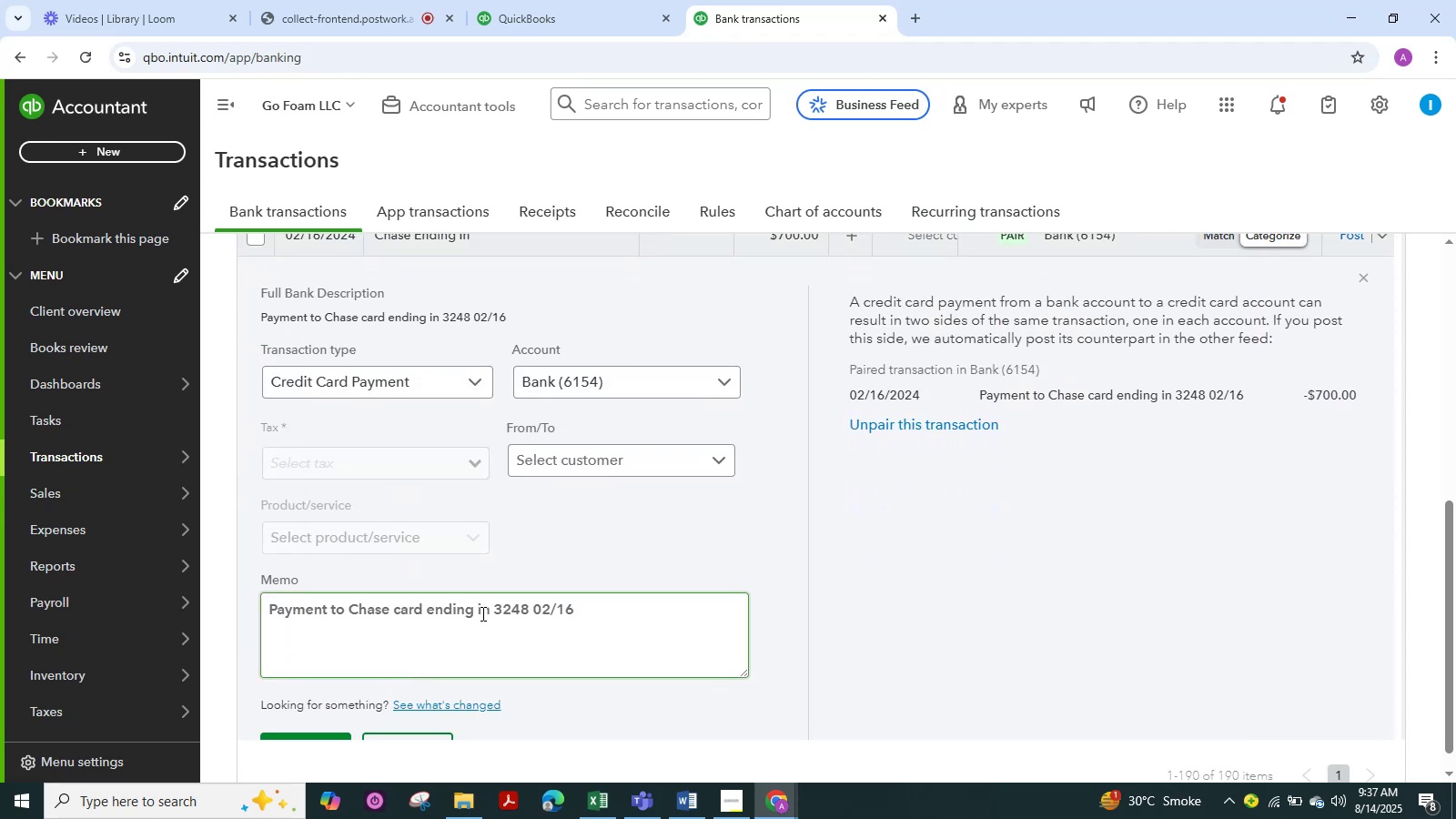 
left_click_drag(start_coordinate=[479, 610], to_coordinate=[268, 612])
 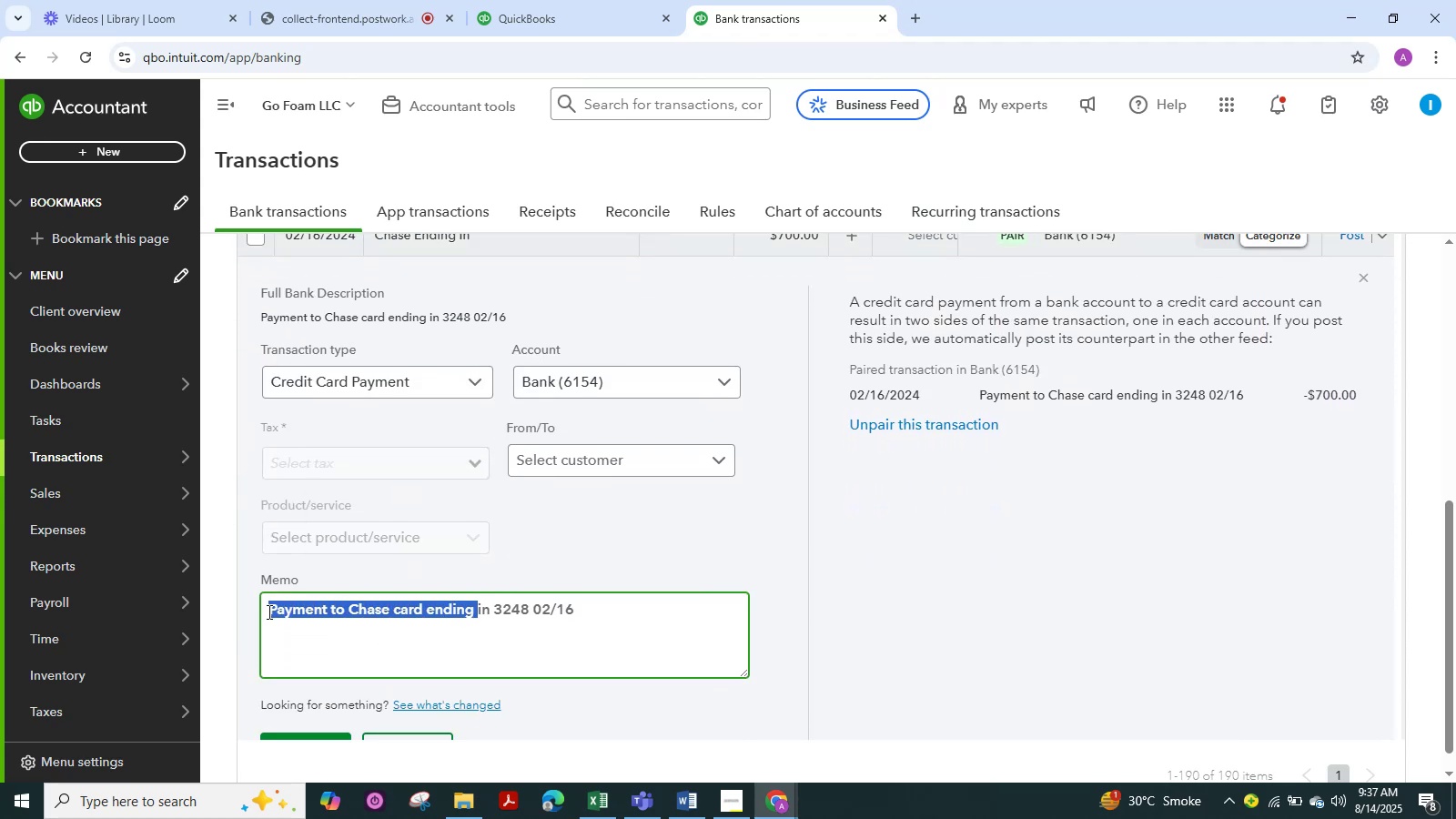 
key(Control+C)
 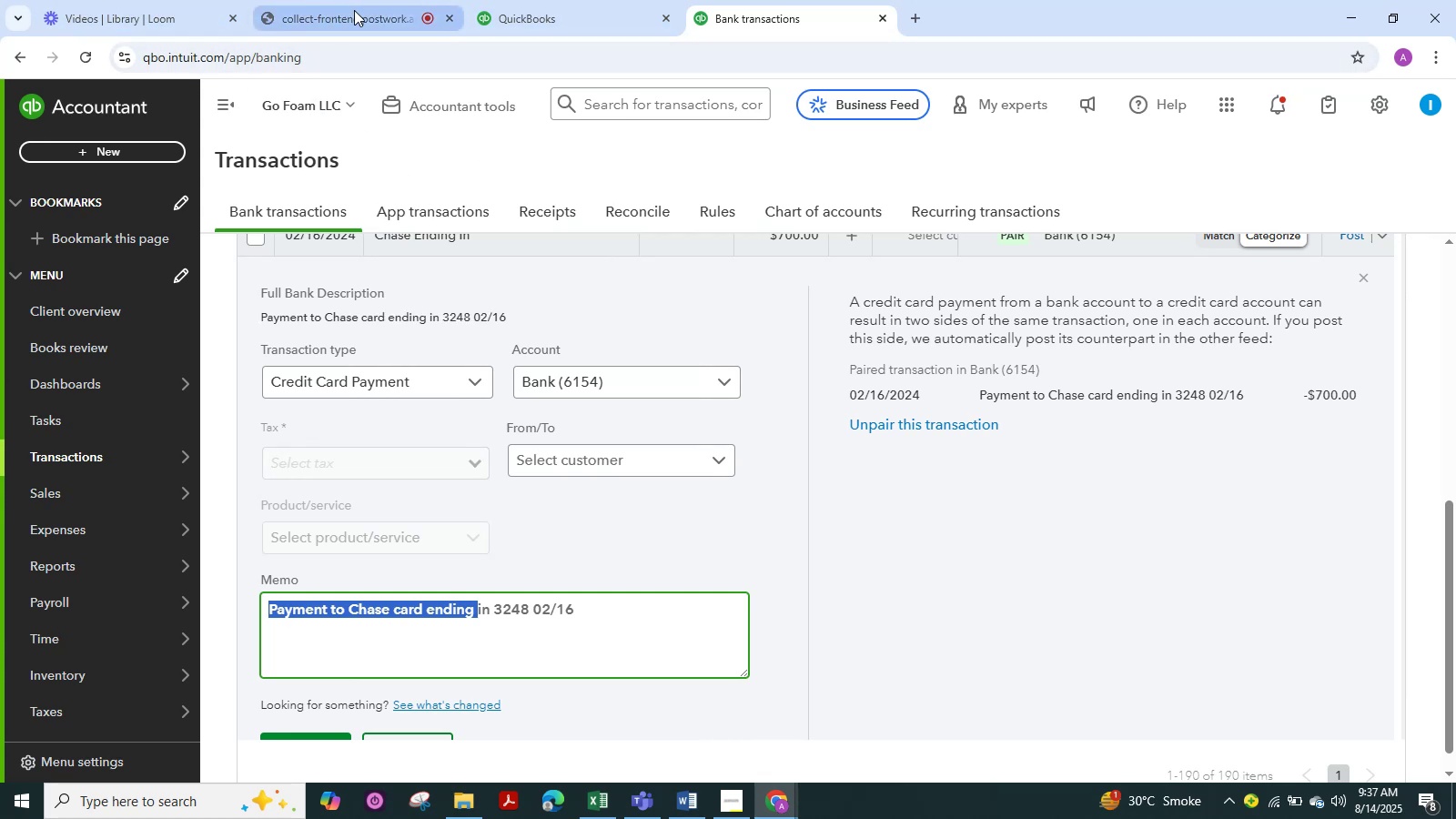 
wait(5.26)
 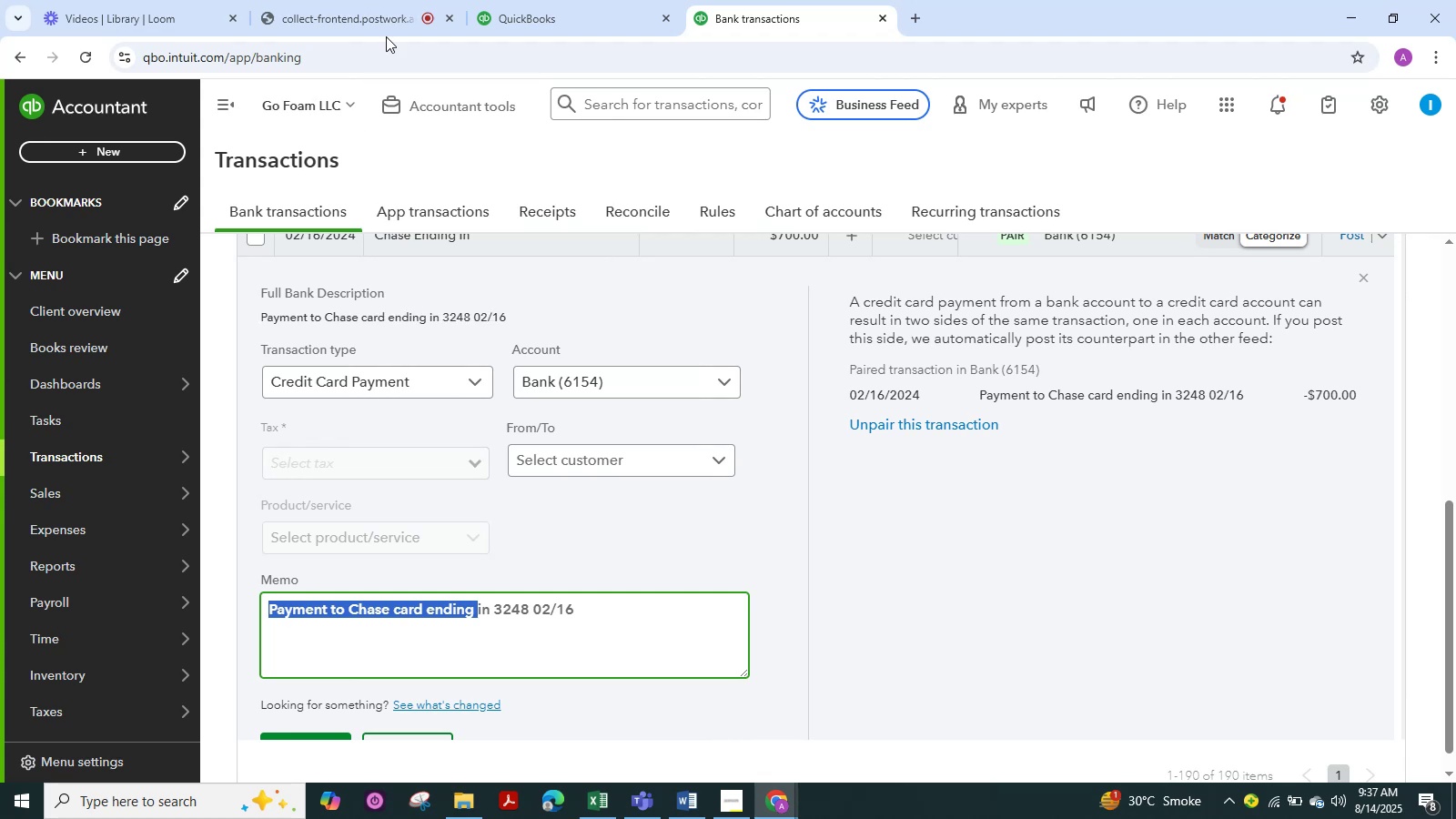 
left_click([532, 12])
 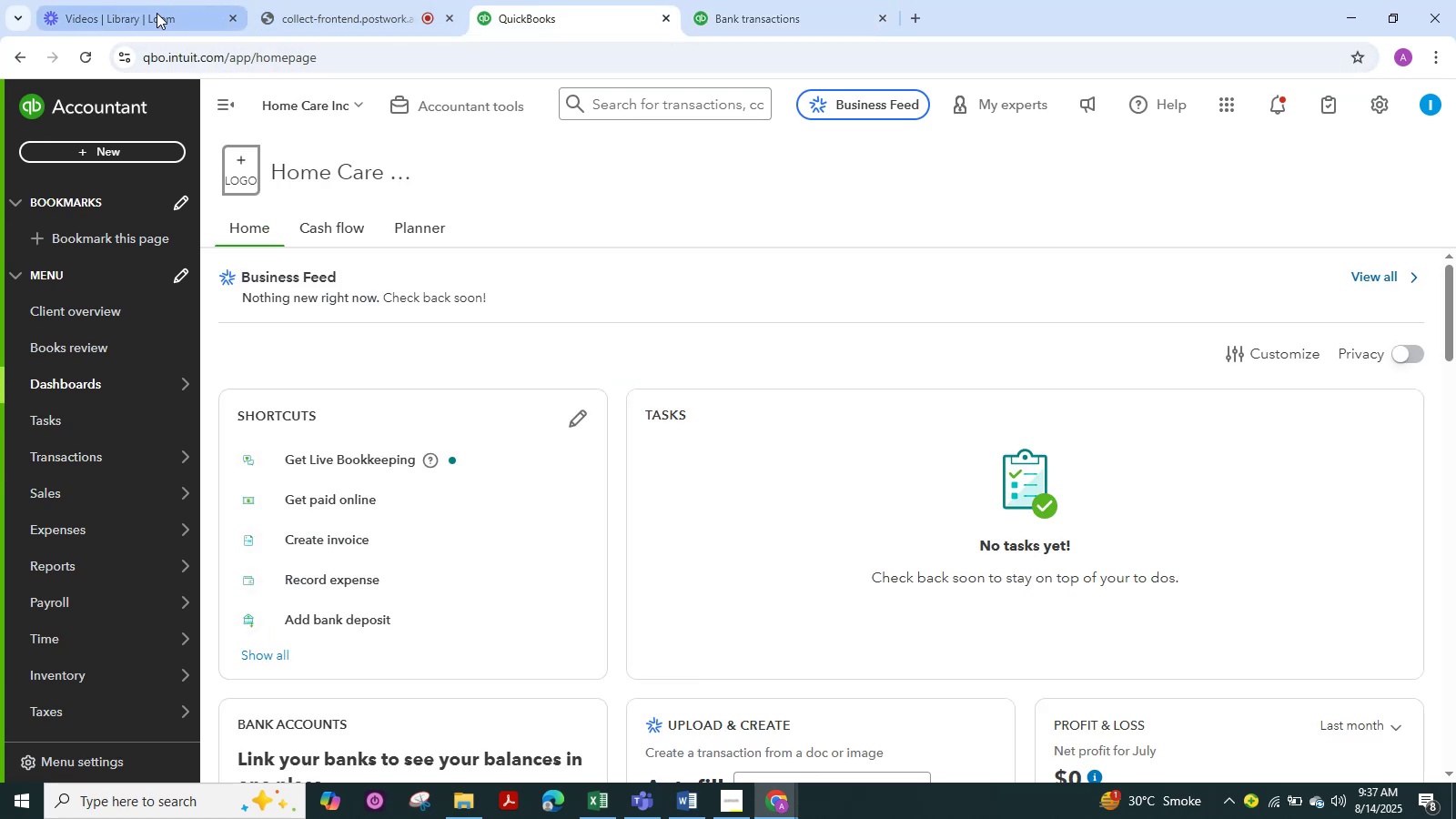 
left_click([157, 13])
 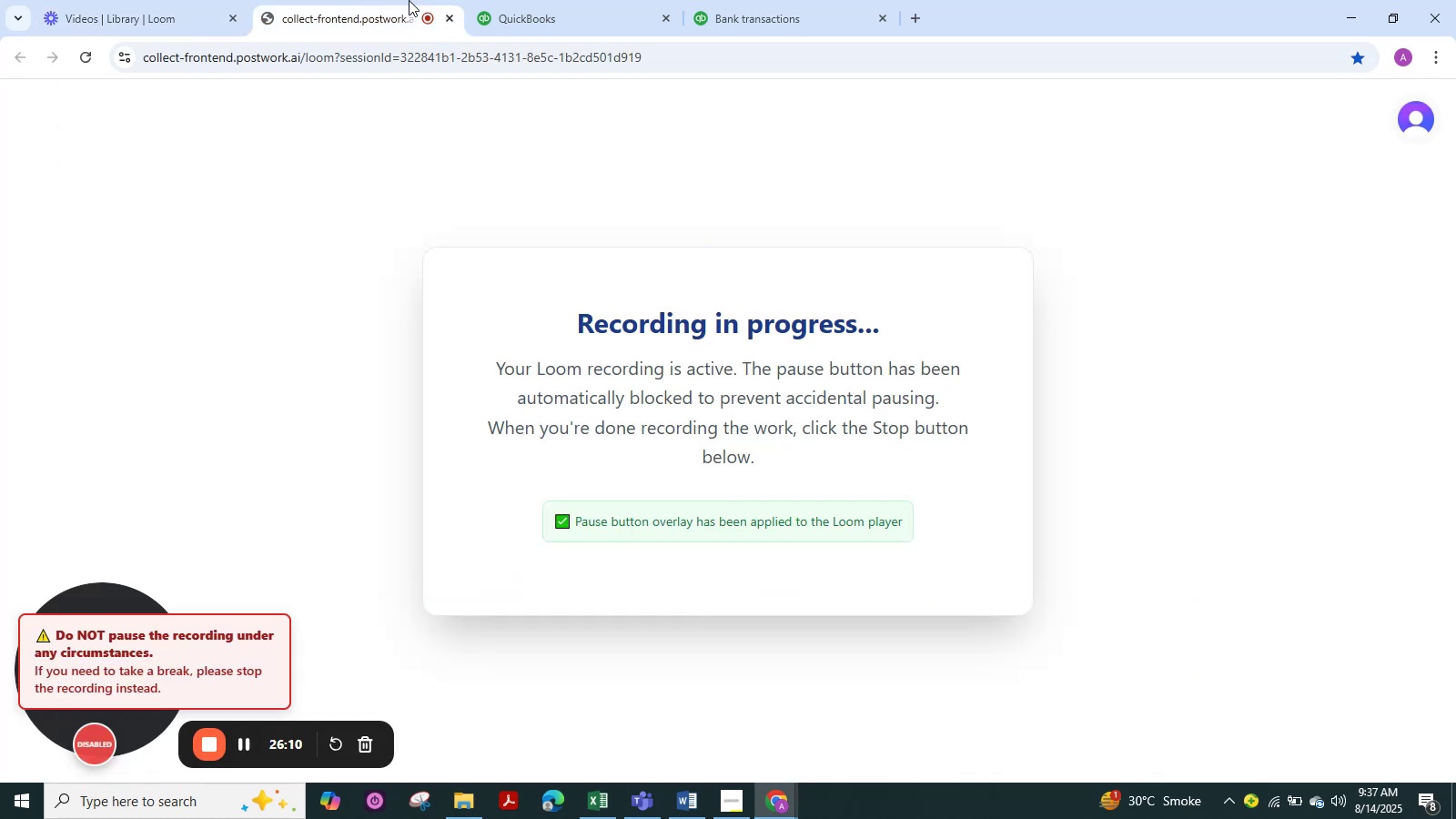 
wait(5.83)
 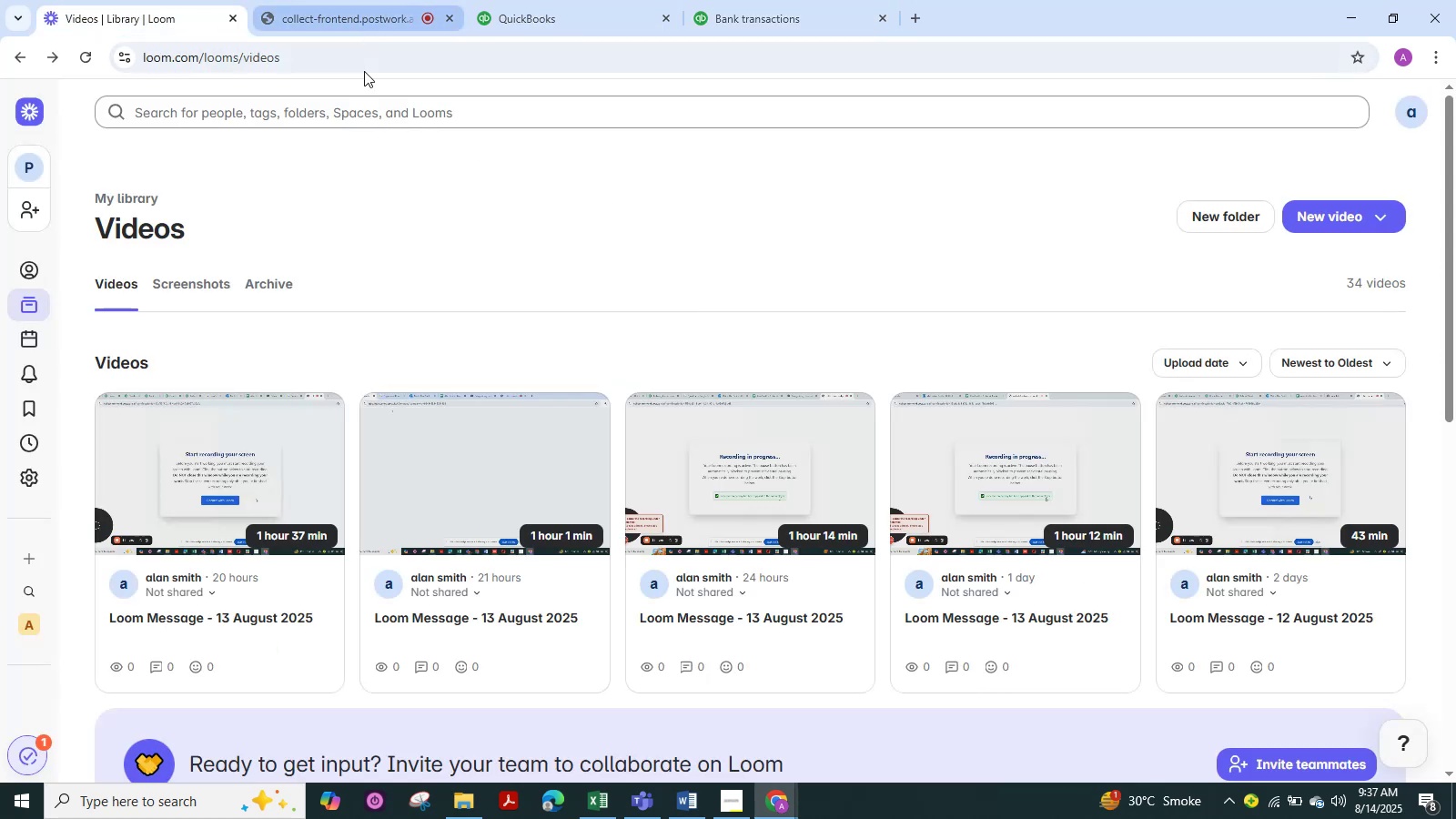 
double_click([662, 0])
 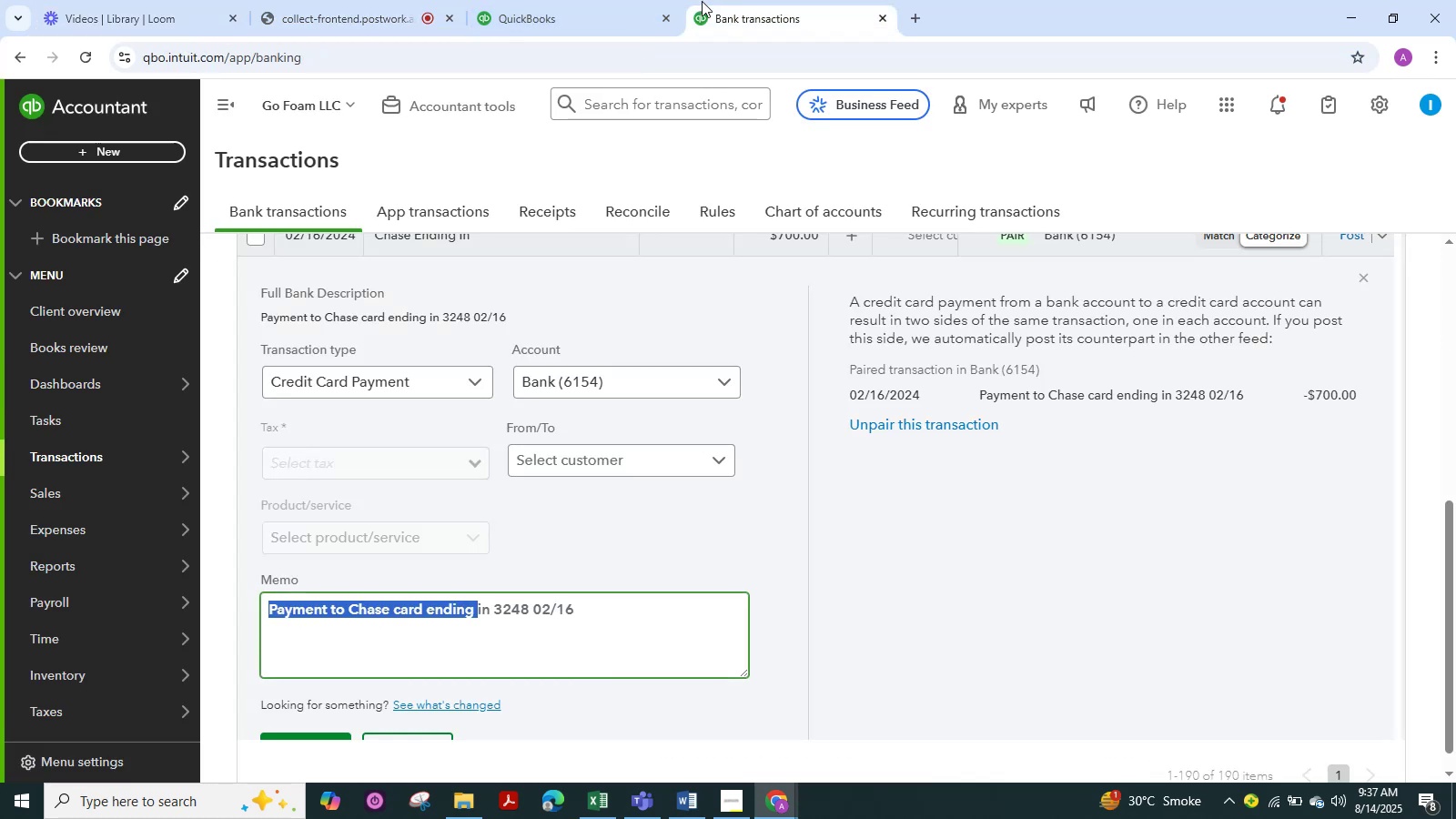 
triple_click([708, 0])
 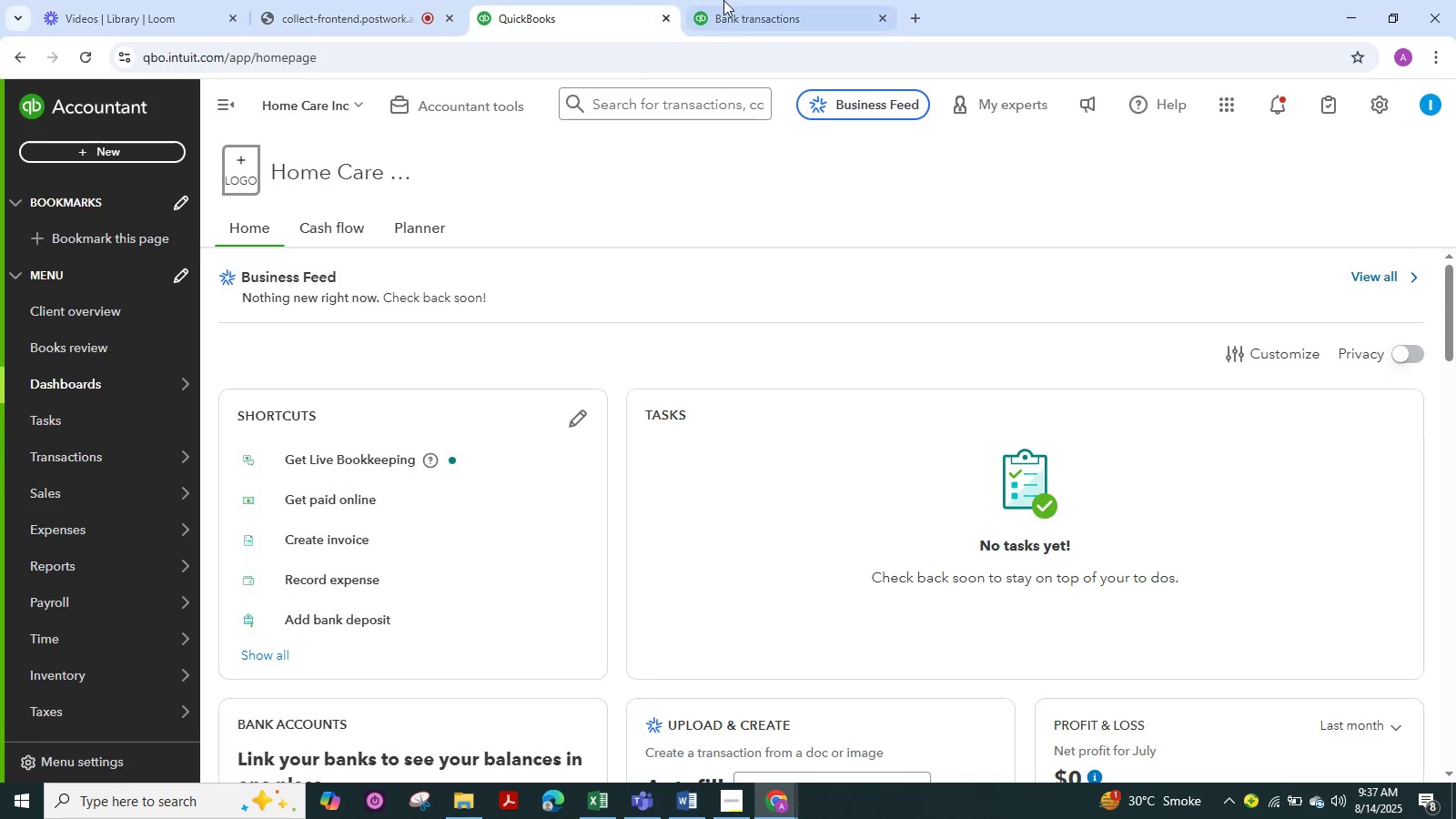 
double_click([723, 0])
 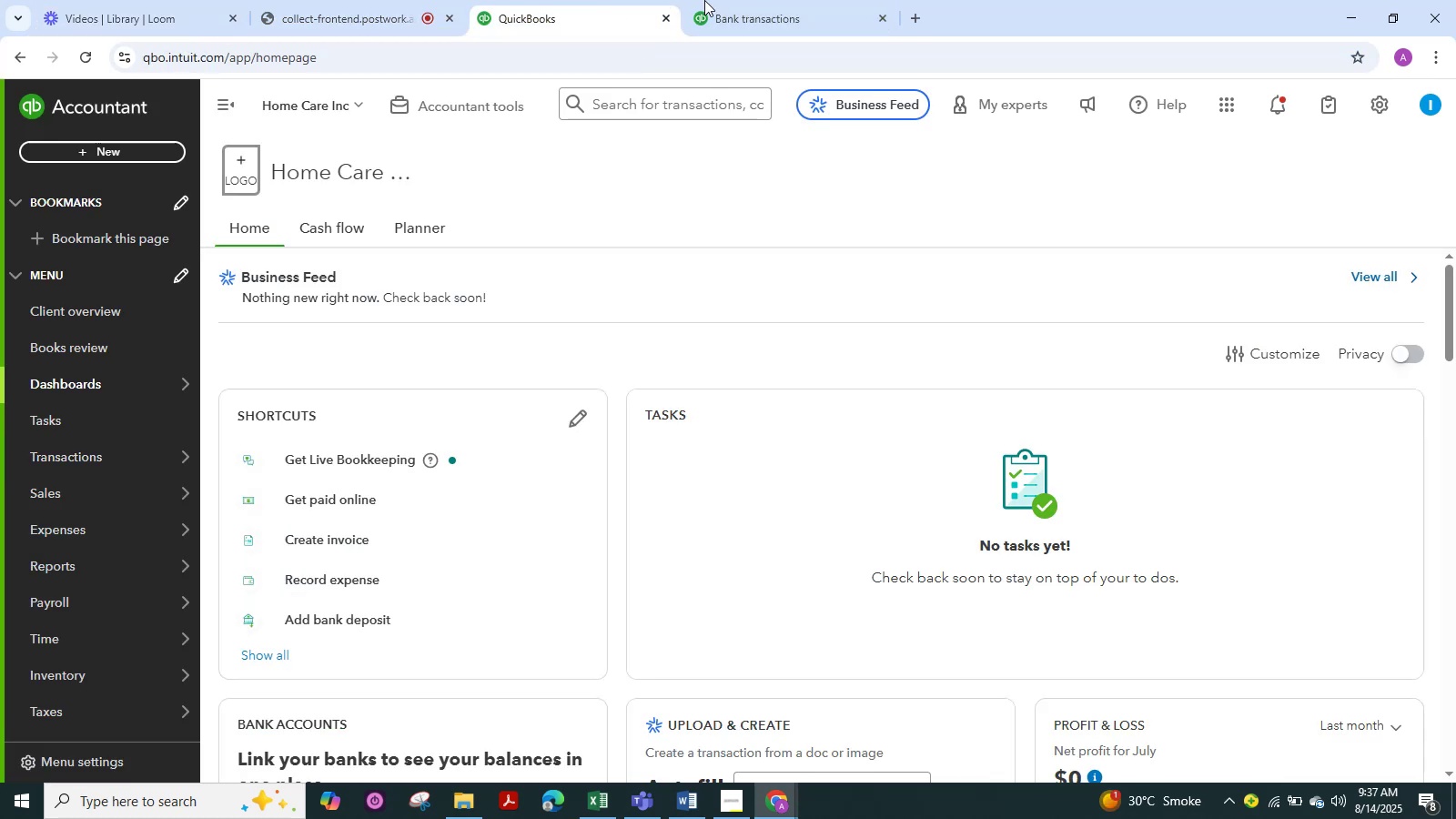 
triple_click([612, 7])
 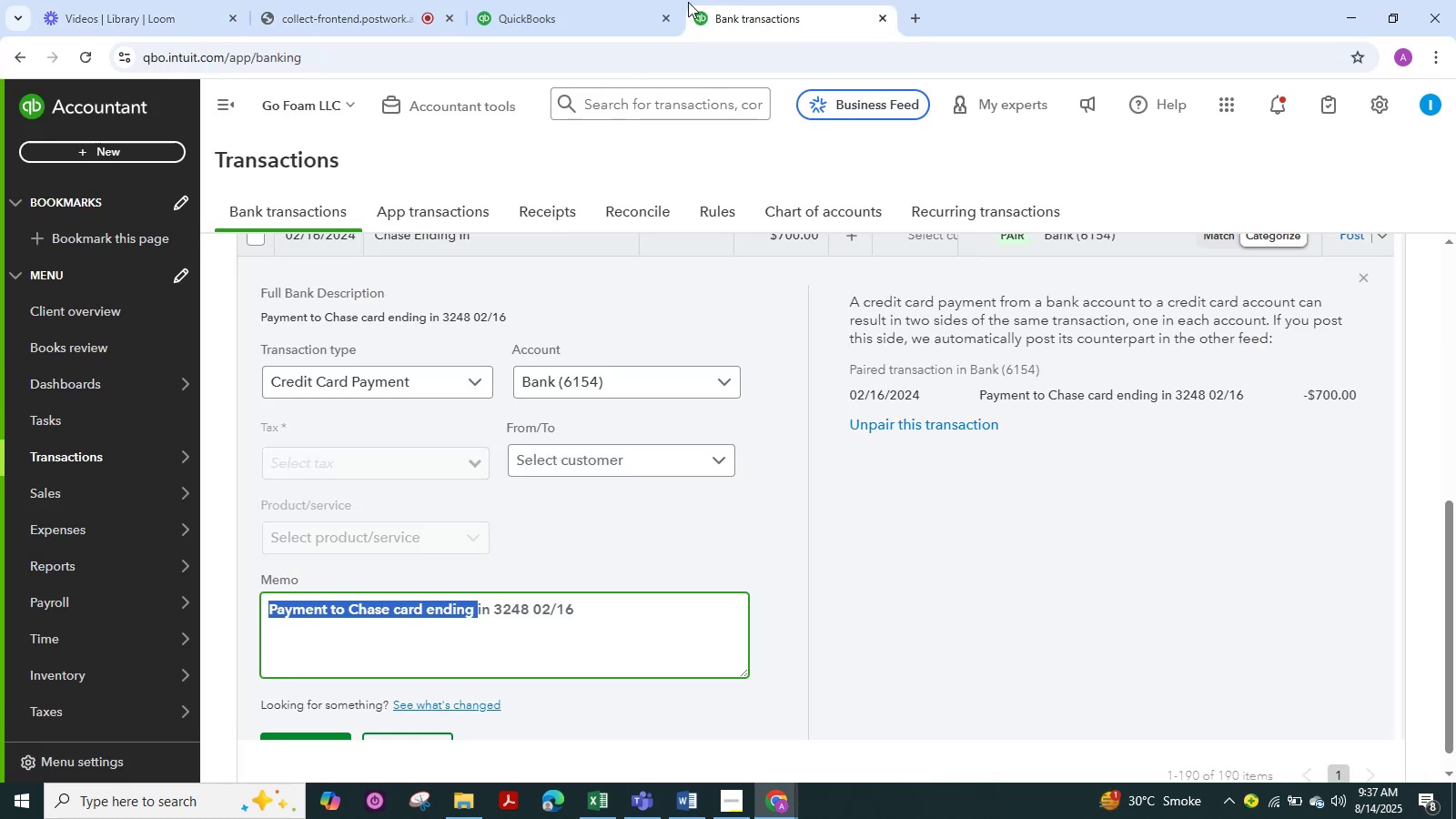 
triple_click([741, 0])
 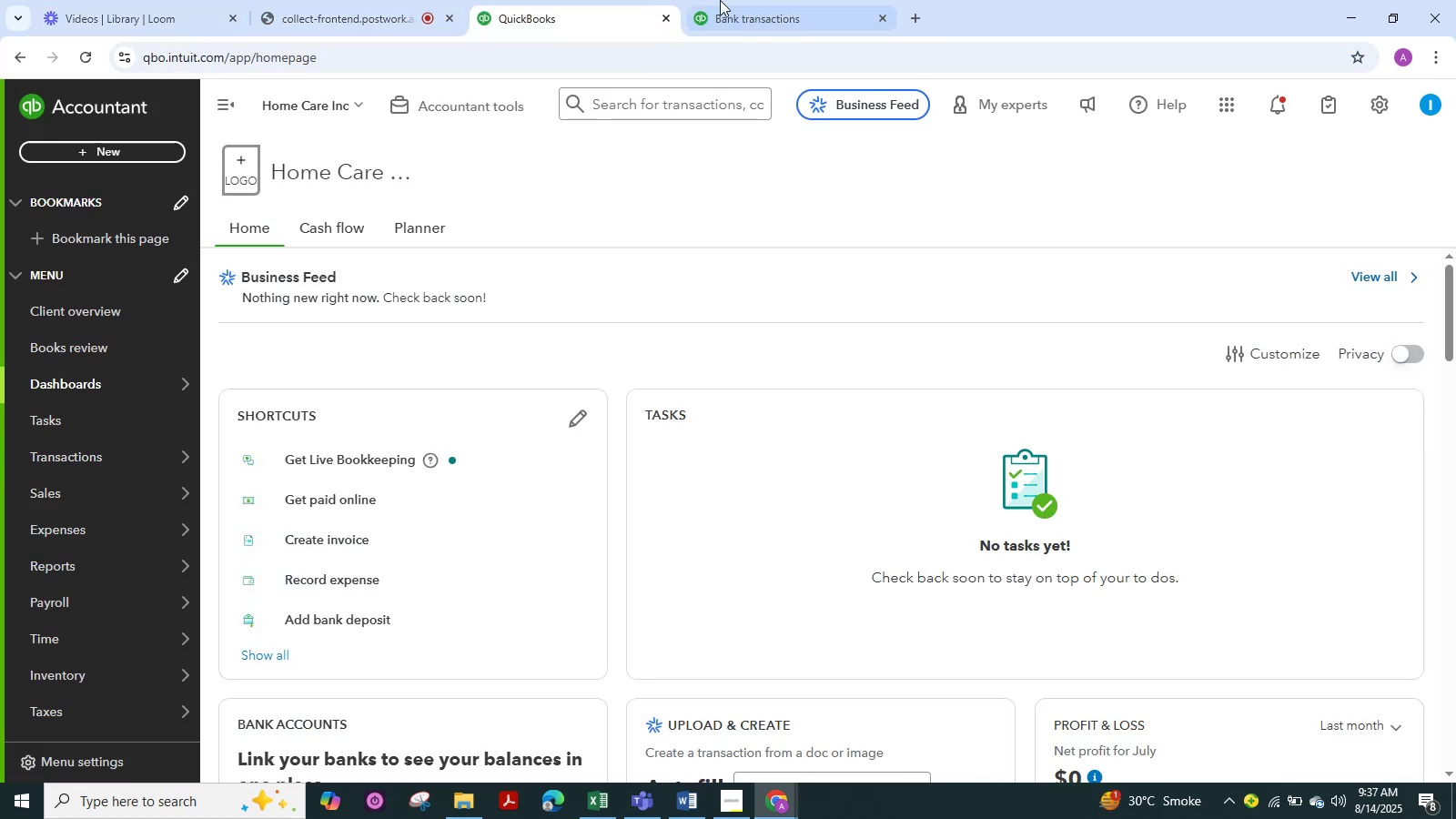 
triple_click([662, 2])
 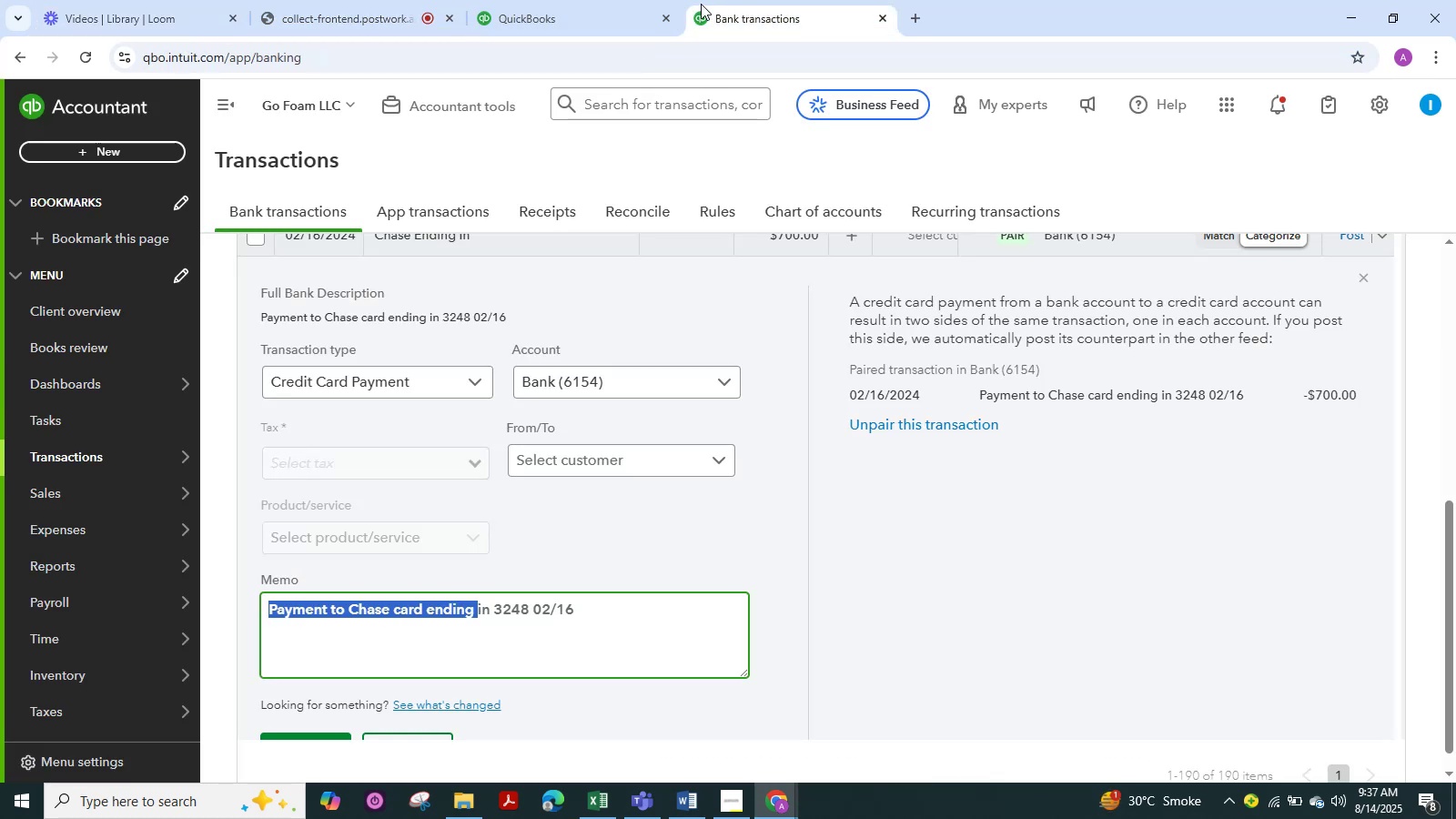 
triple_click([720, 0])
 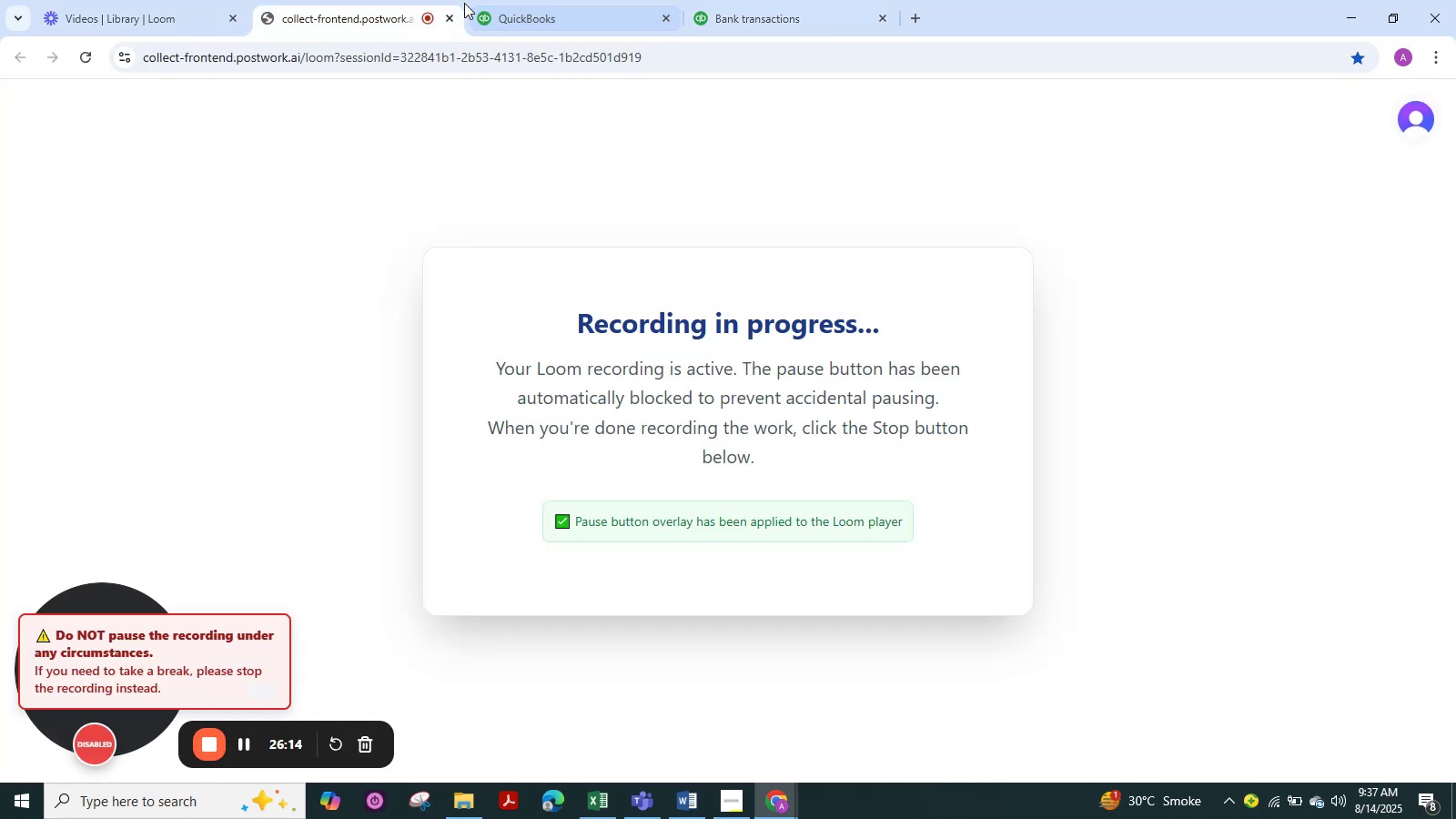 
triple_click([464, 3])
 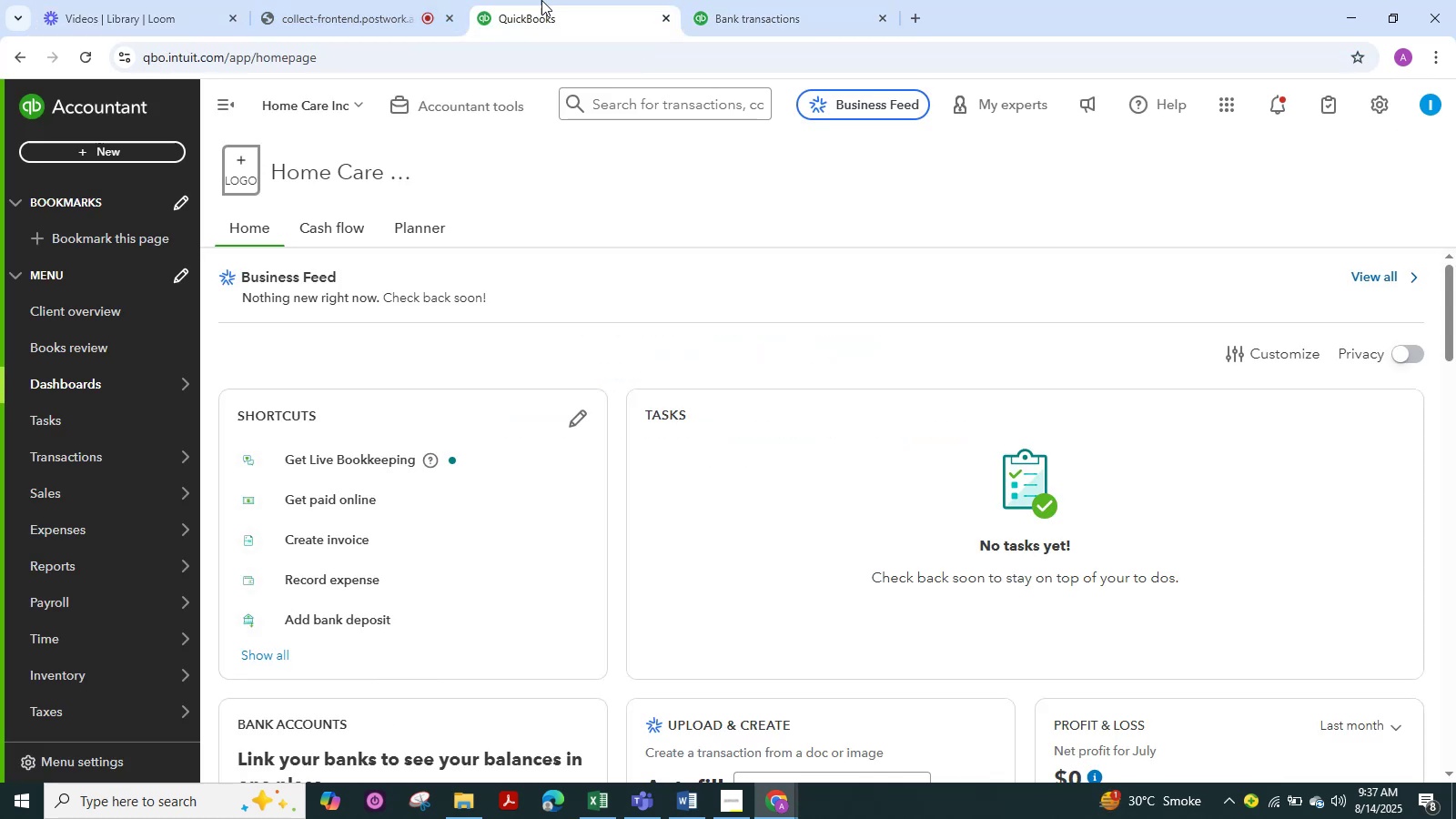 
triple_click([538, 0])
 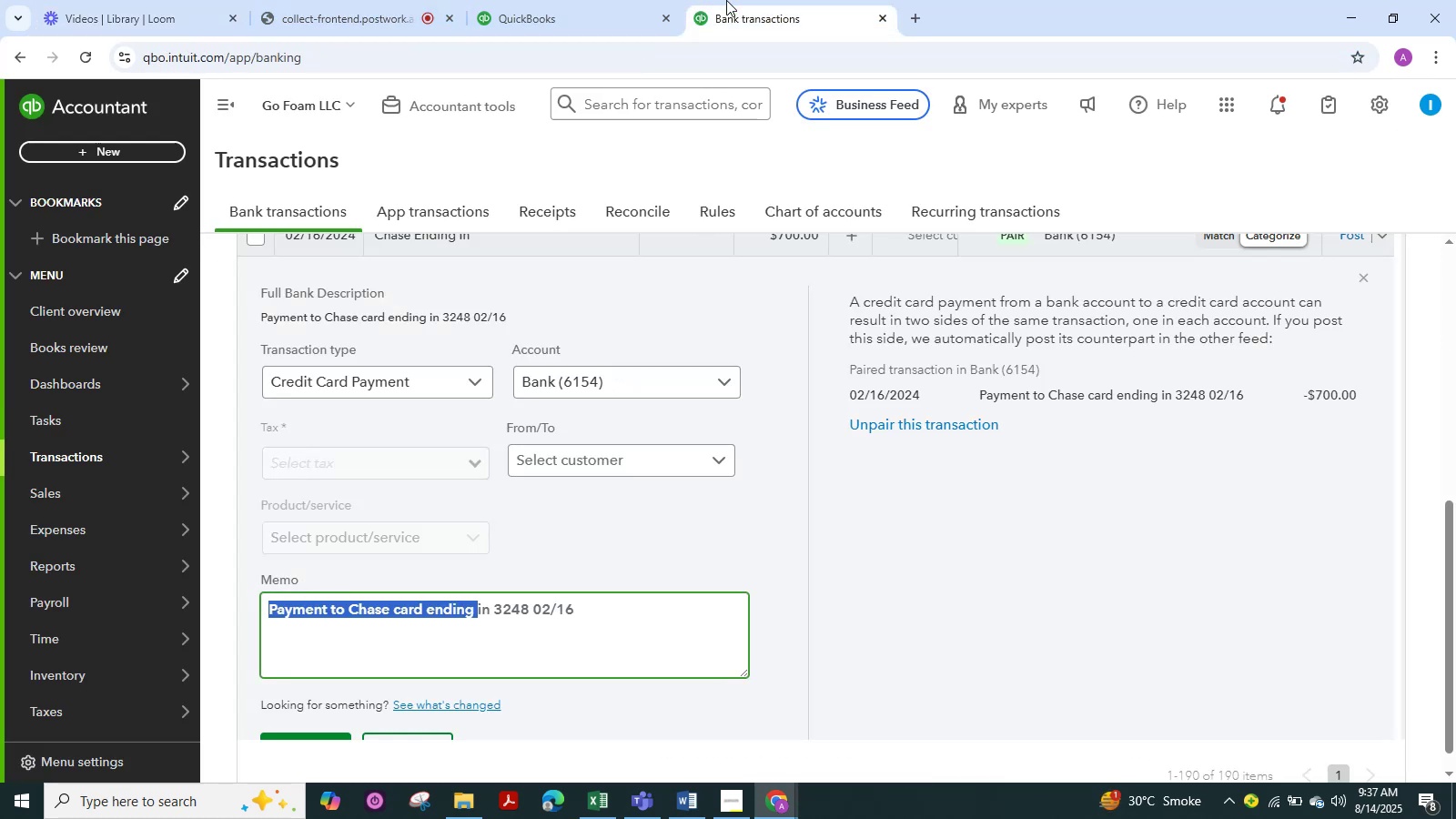 
triple_click([695, 0])
 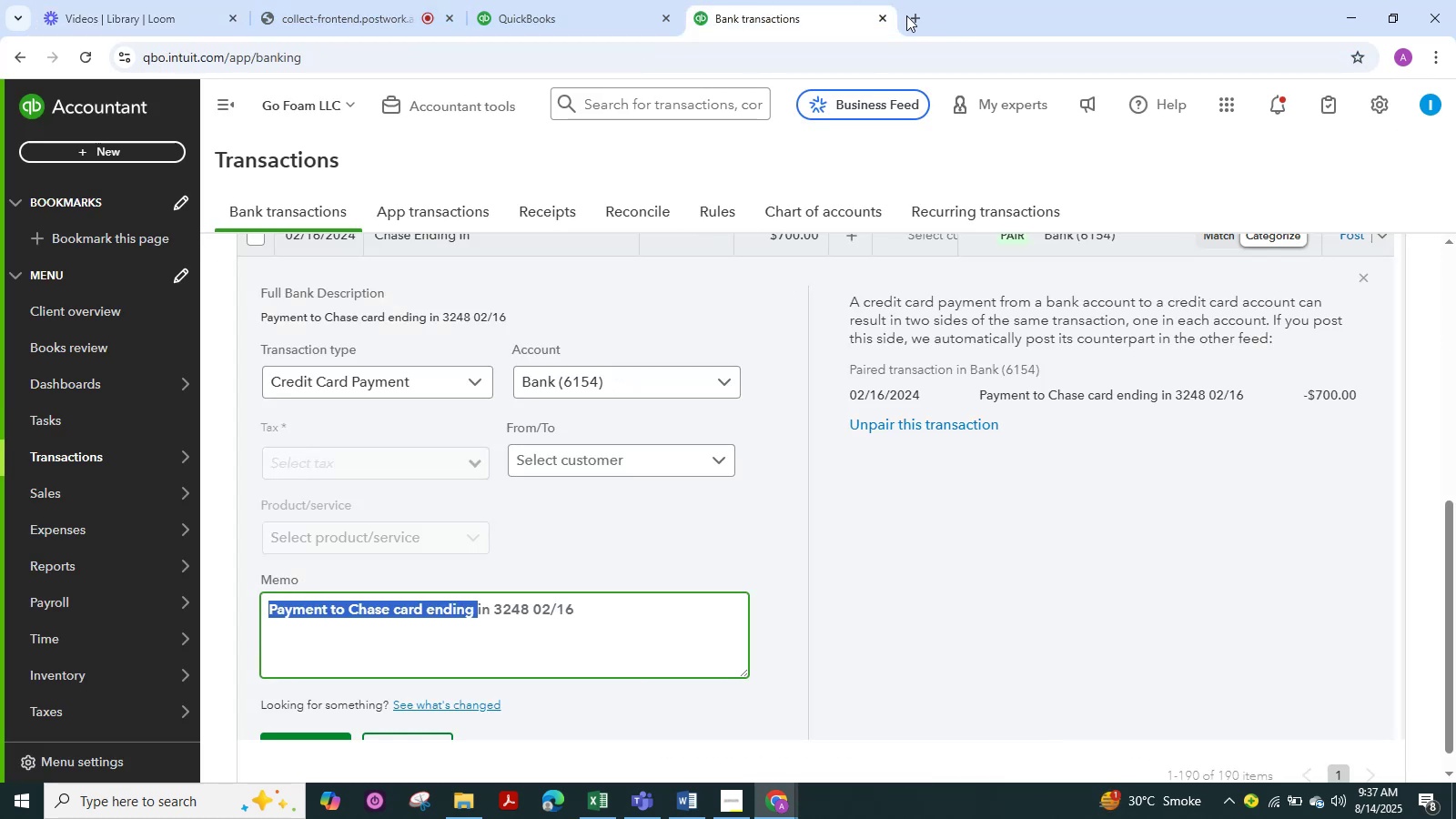 
left_click([907, 15])
 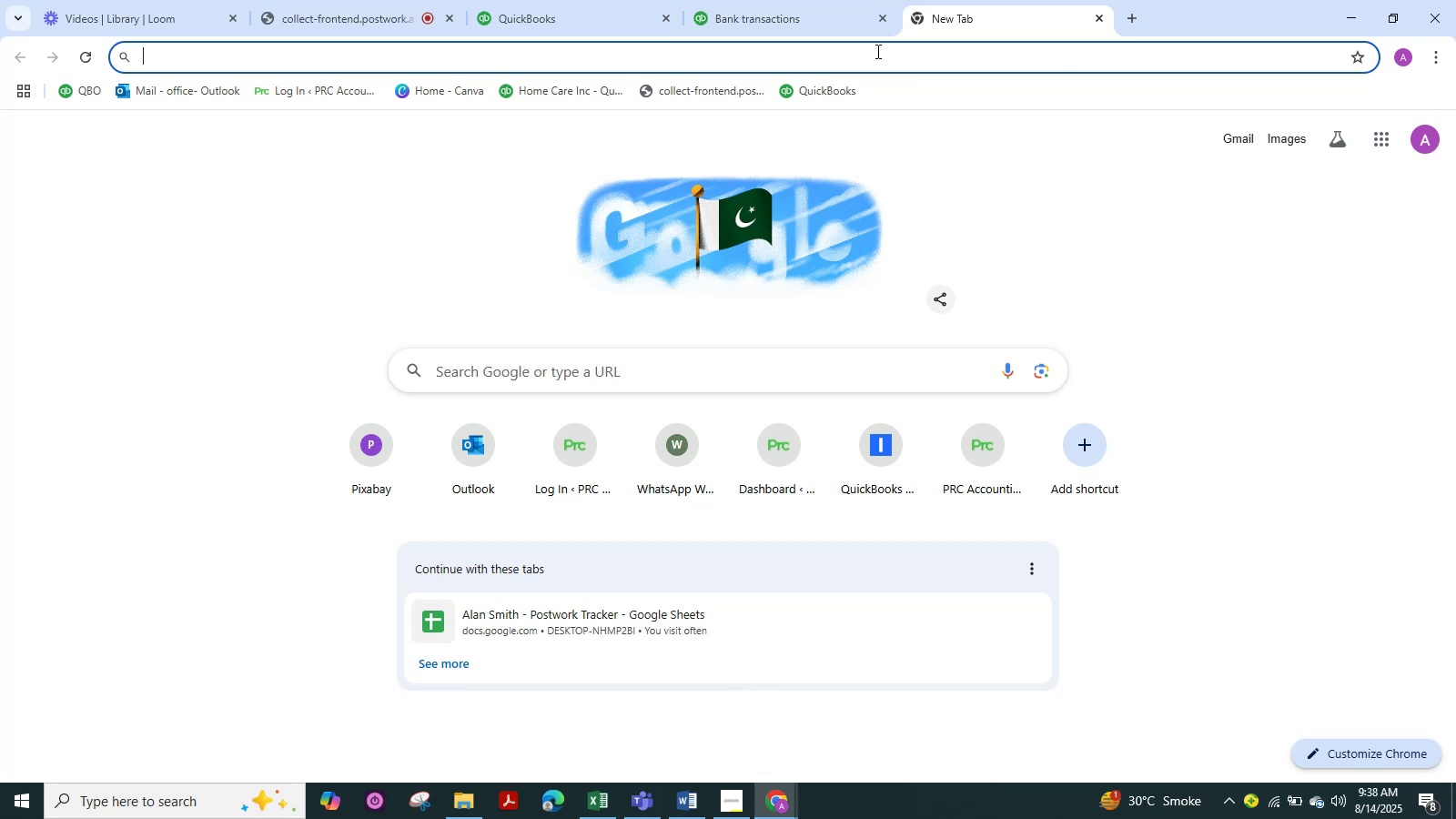 
wait(5.02)
 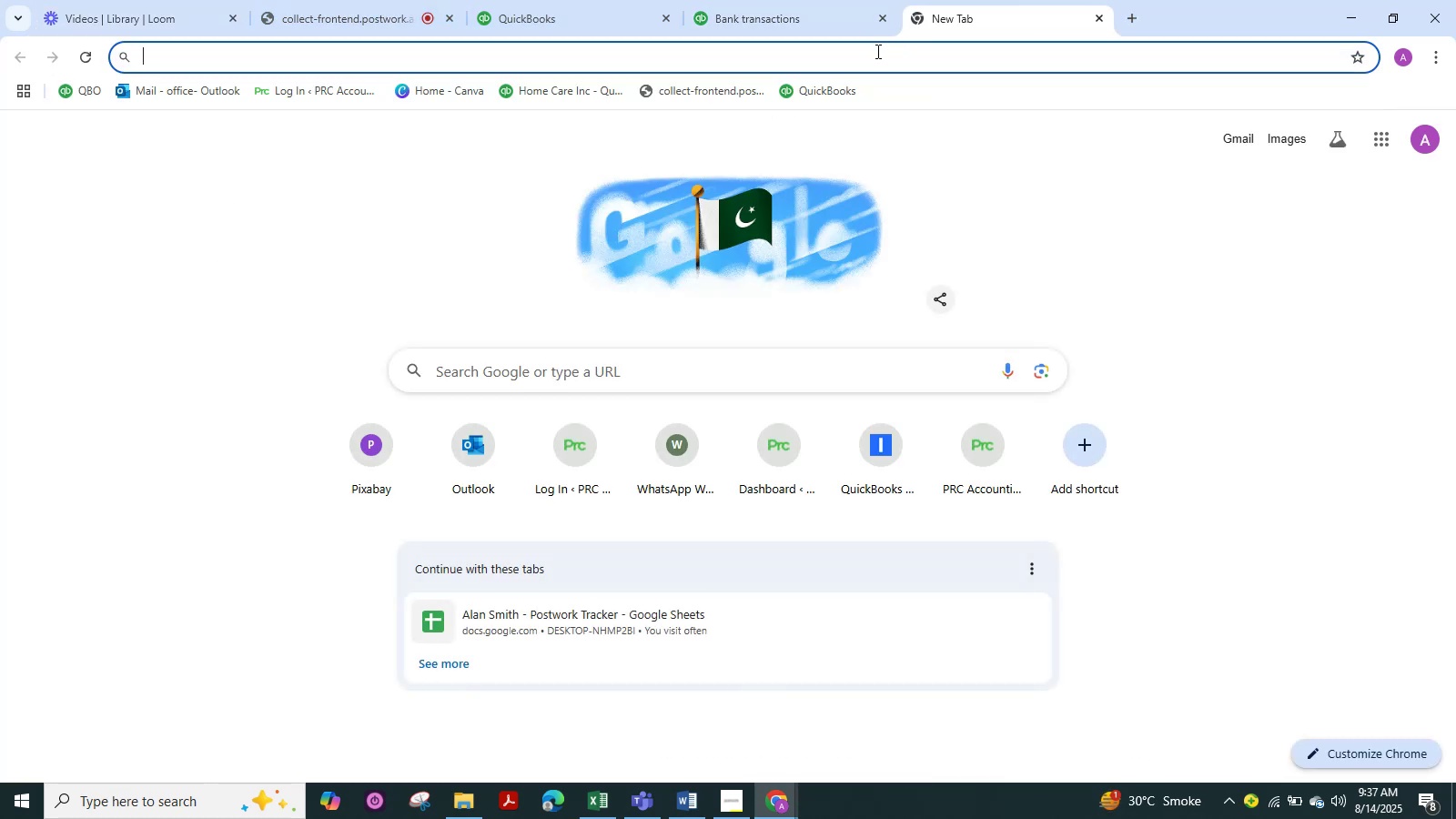 
key(Control+V)
 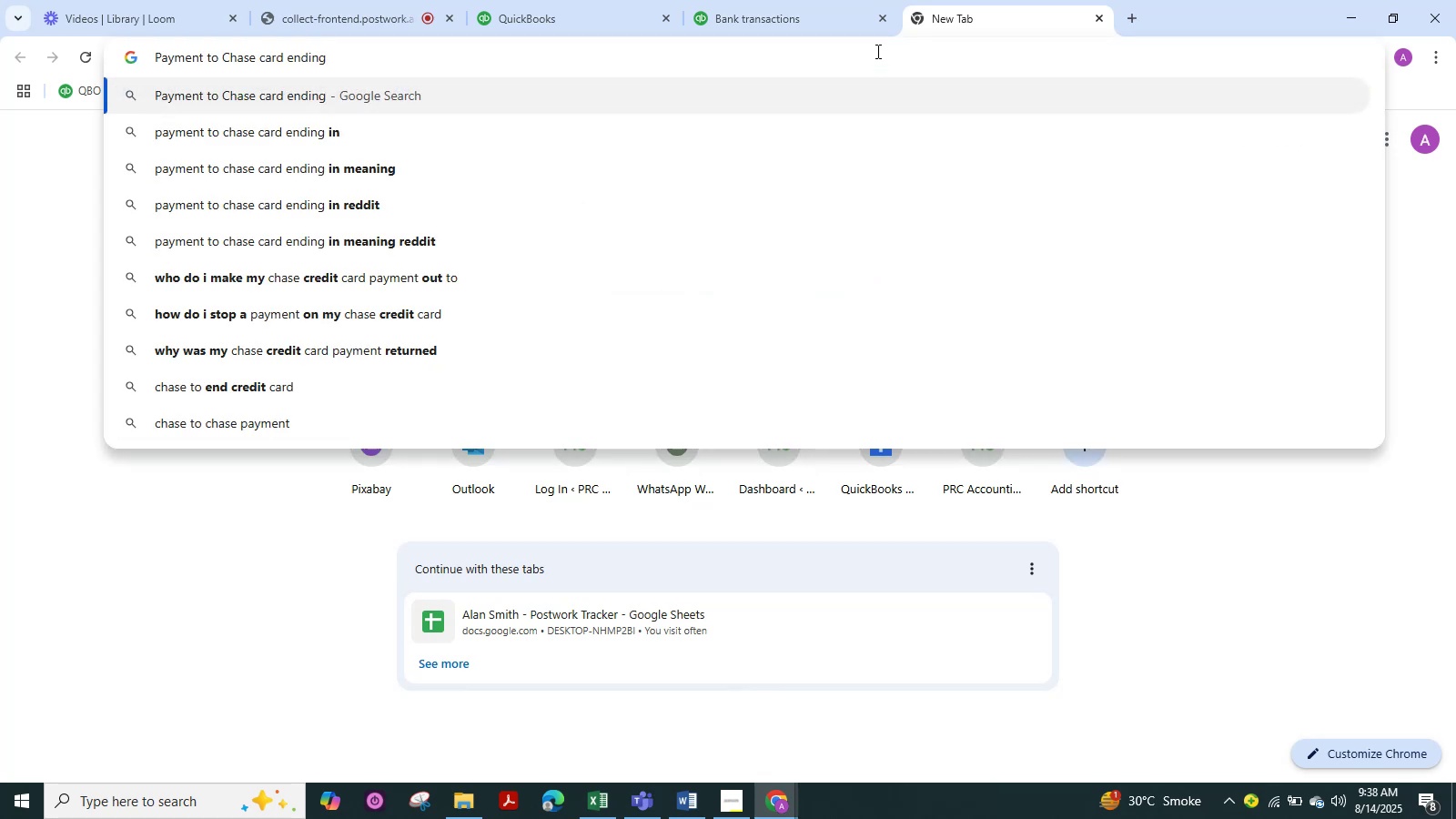 
wait(5.3)
 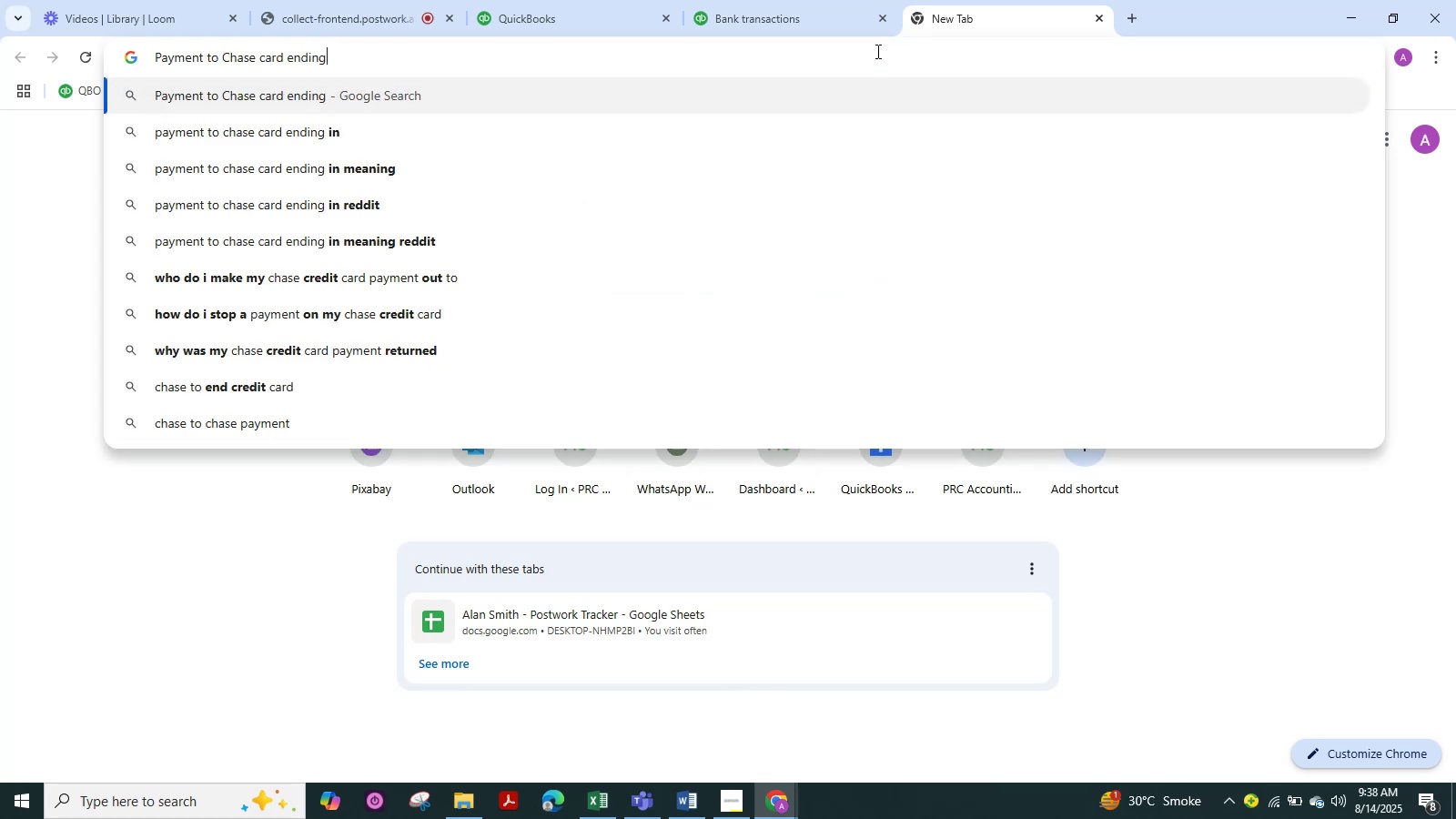 
left_click([804, 0])
 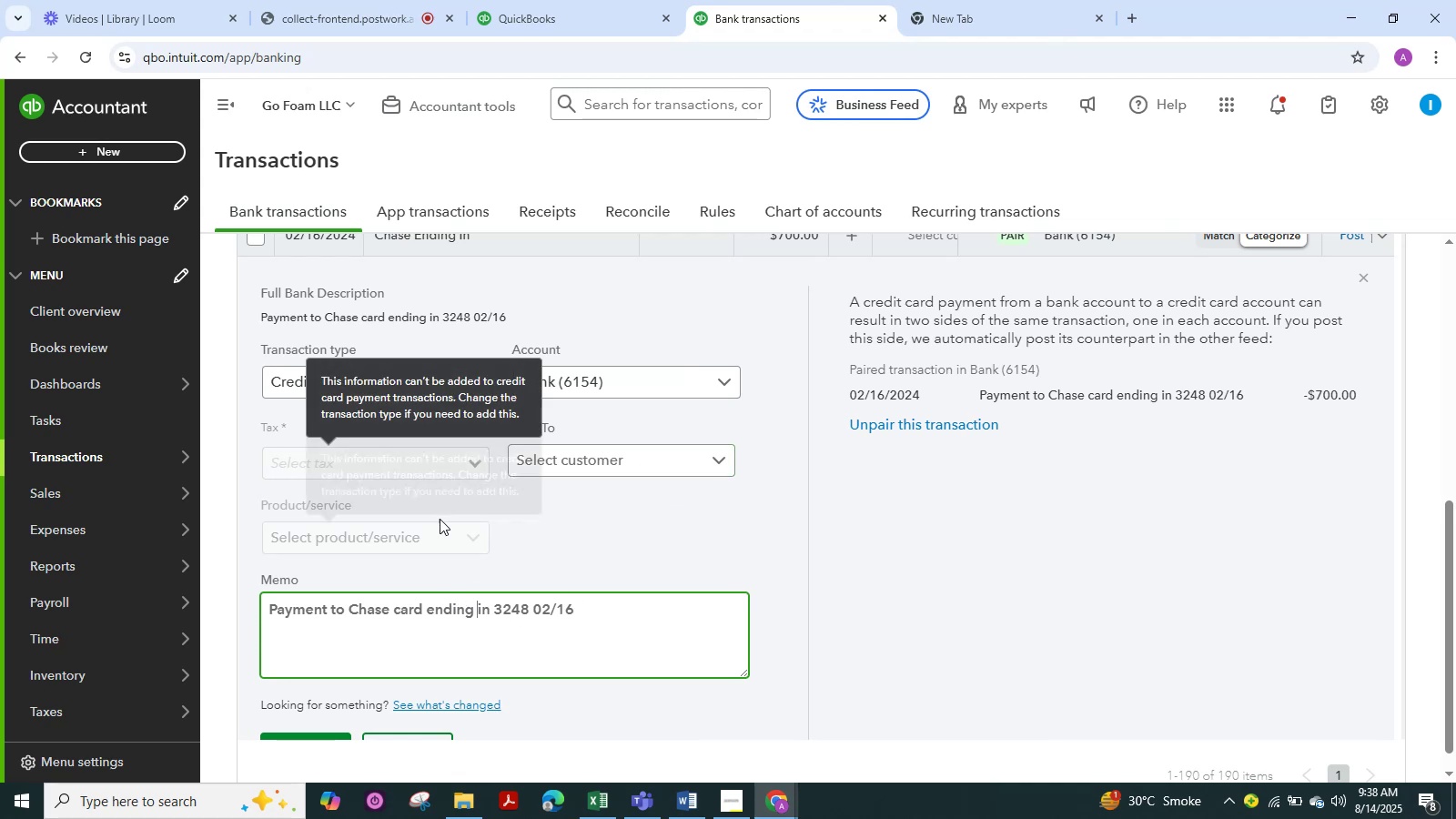 
wait(5.45)
 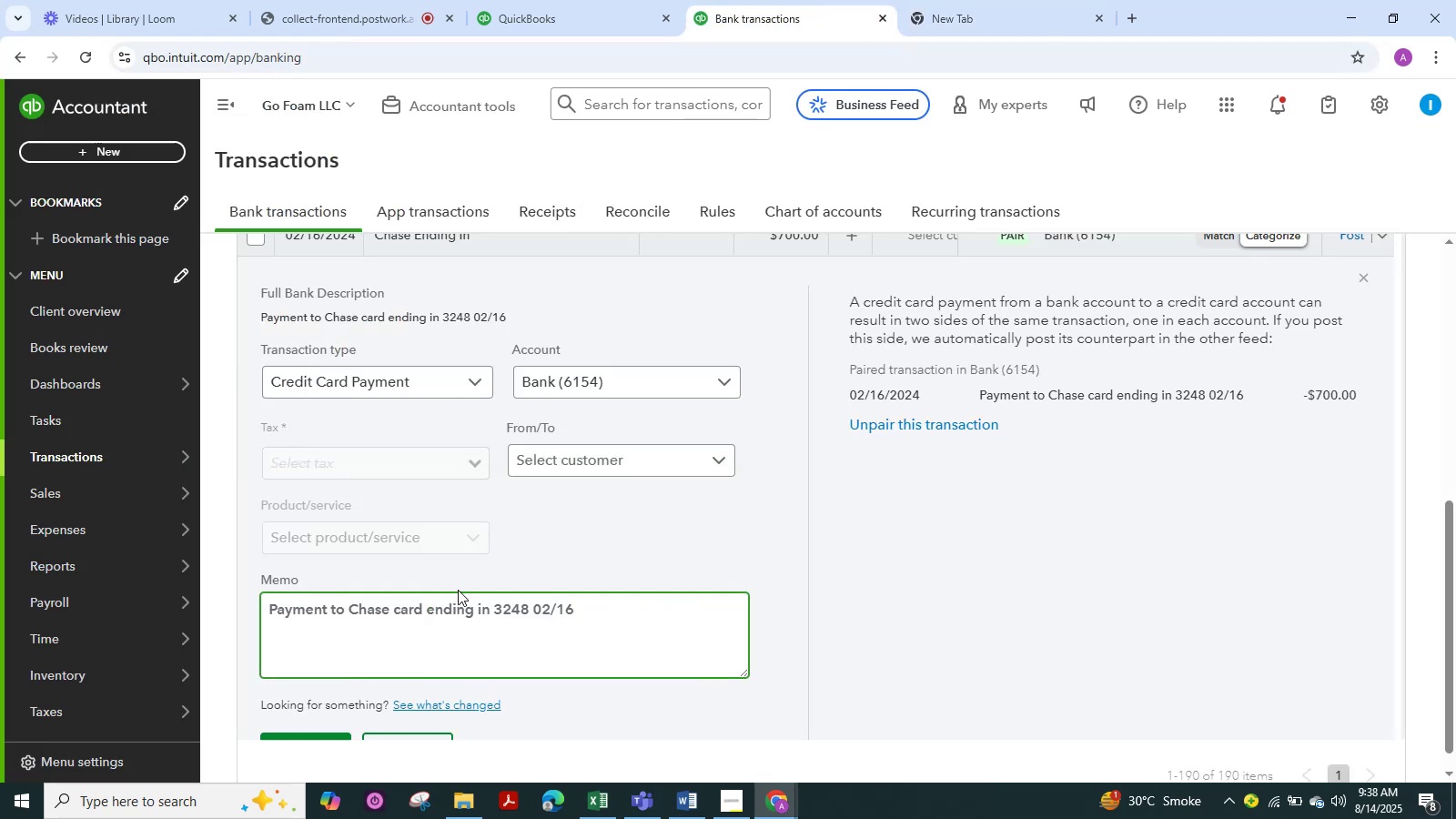 
scroll: coordinate [655, 336], scroll_direction: up, amount: 4.0
 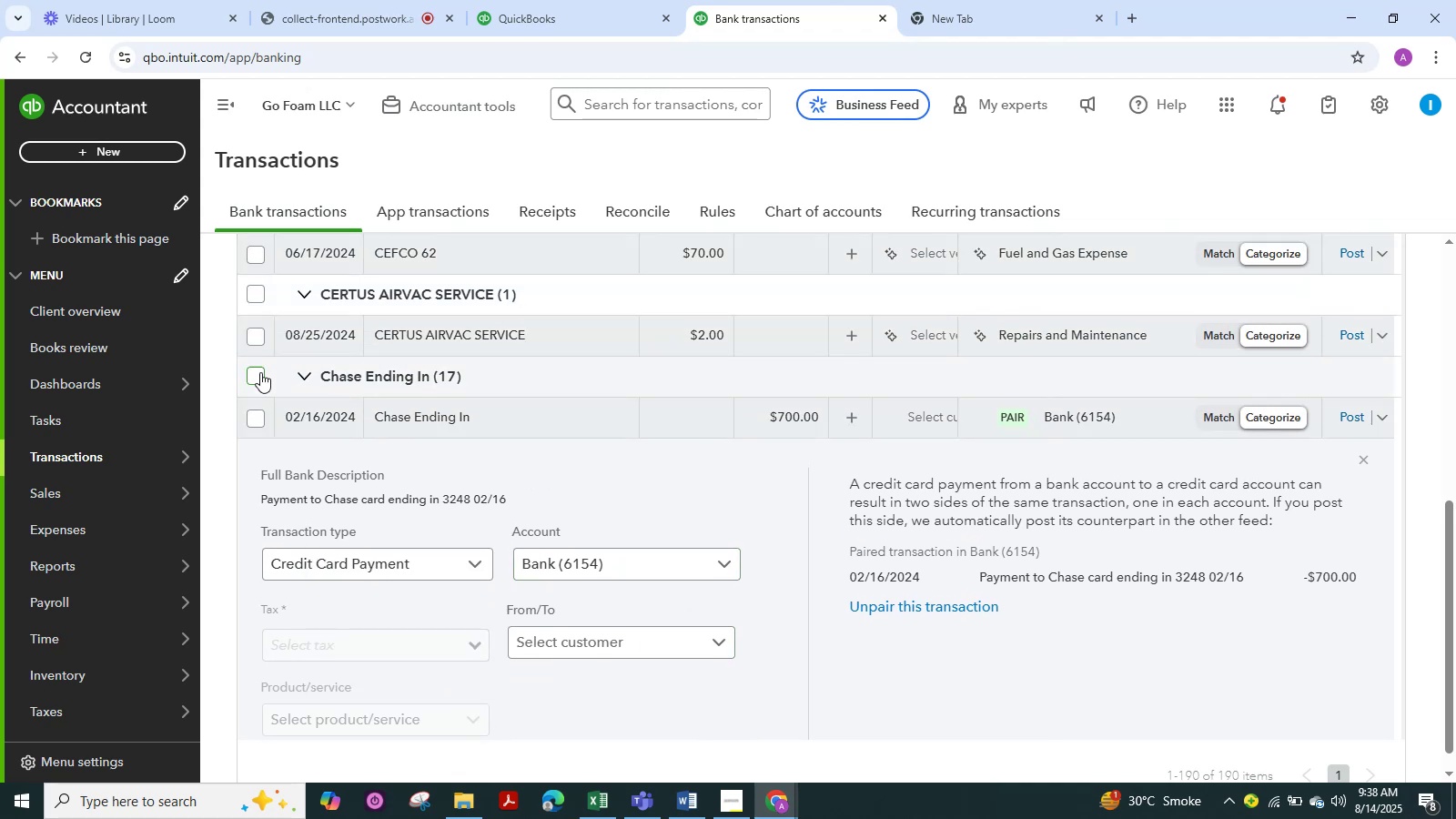 
left_click([253, 377])
 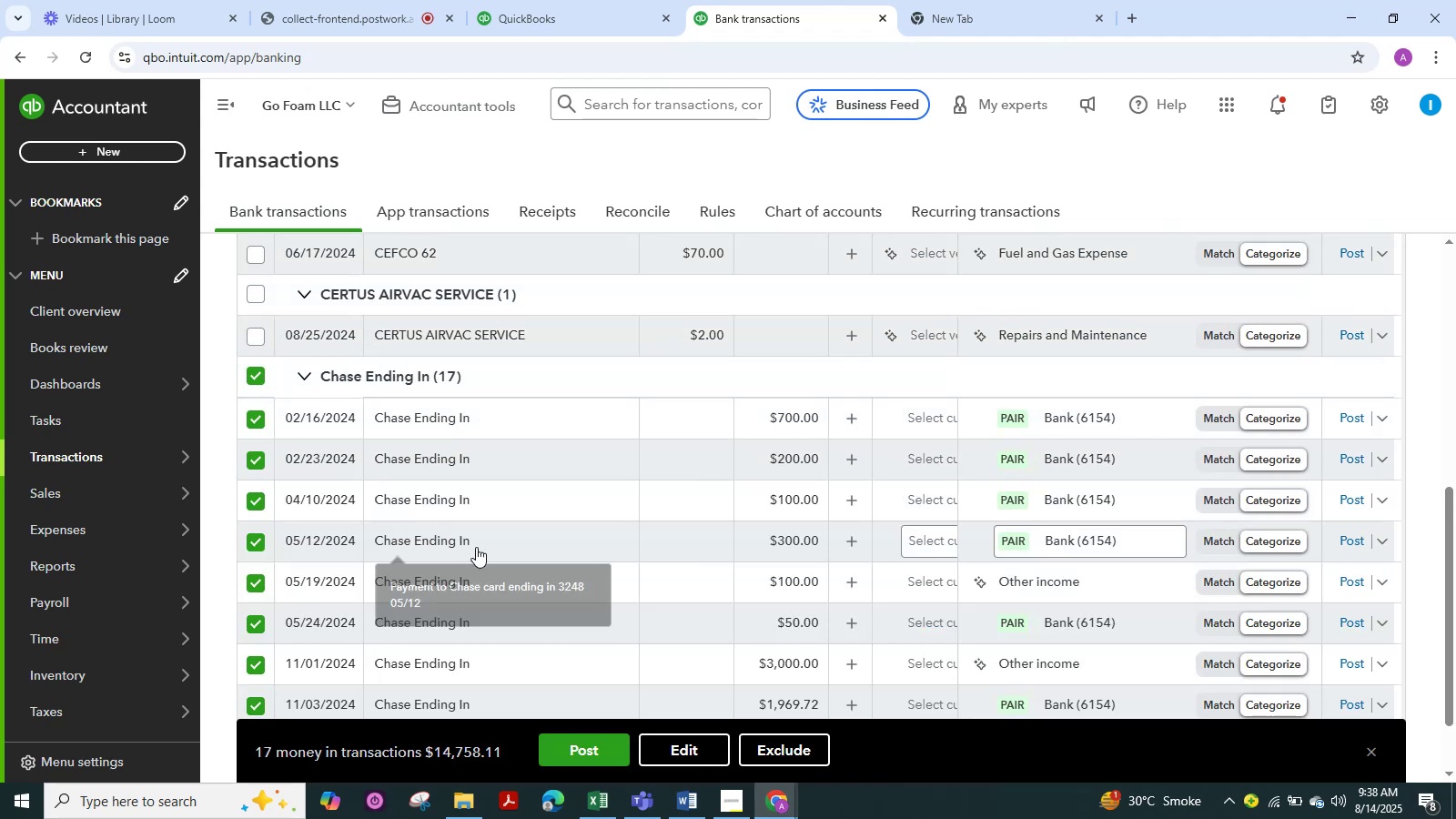 
scroll: coordinate [476, 547], scroll_direction: down, amount: 6.0
 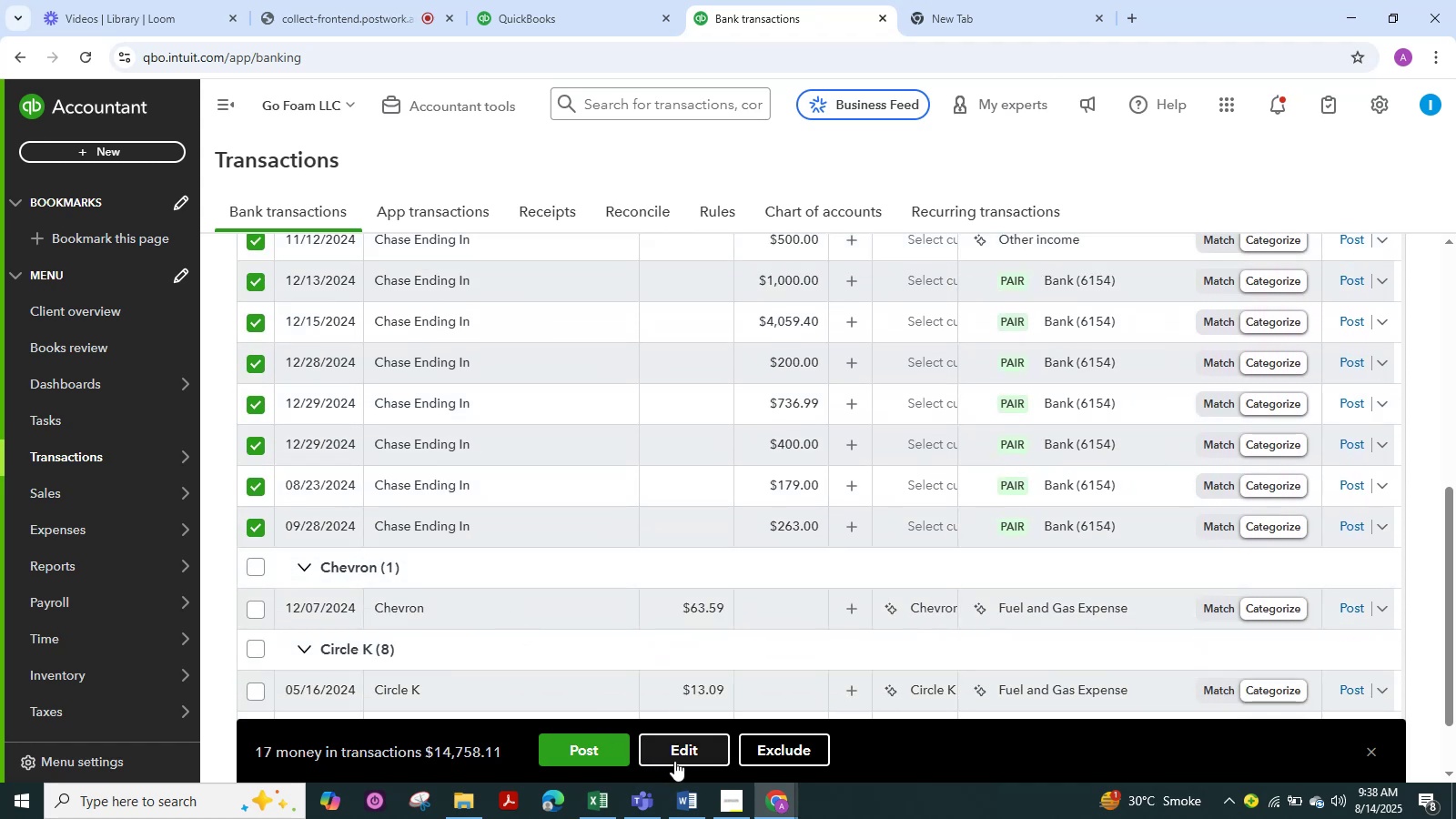 
left_click([675, 748])
 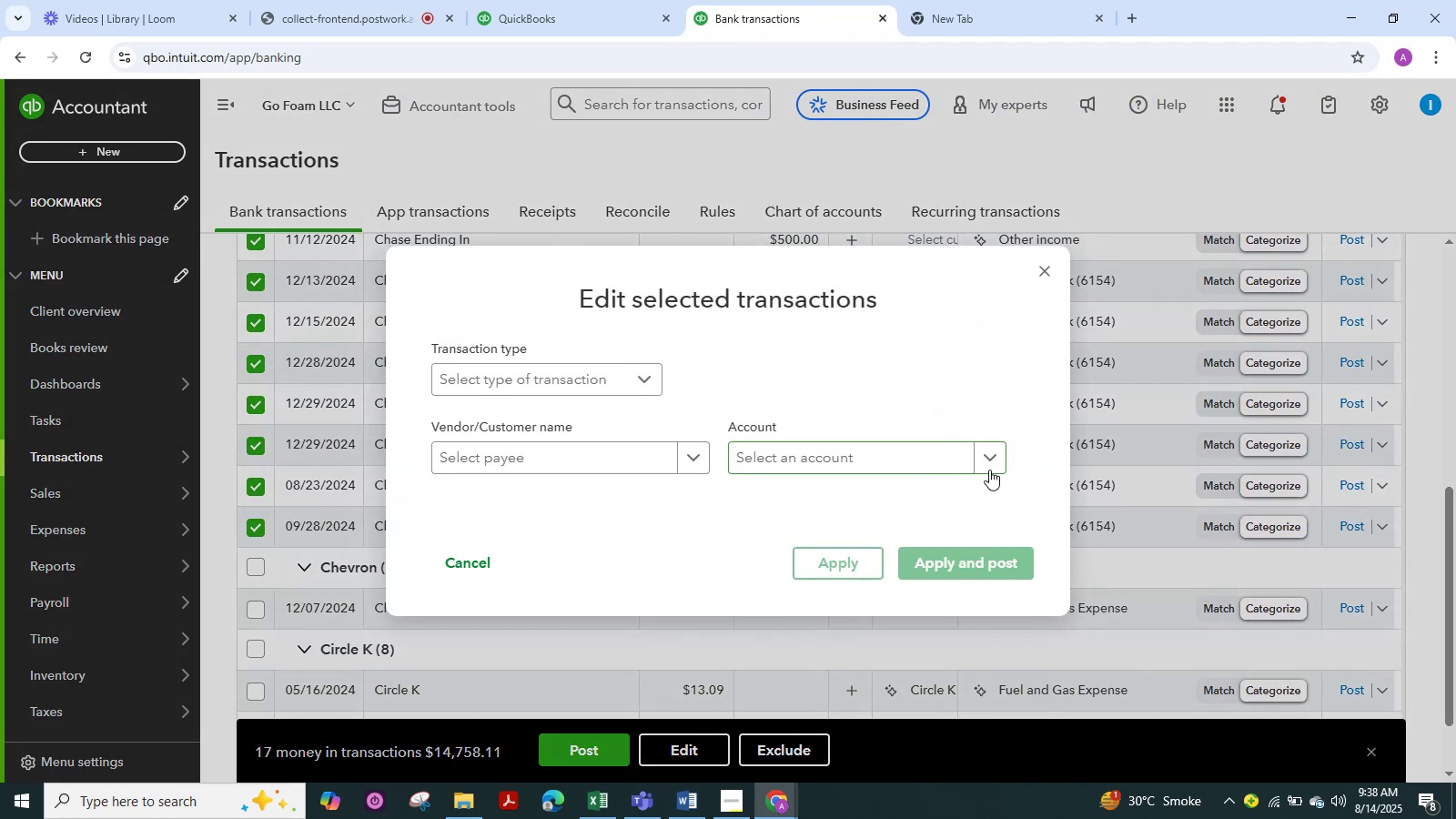 
left_click([990, 460])
 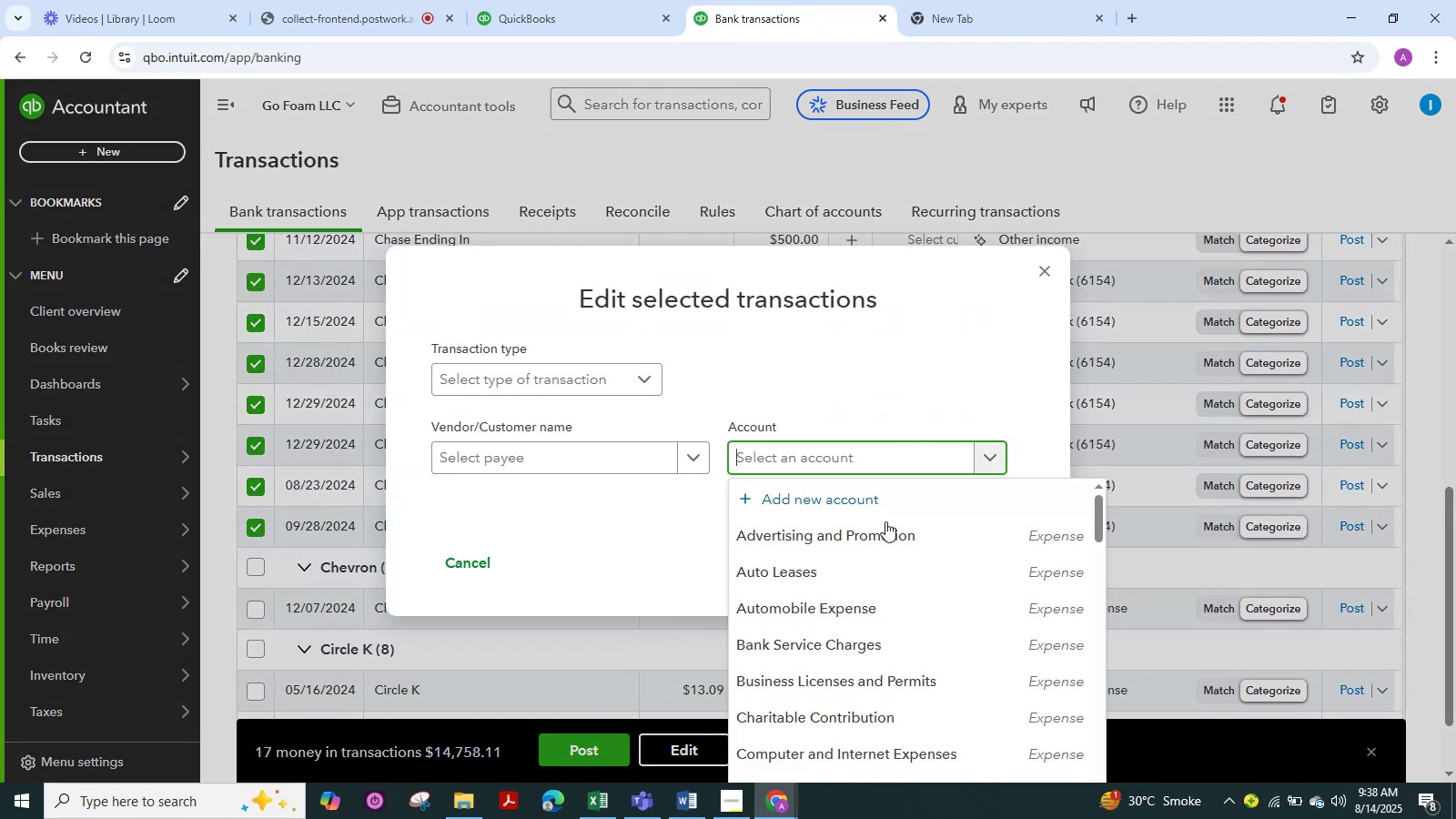 
scroll: coordinate [885, 527], scroll_direction: down, amount: 4.0
 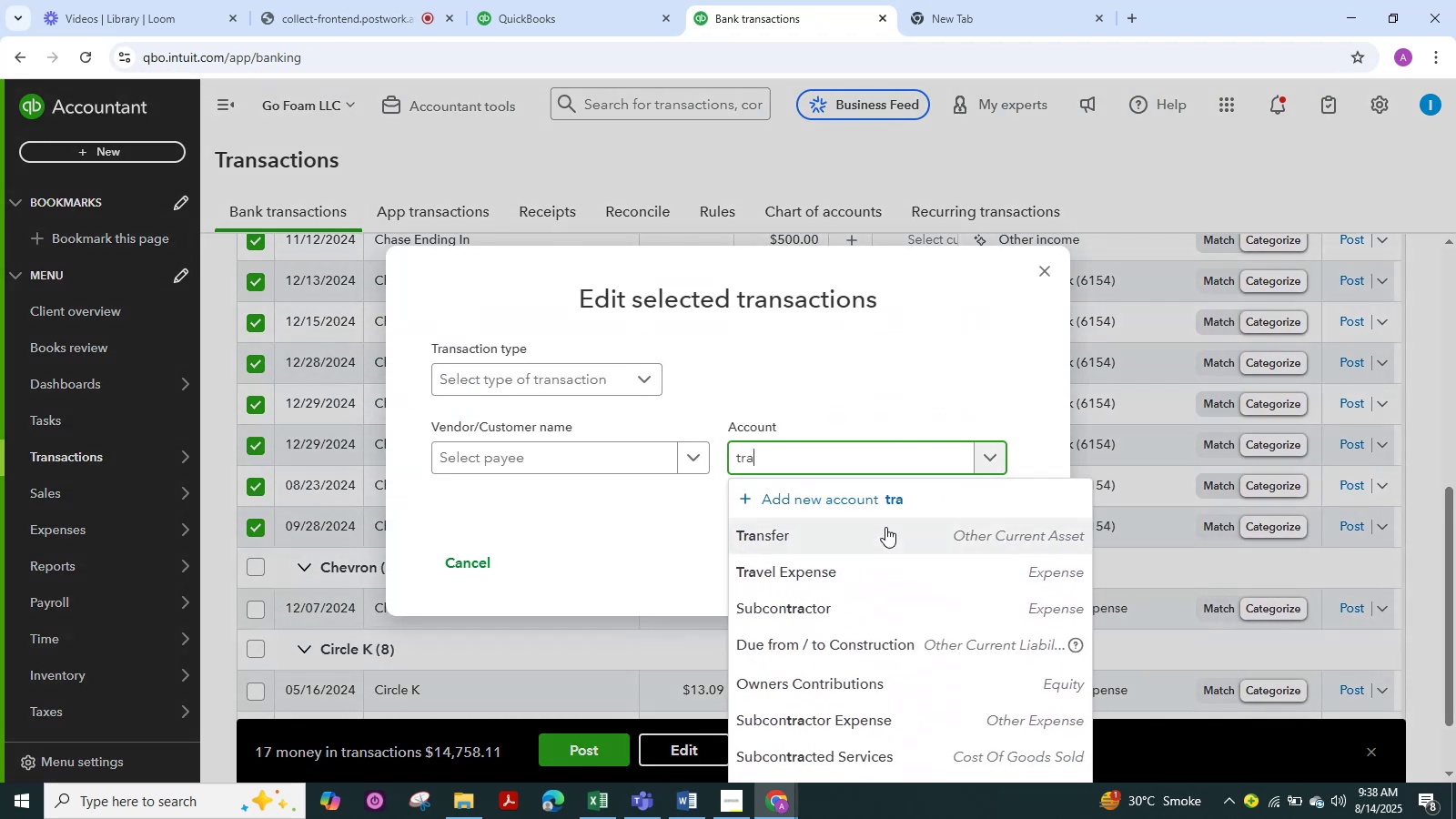 
type(tra)
 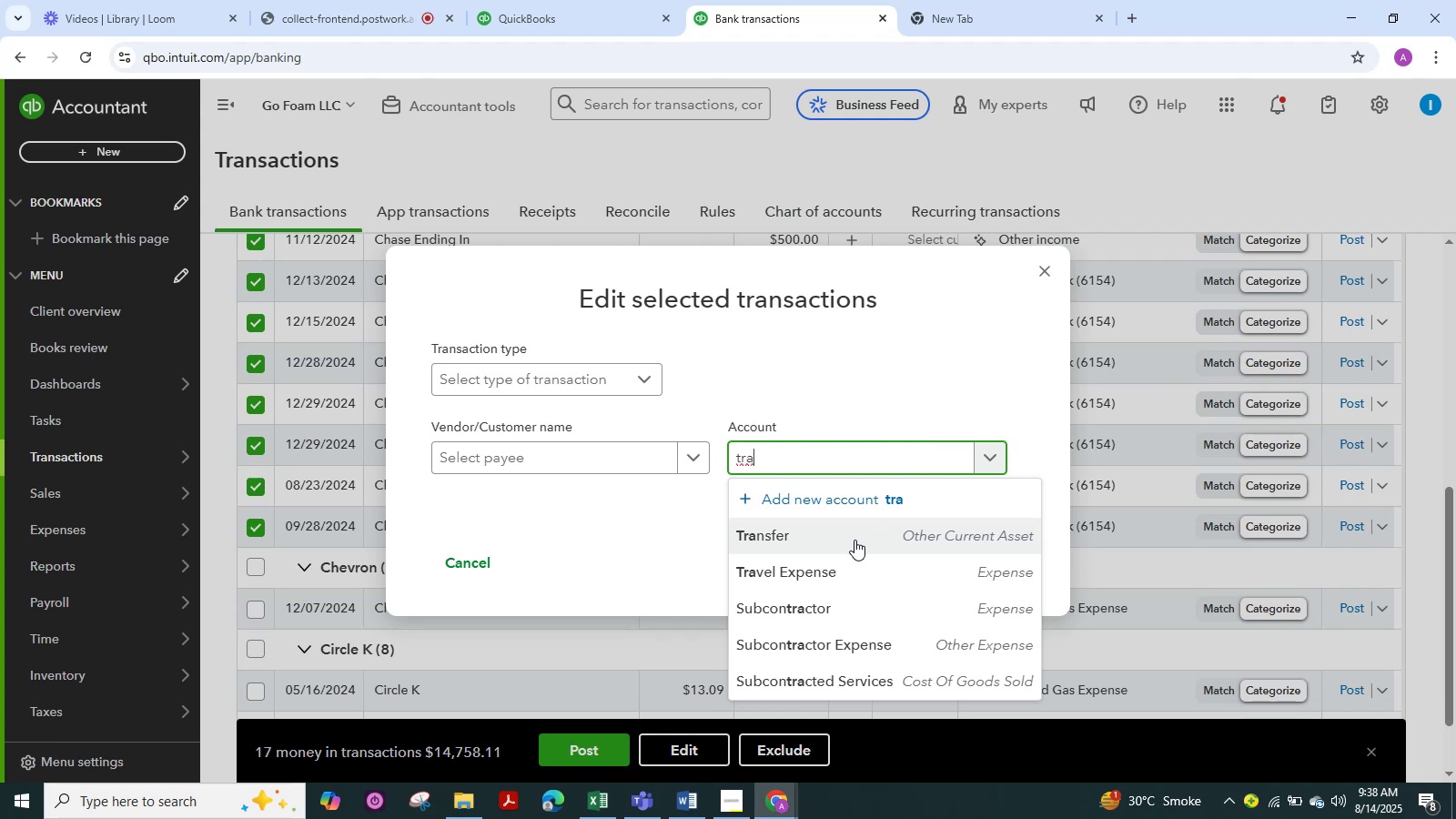 
key(Enter)
 